 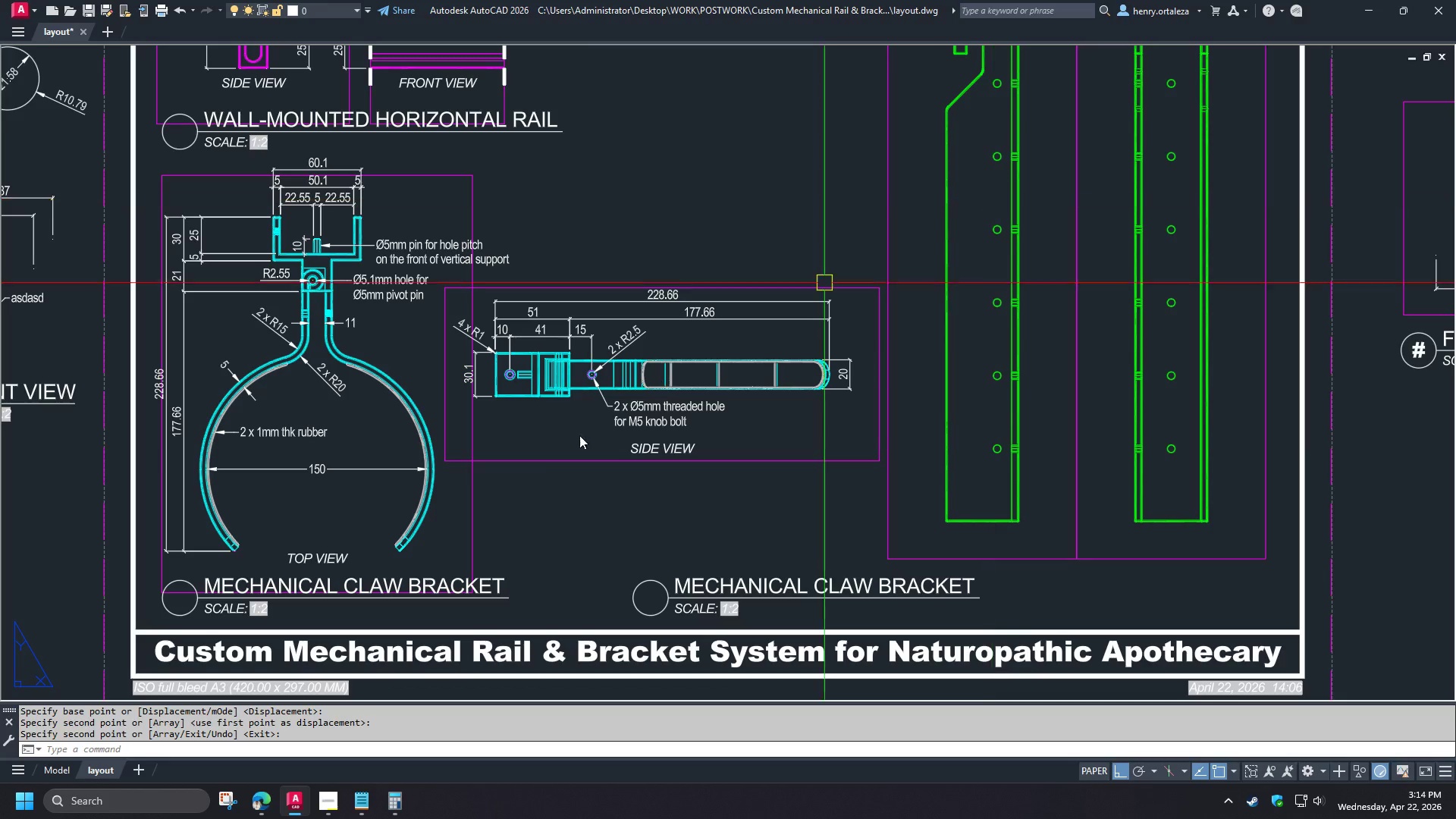 
double_click([759, 584])
 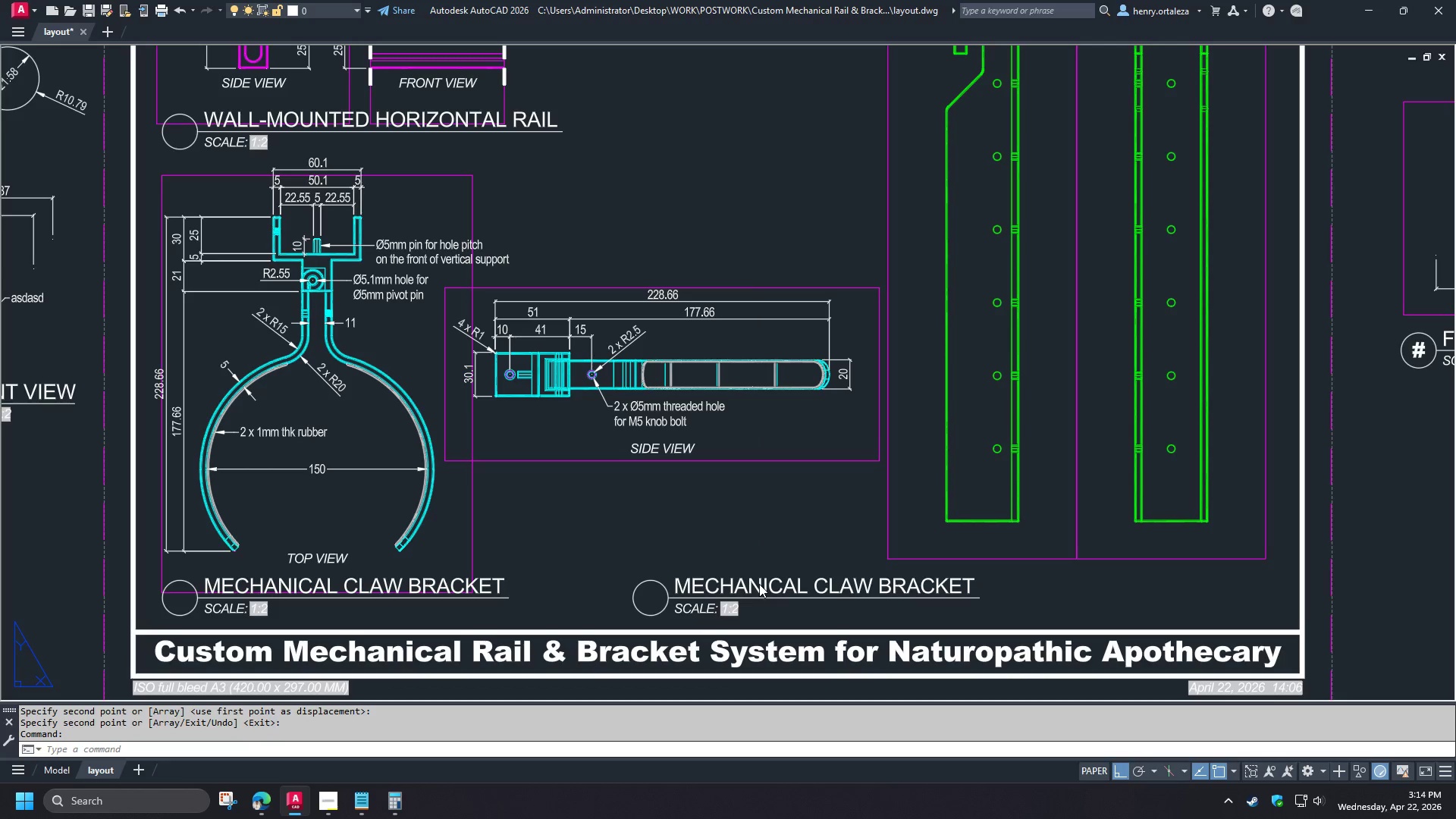 
key(Control+A)
 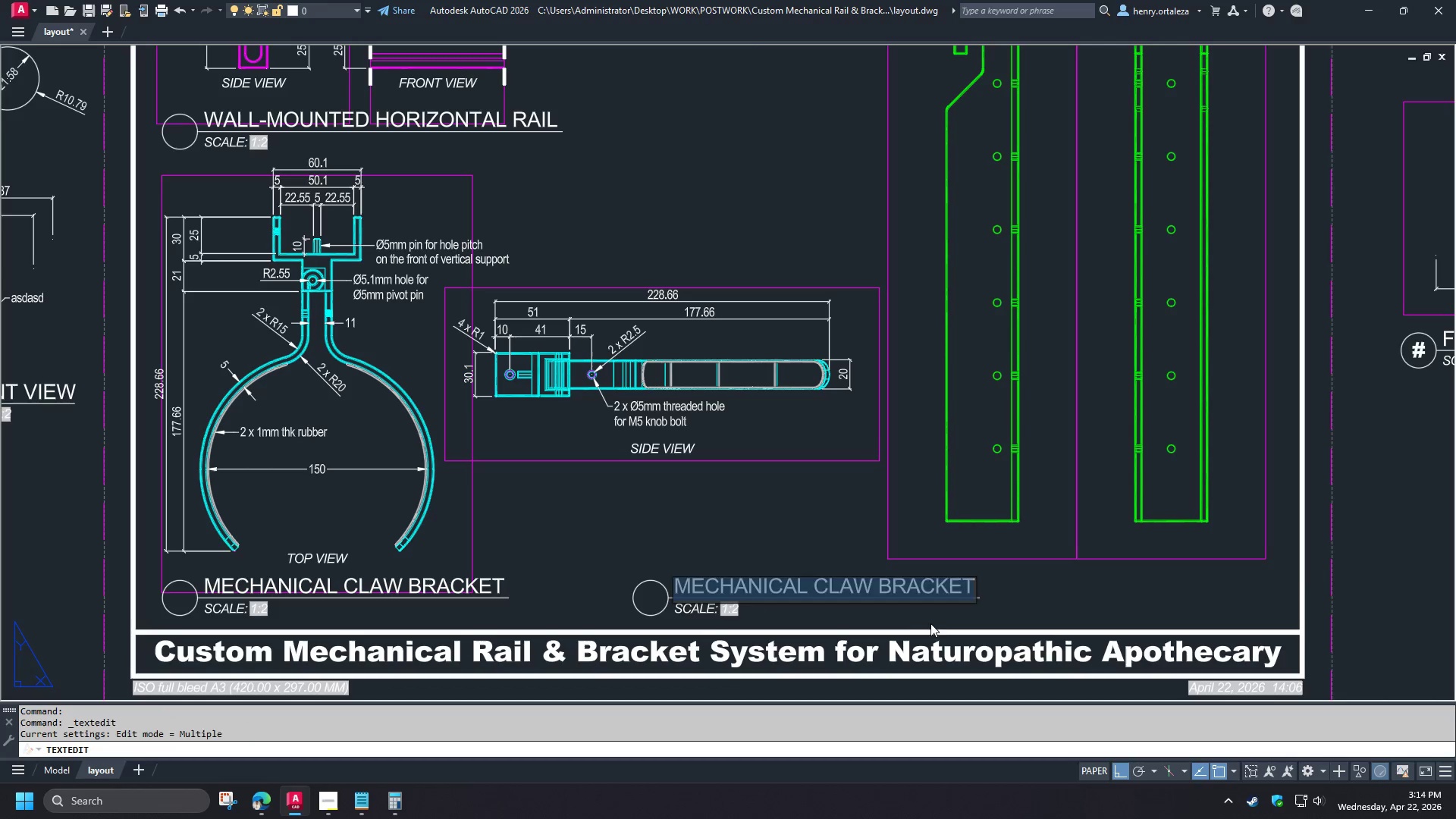 
key(Control+V)
 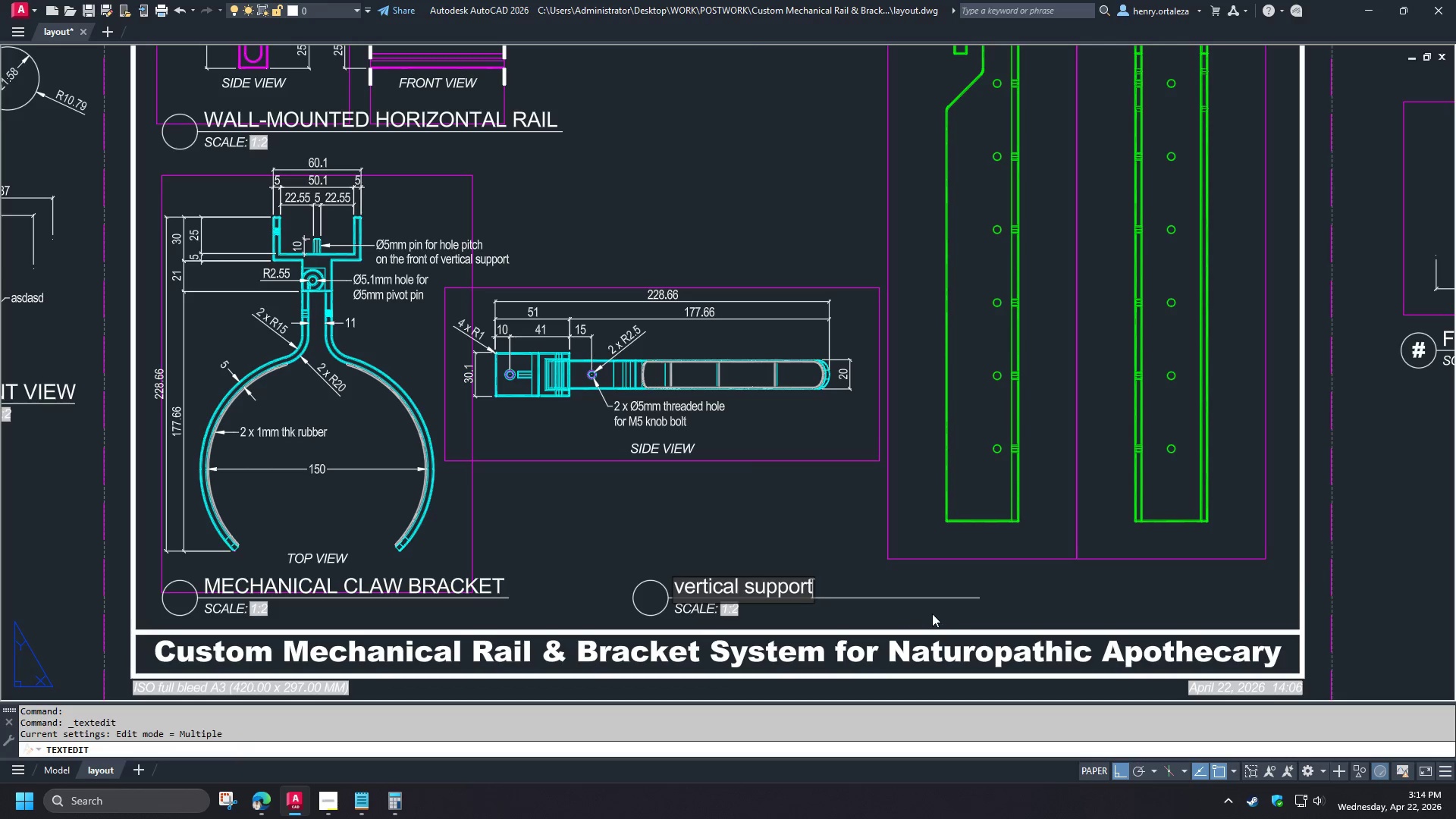 
key(Control+A)
 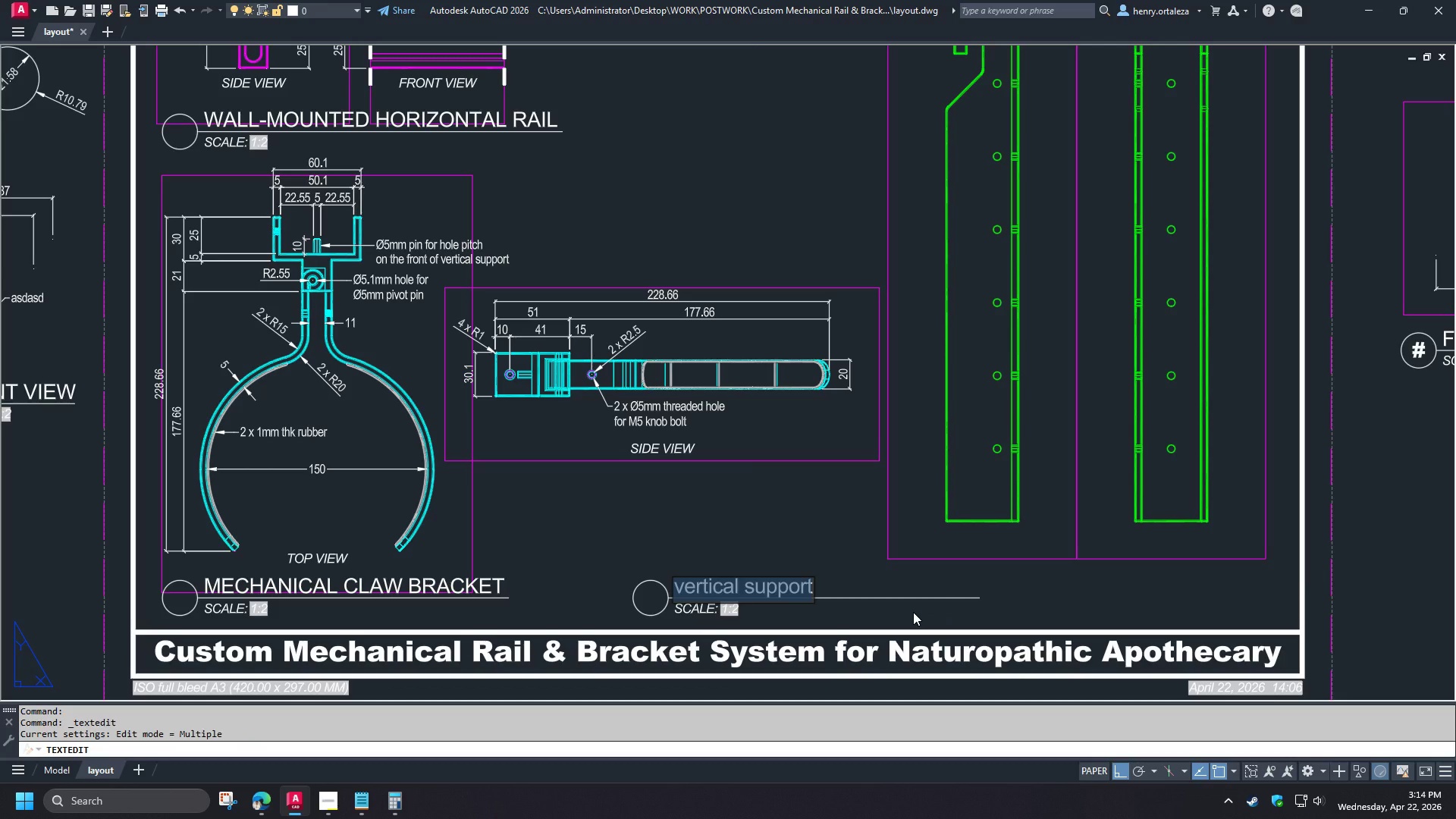 
key(Control+Shift+U)
 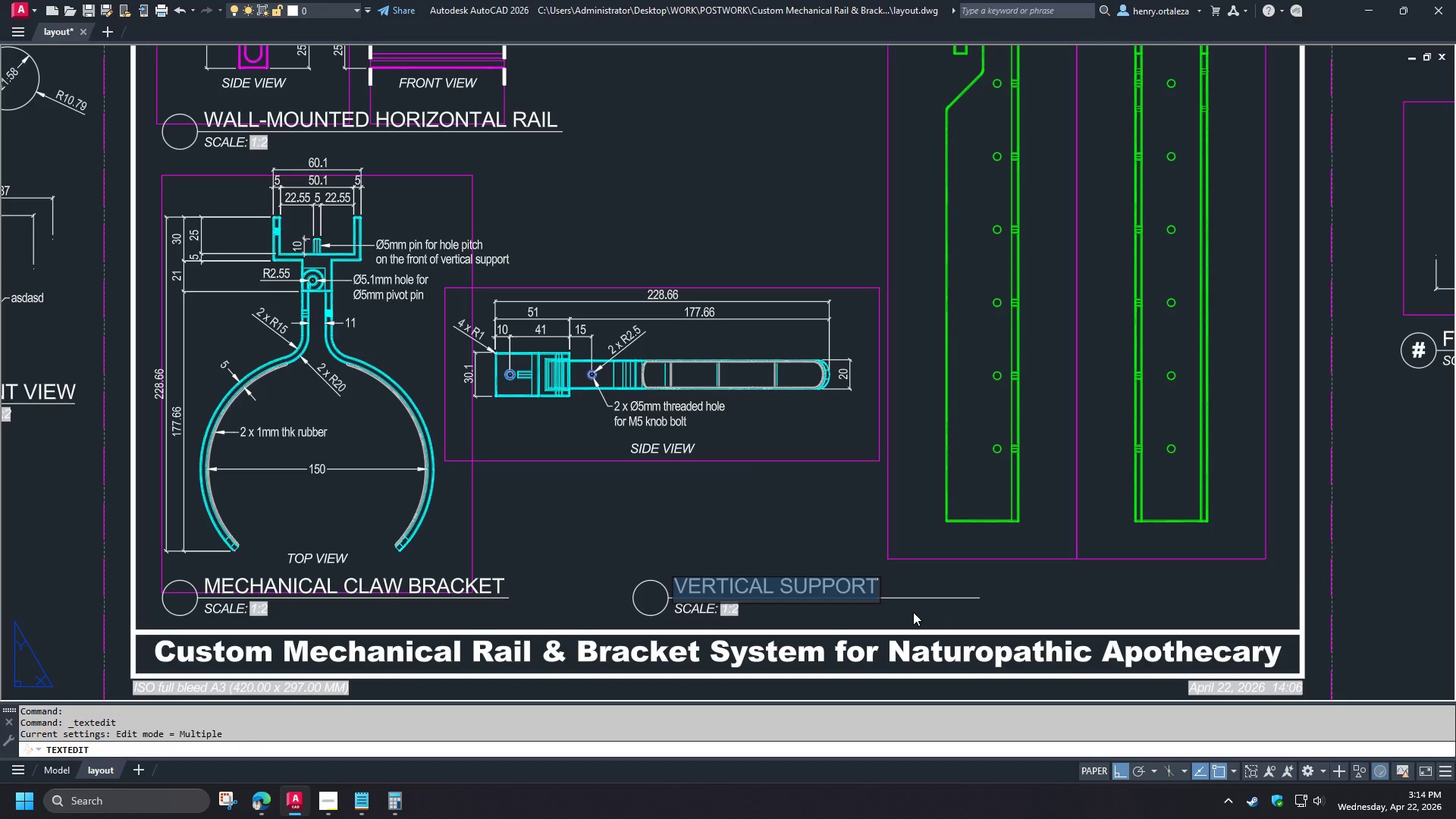 
left_click([913, 612])
 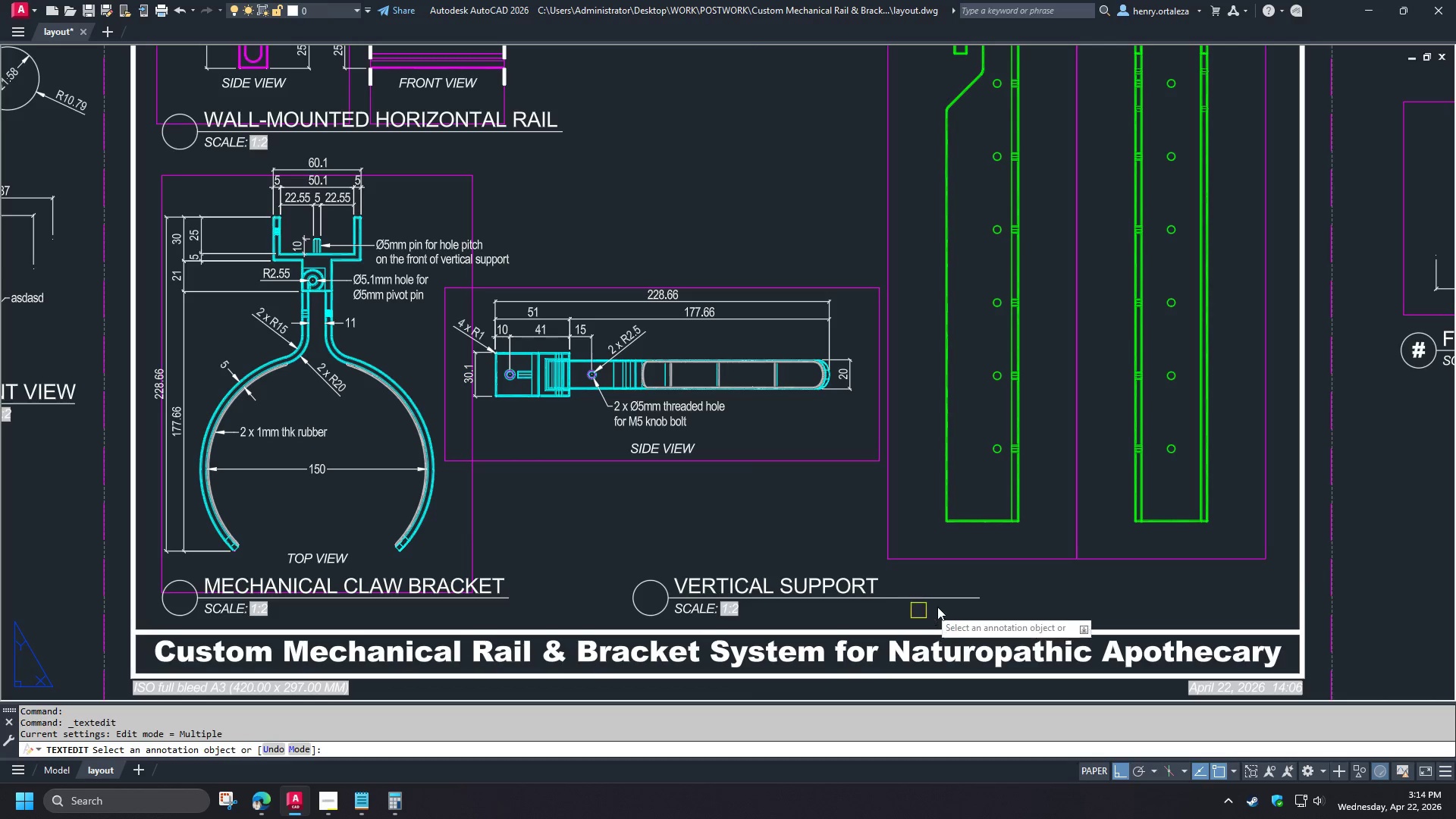 
key(Space)
 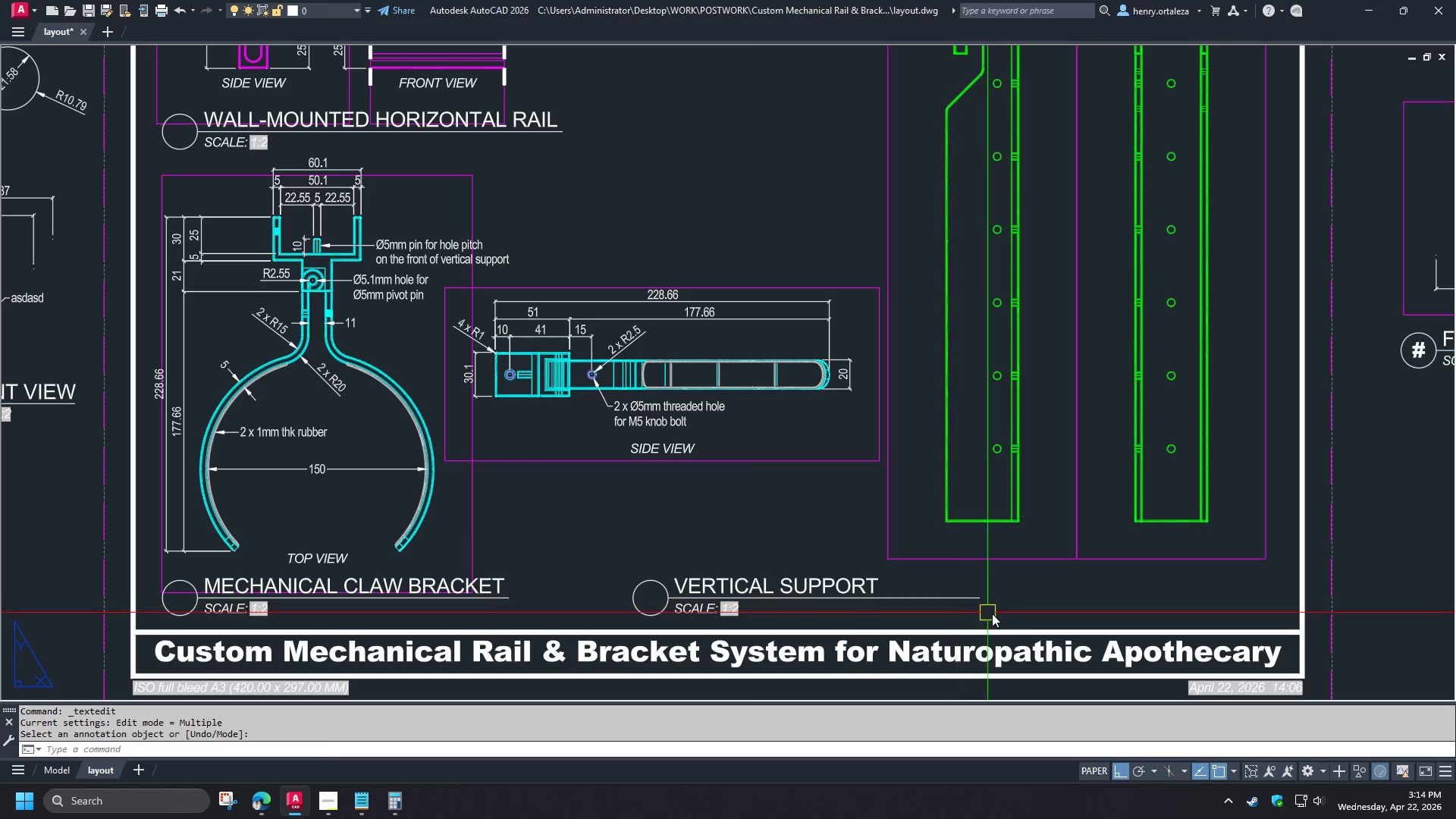 
key(S)
 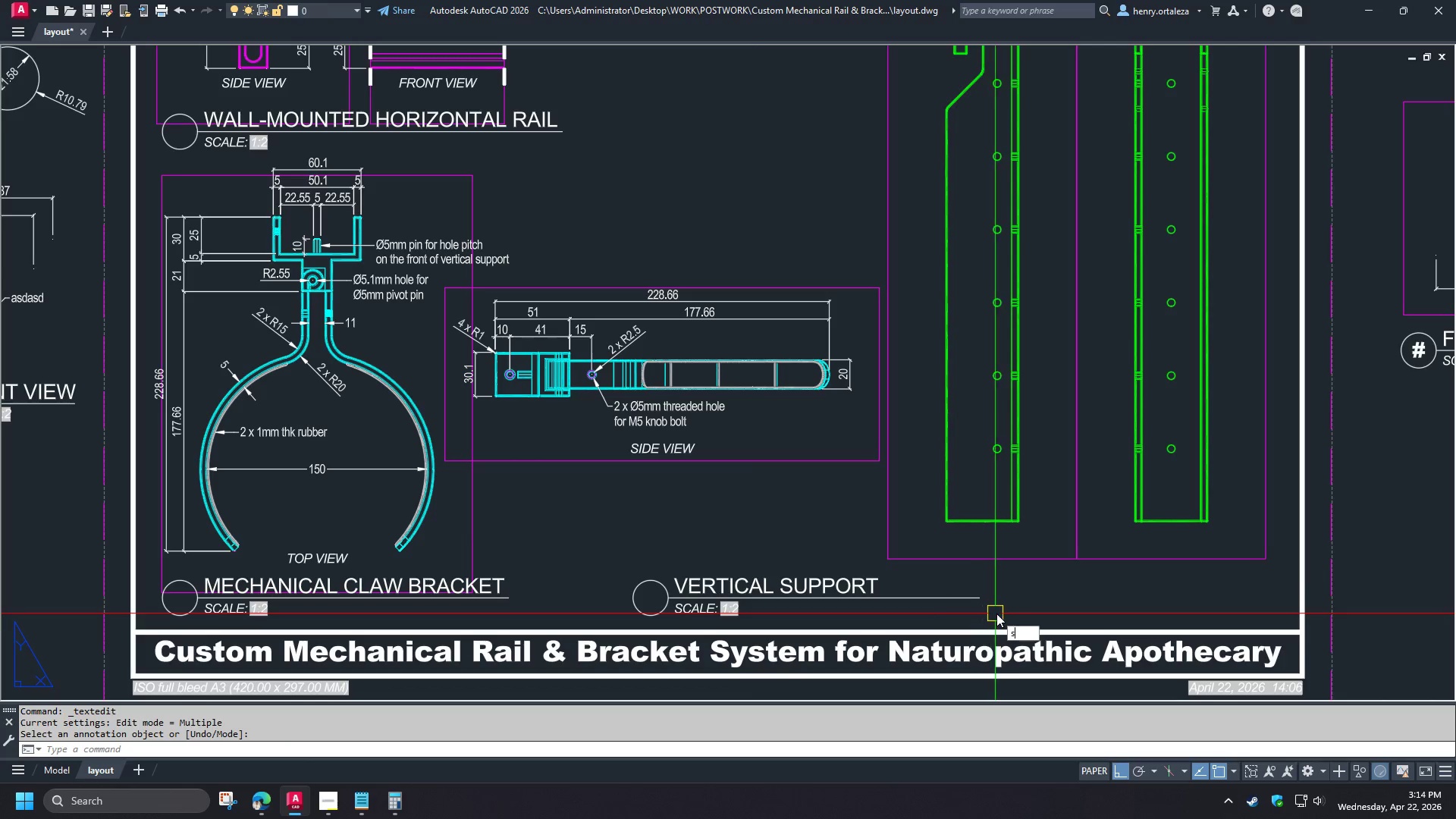 
key(Space)
 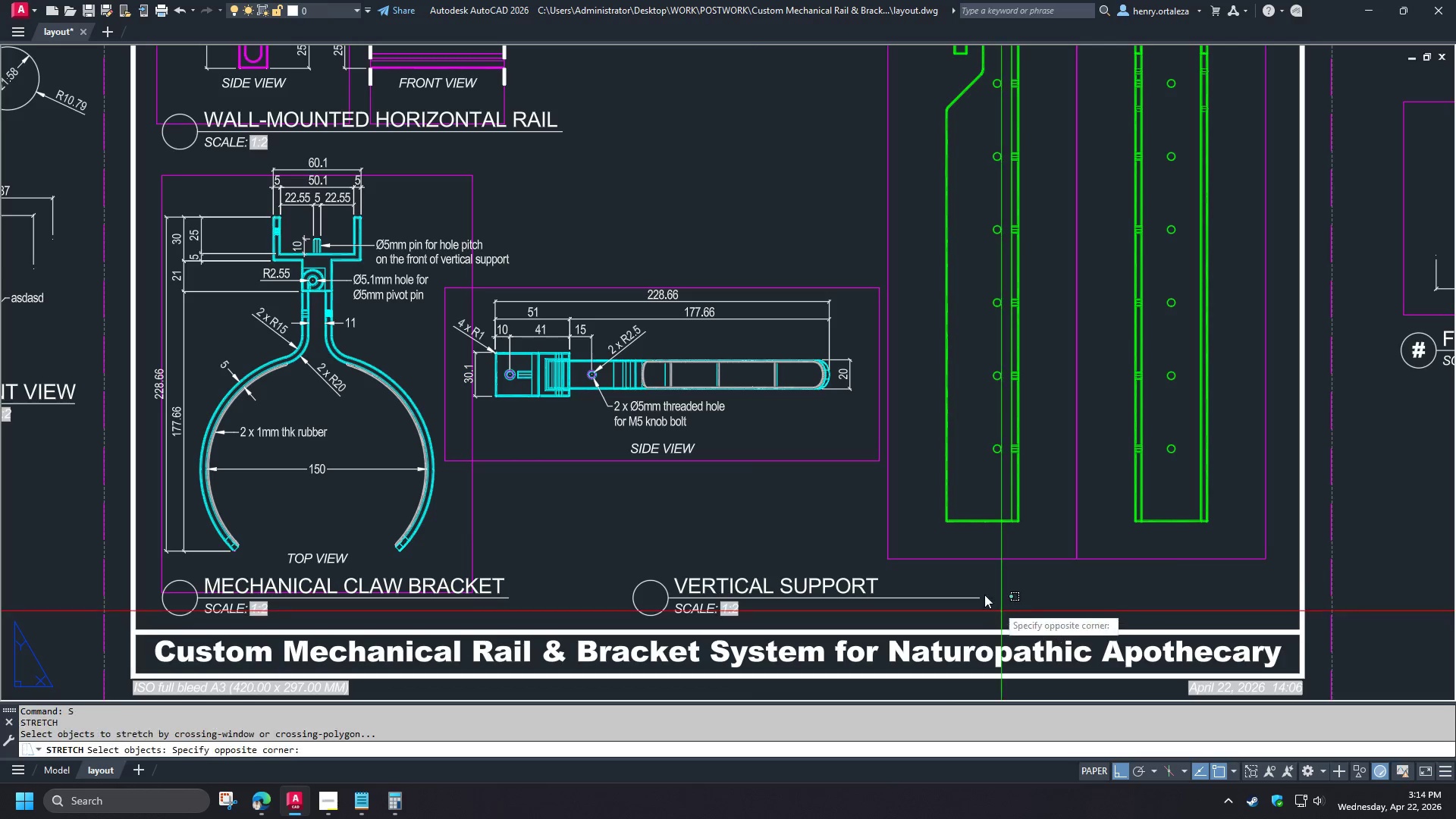 
double_click([951, 574])
 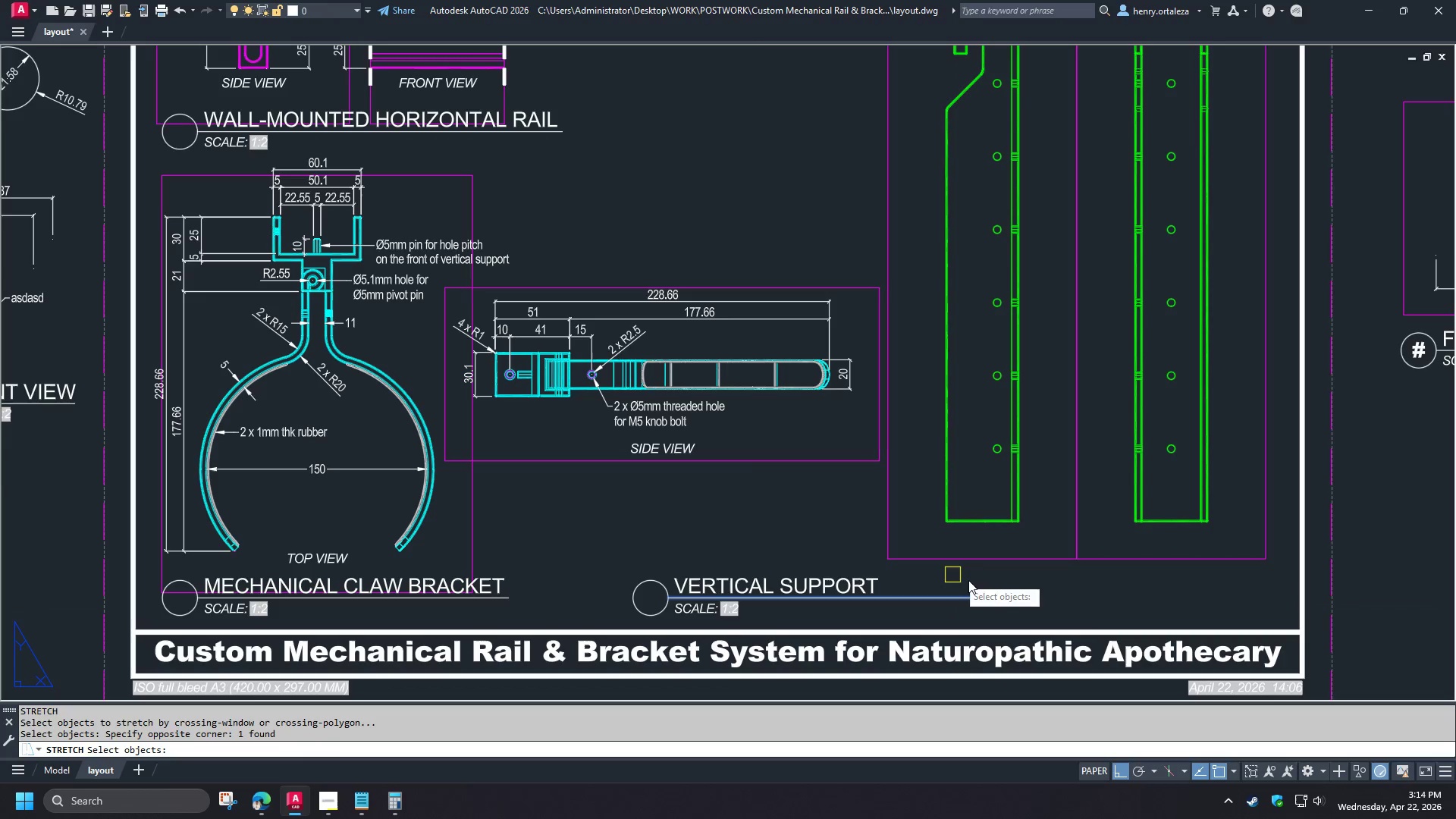 
key(Space)
 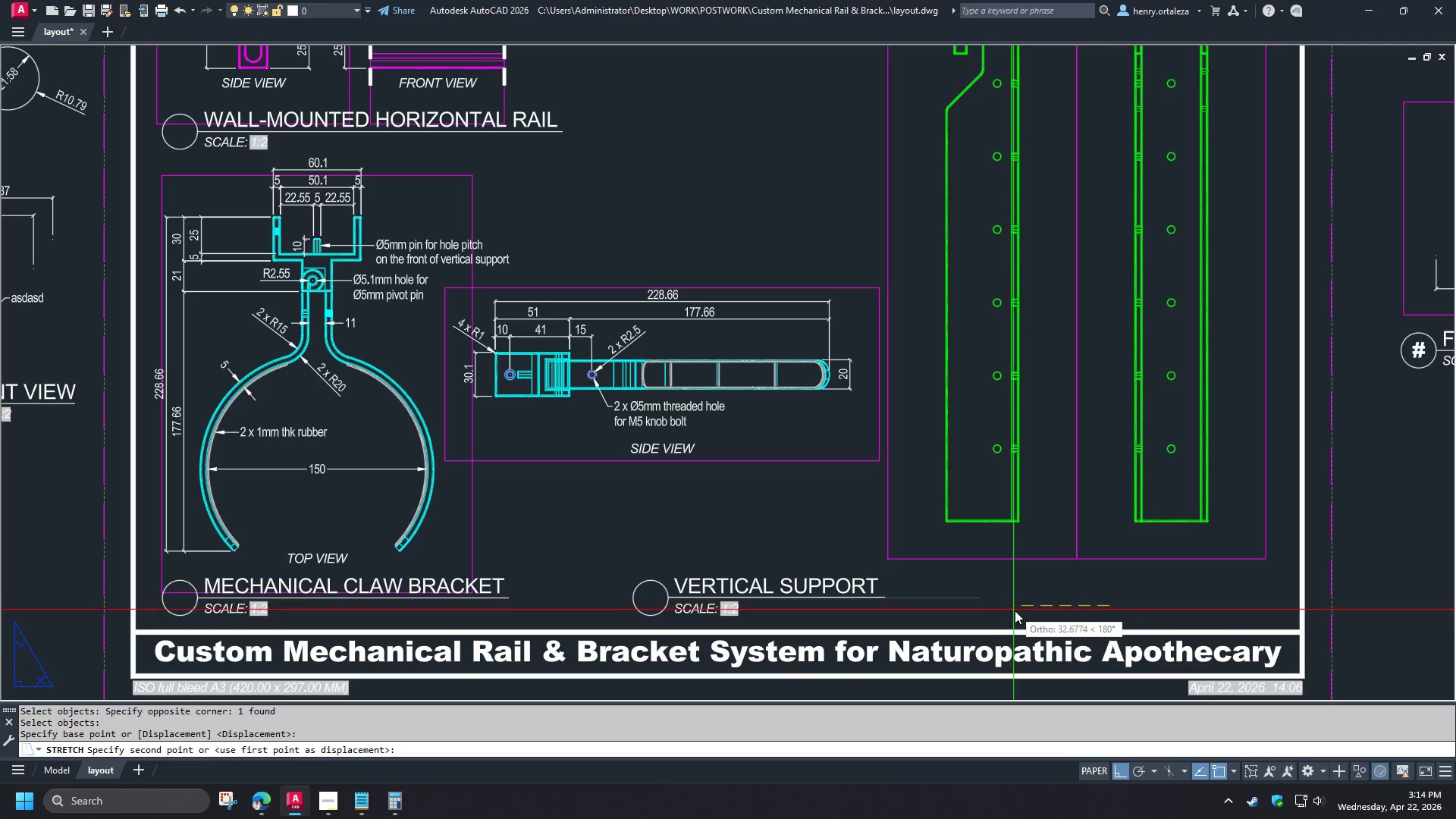 
left_click([1015, 610])
 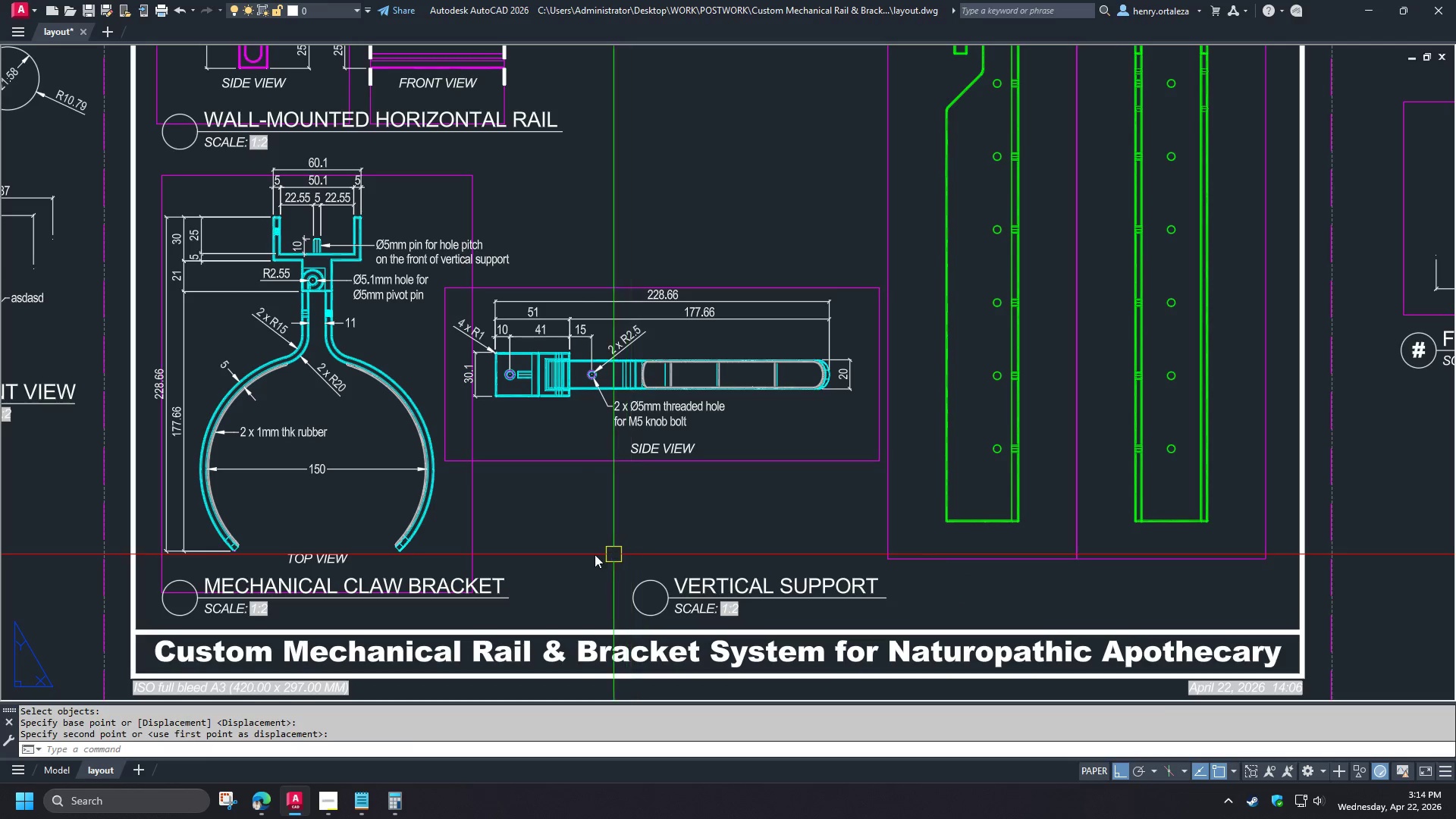 
left_click_drag(start_coordinate=[588, 563], to_coordinate=[623, 566])
 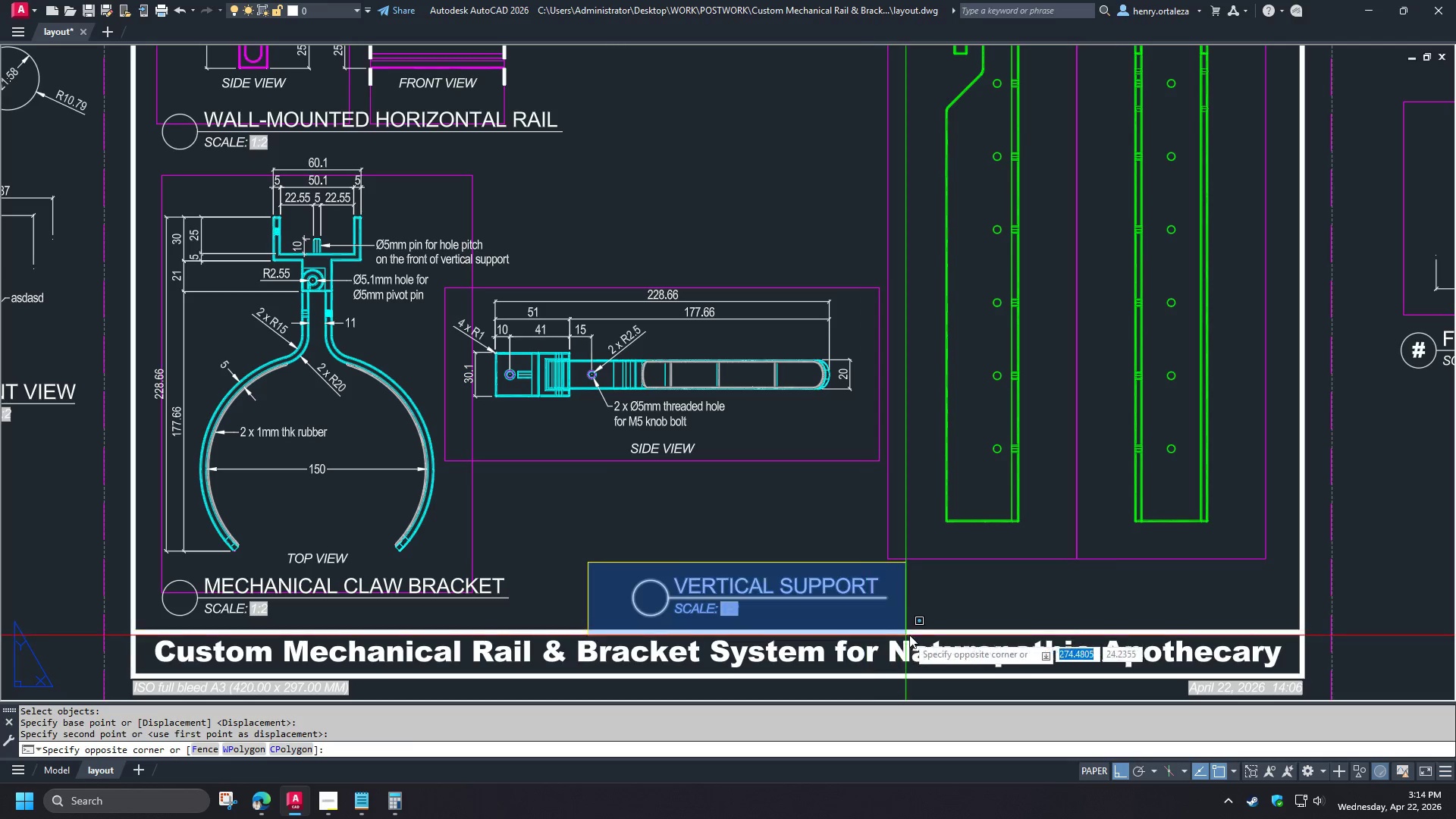 
left_click([913, 633])
 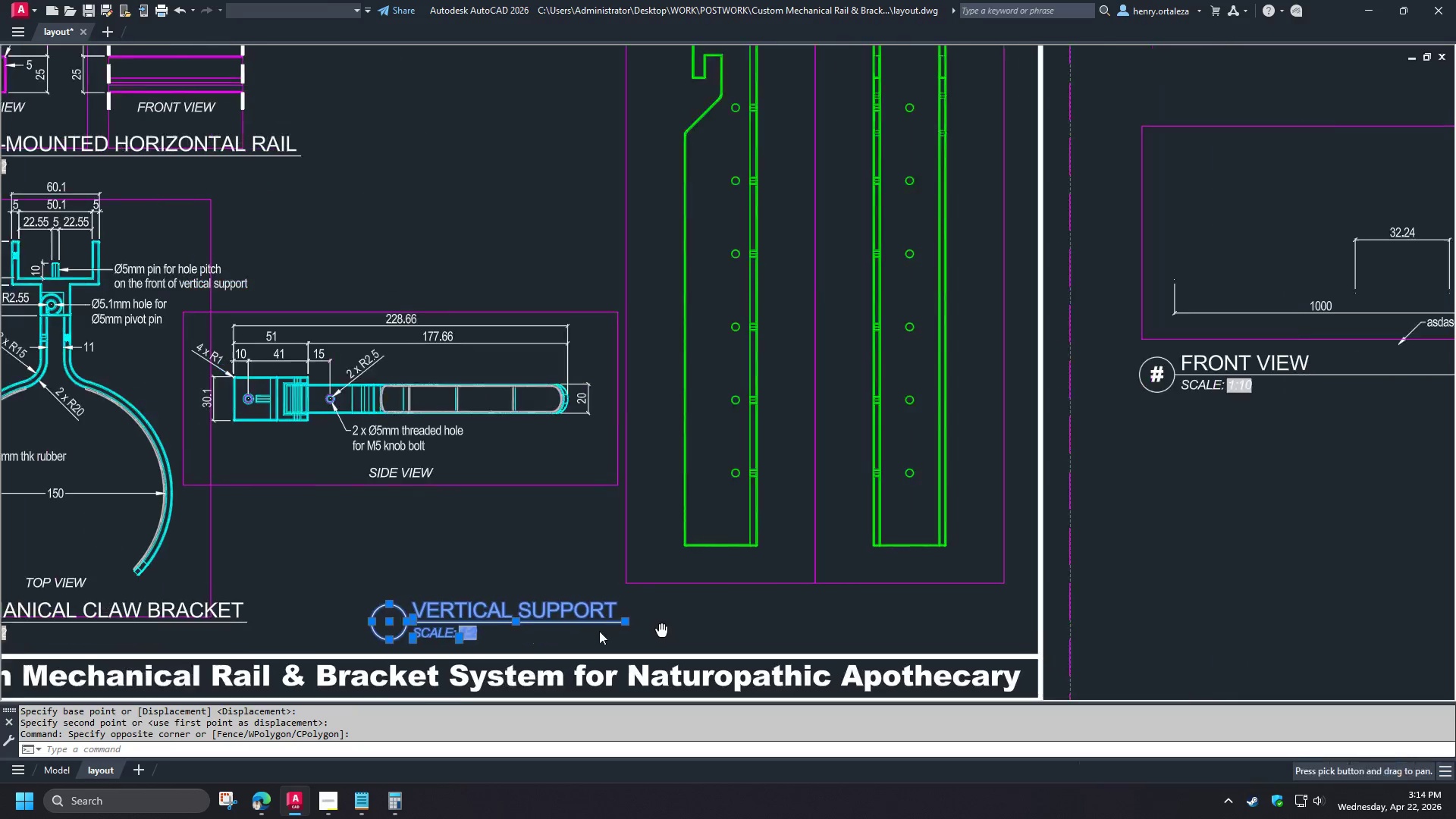 
key(M)
 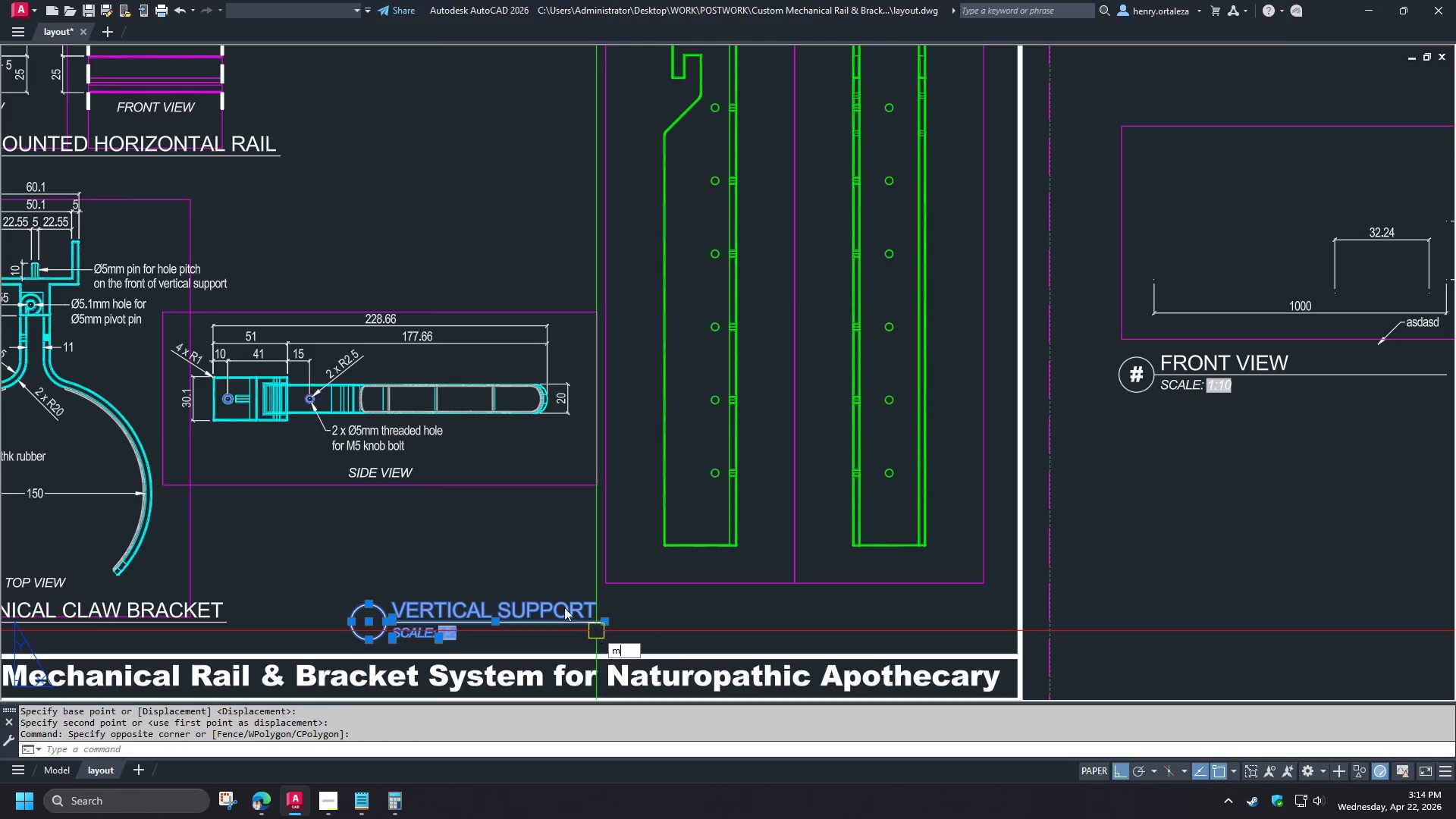 
key(Space)
 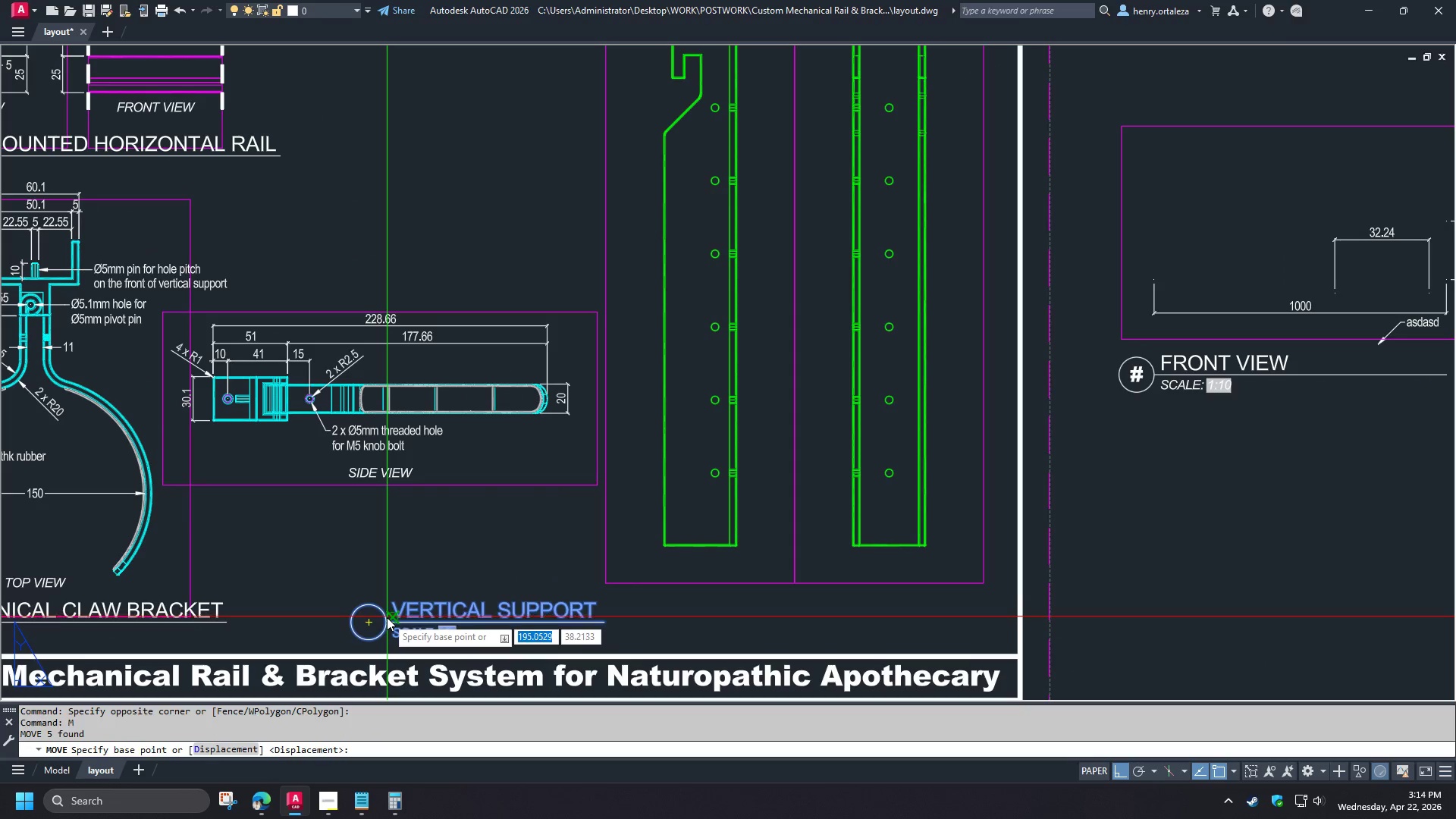 
left_click([387, 620])
 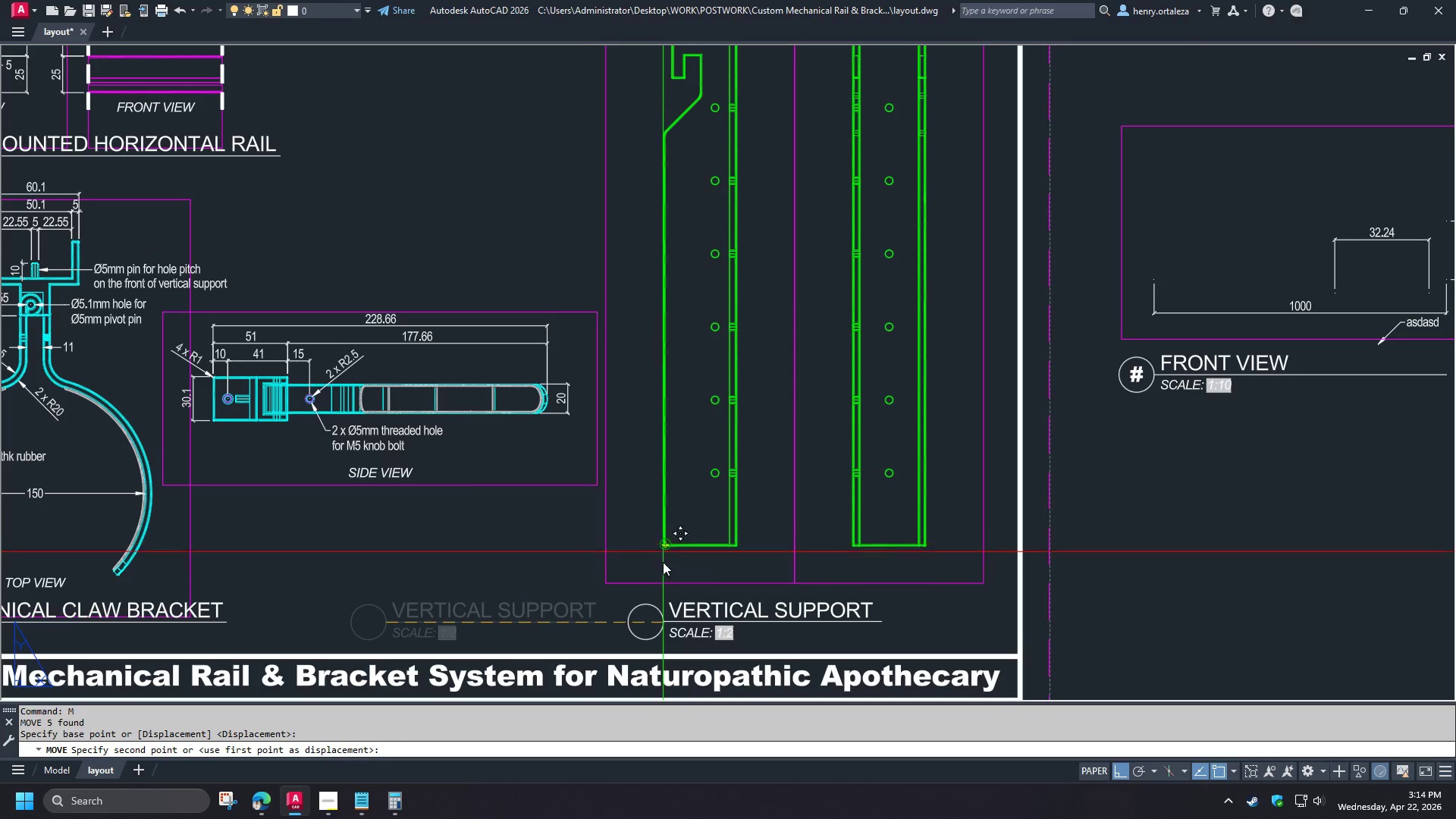 
left_click([670, 609])
 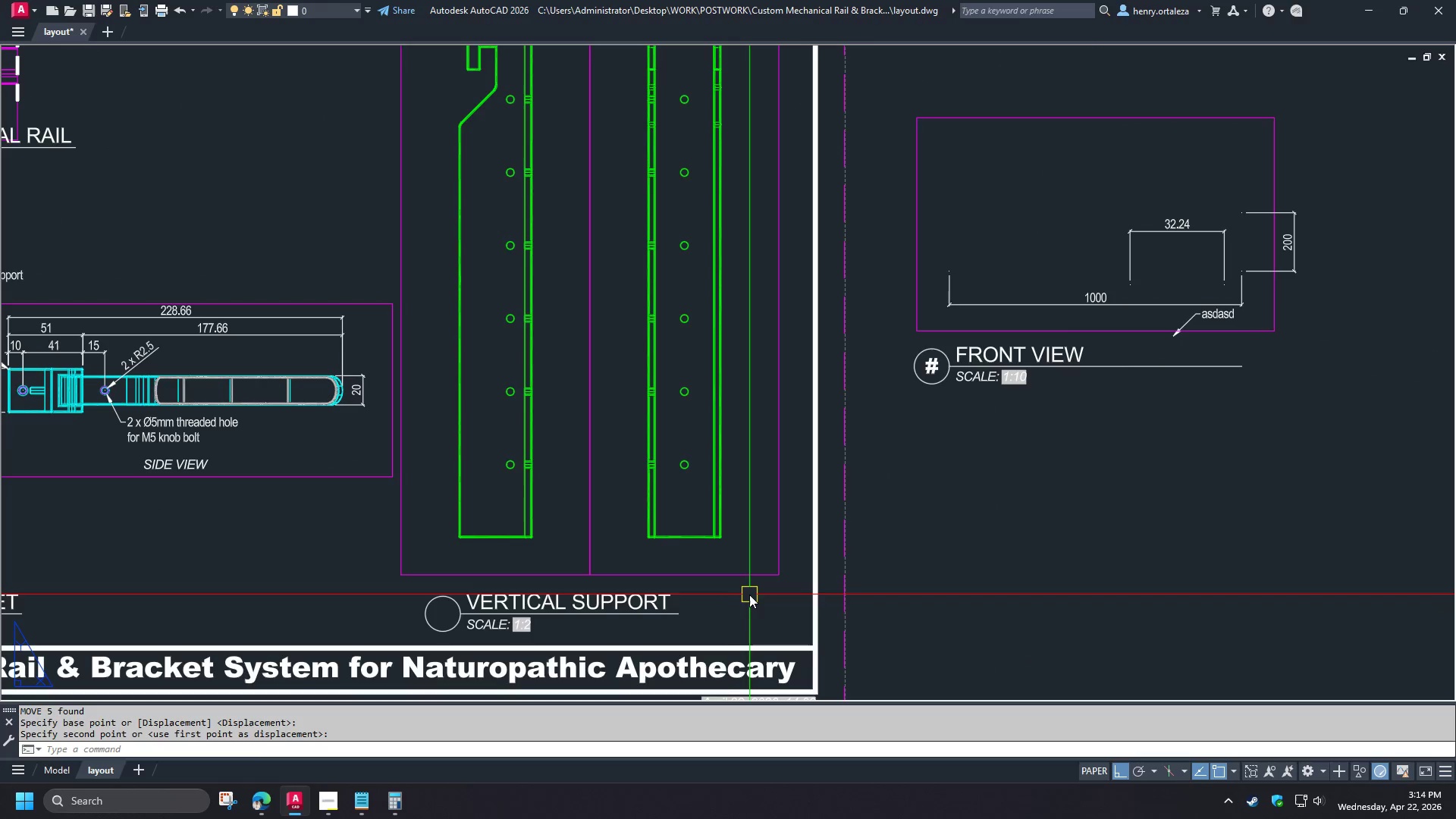 
key(L)
 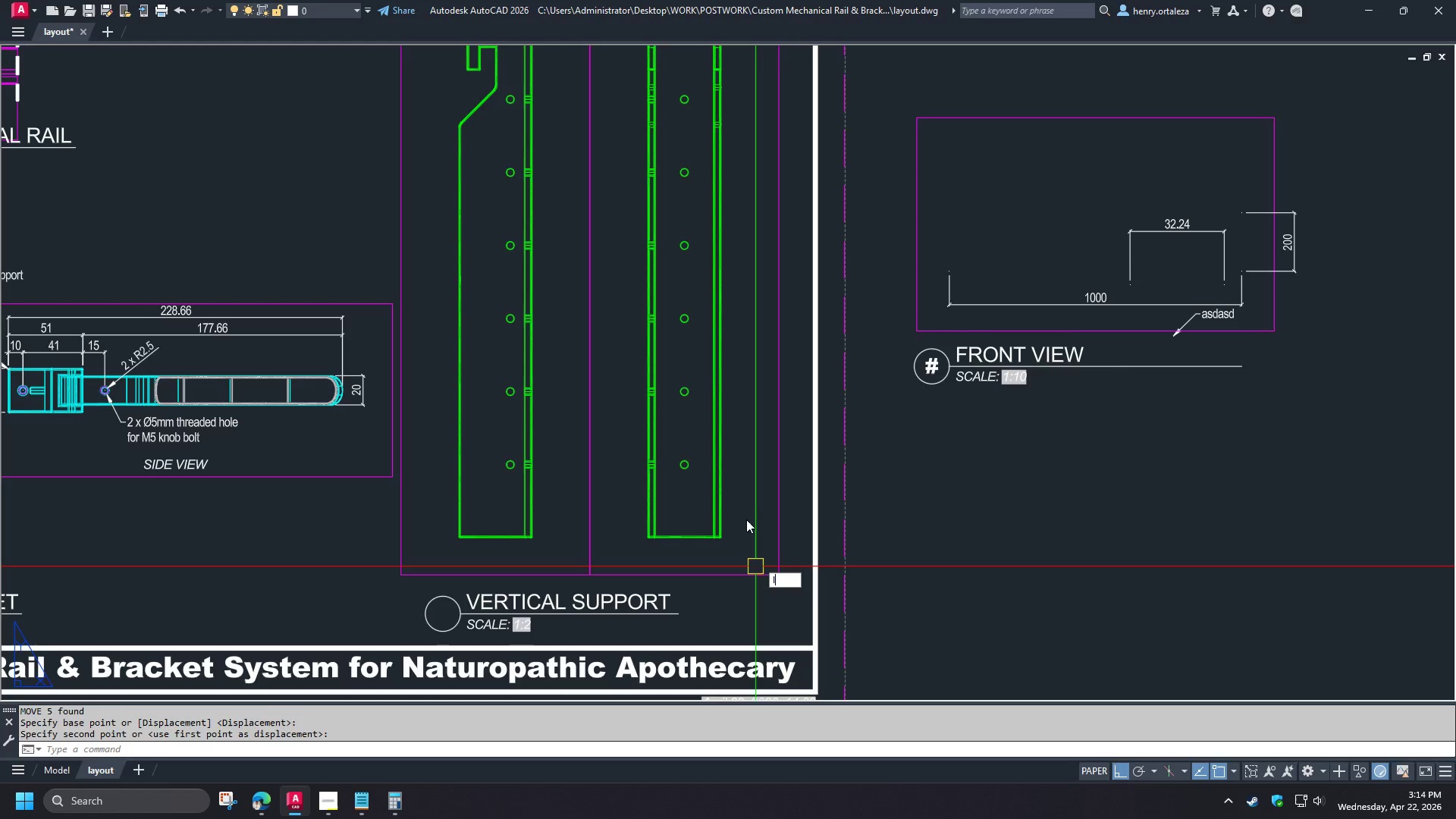 
key(Space)
 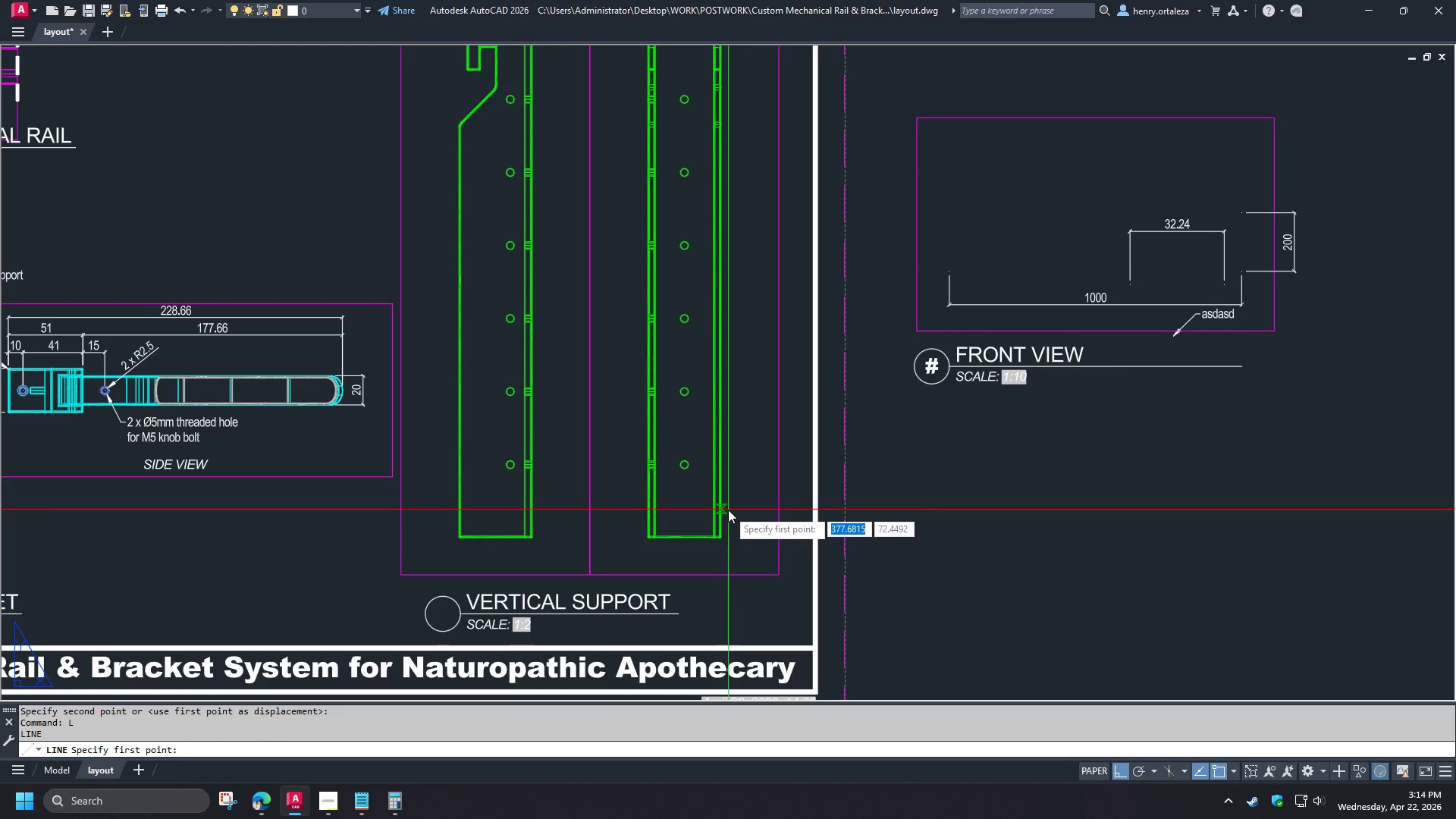 
left_click_drag(start_coordinate=[728, 510], to_coordinate=[728, 516])
 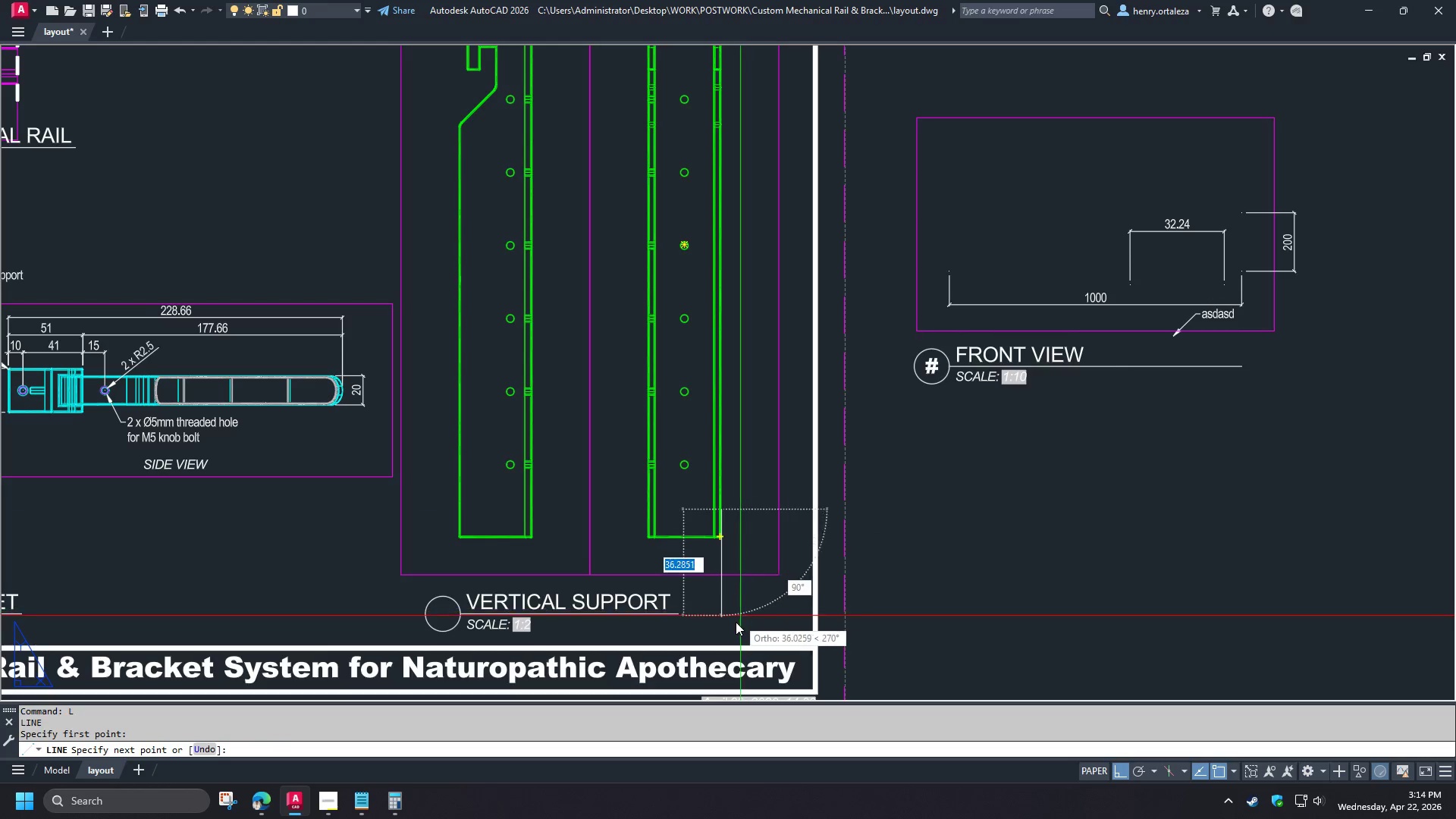 
left_click([735, 624])
 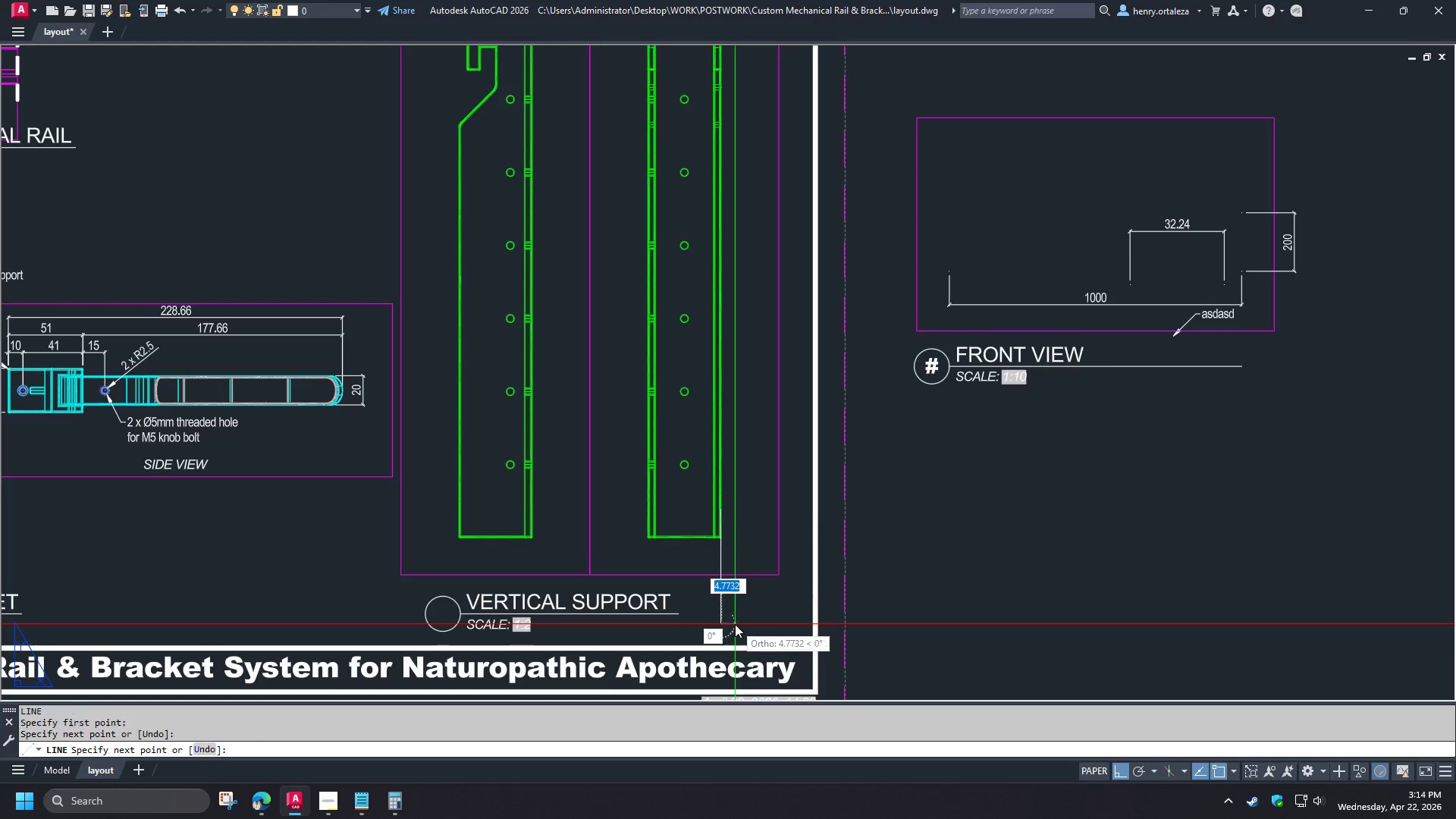 
key(Space)
 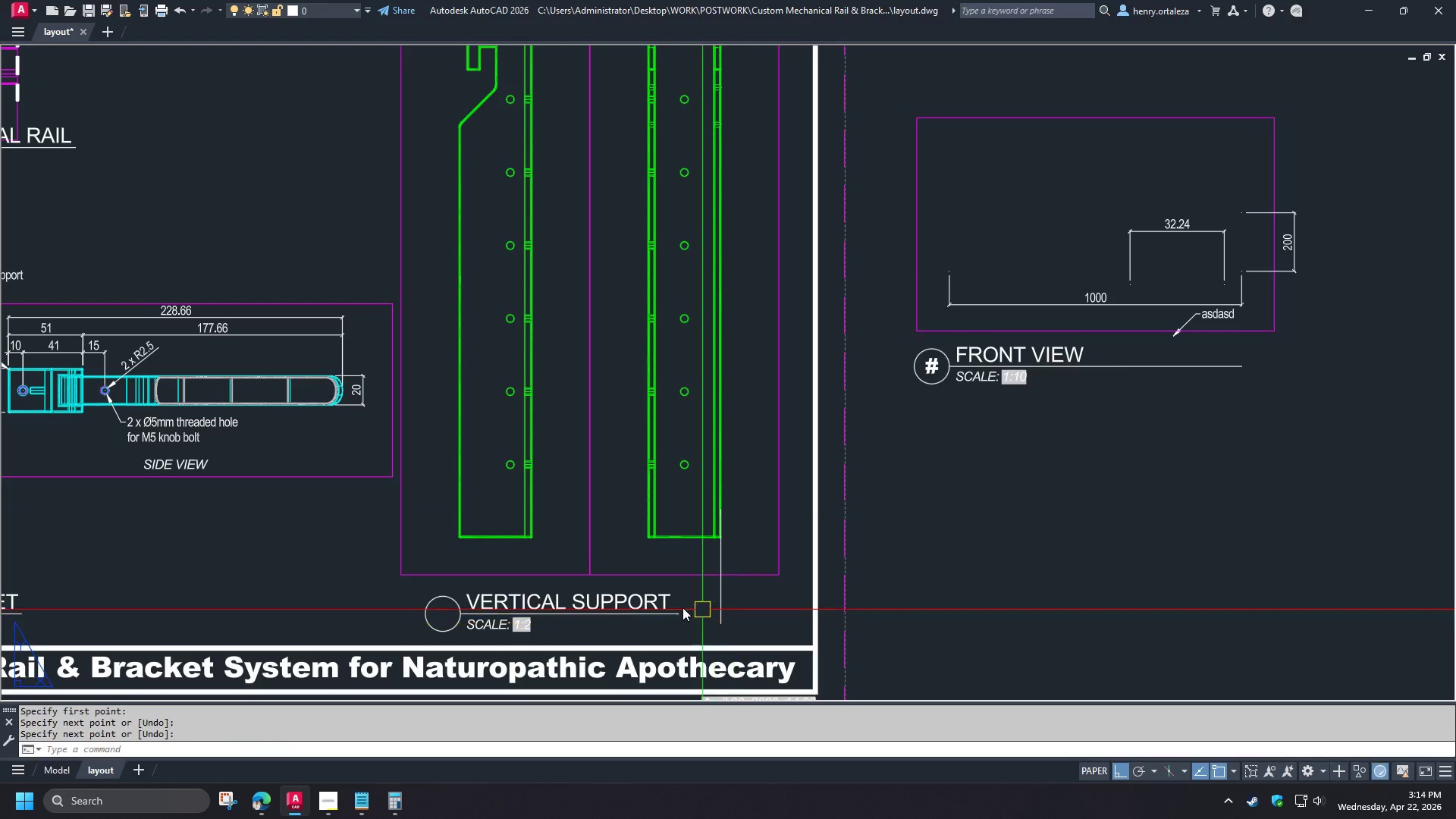 
key(F)
 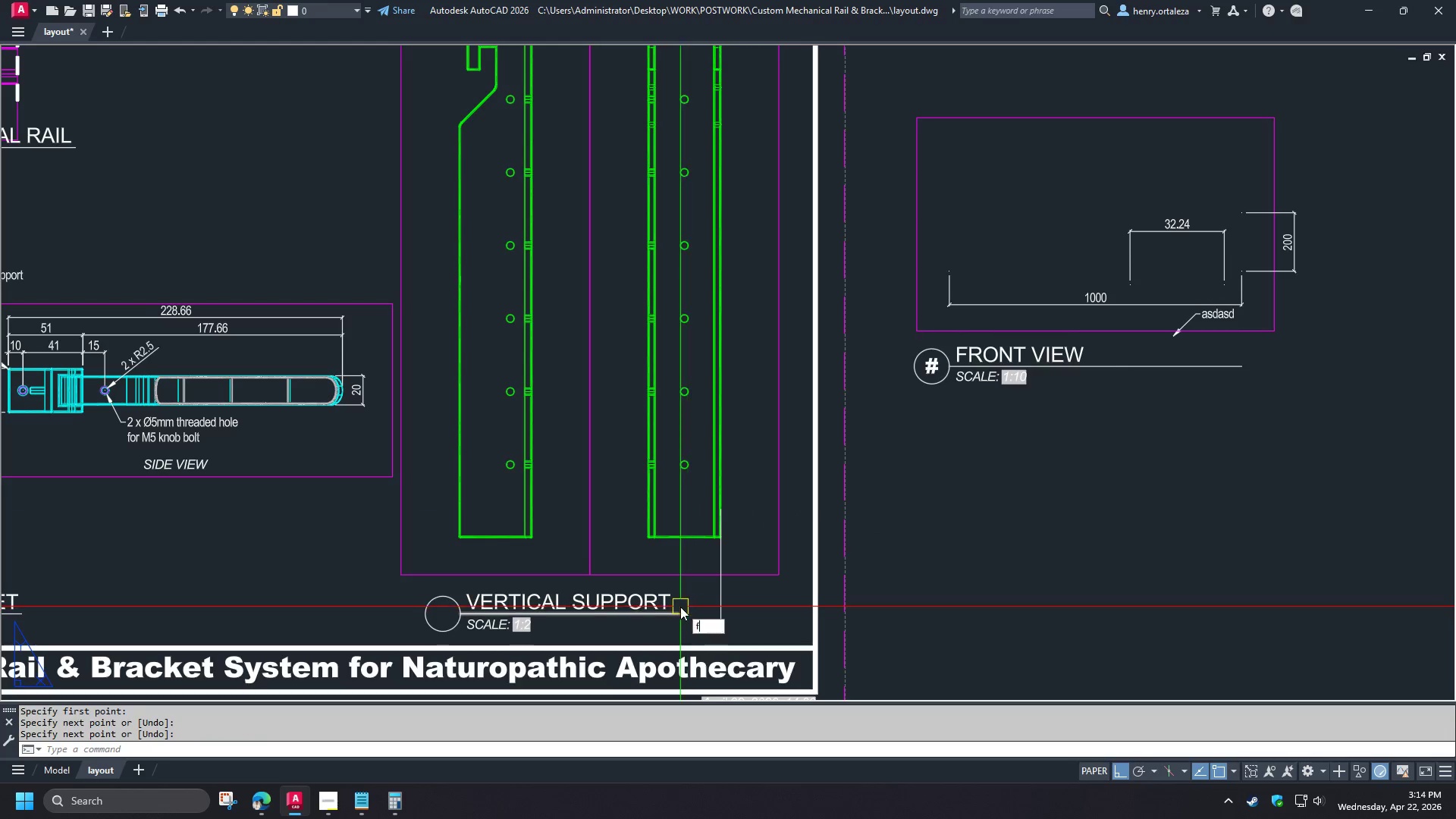 
key(Space)
 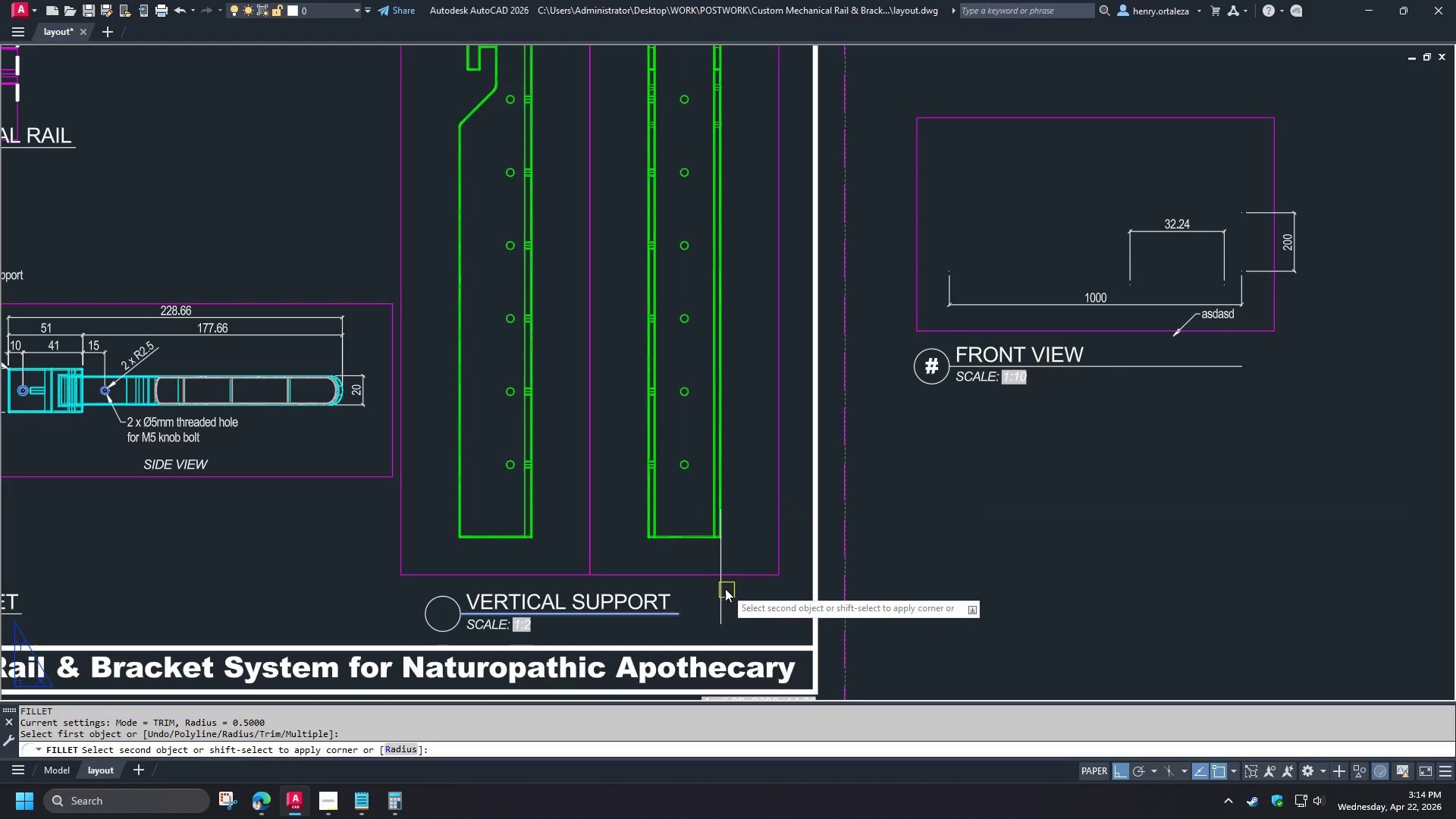 
double_click([721, 588])
 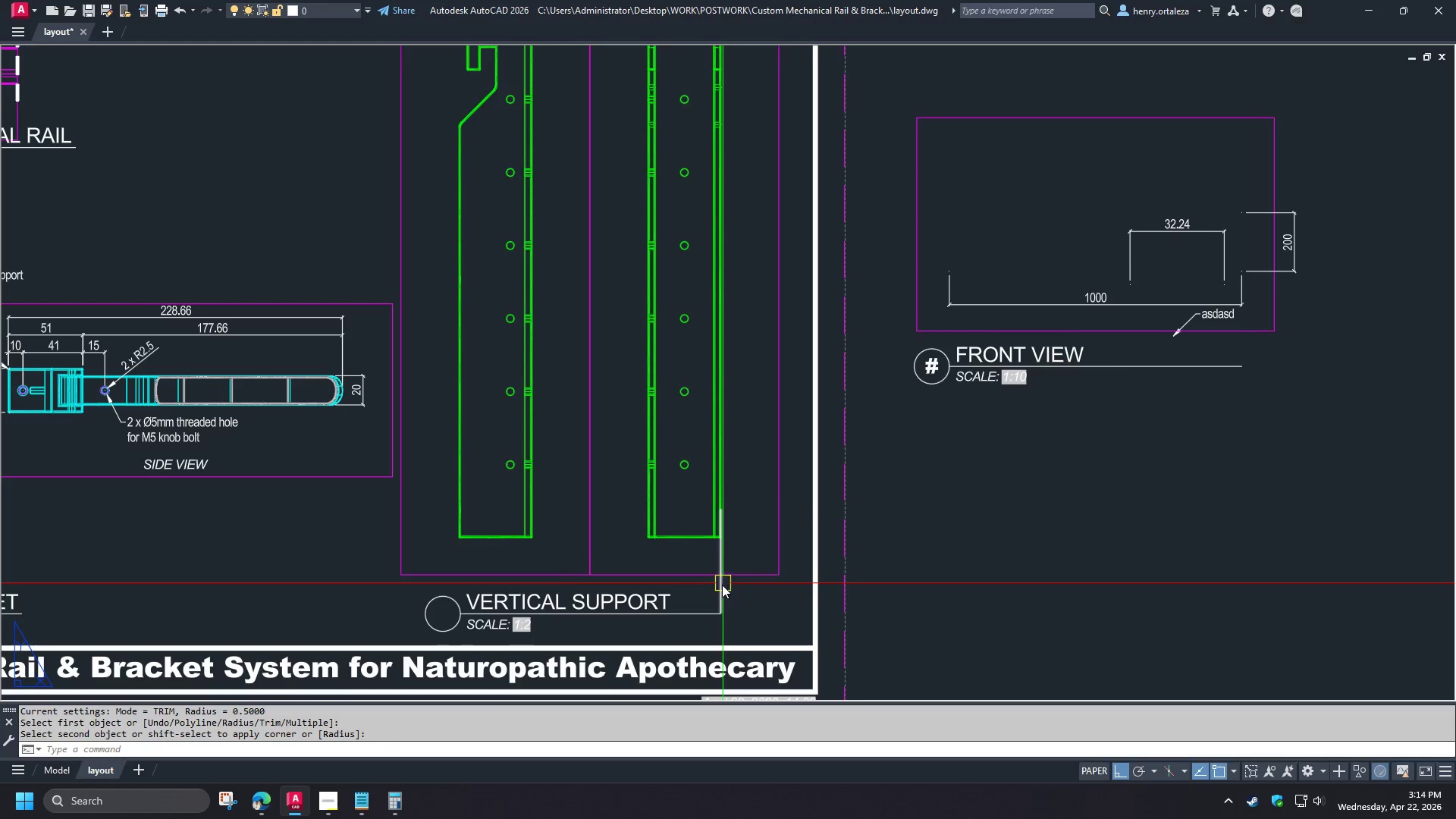 
triple_click([720, 590])
 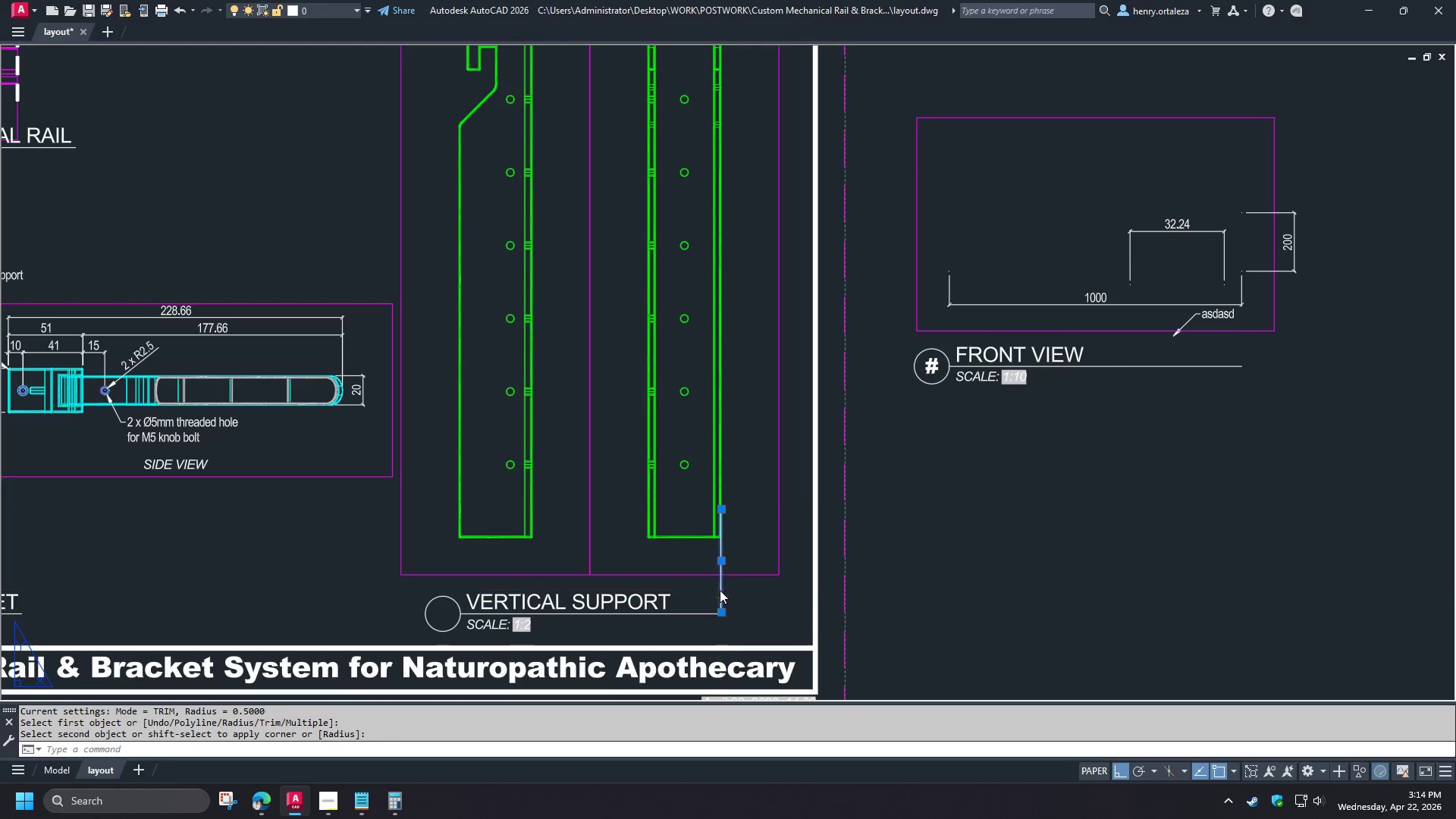 
key(E)
 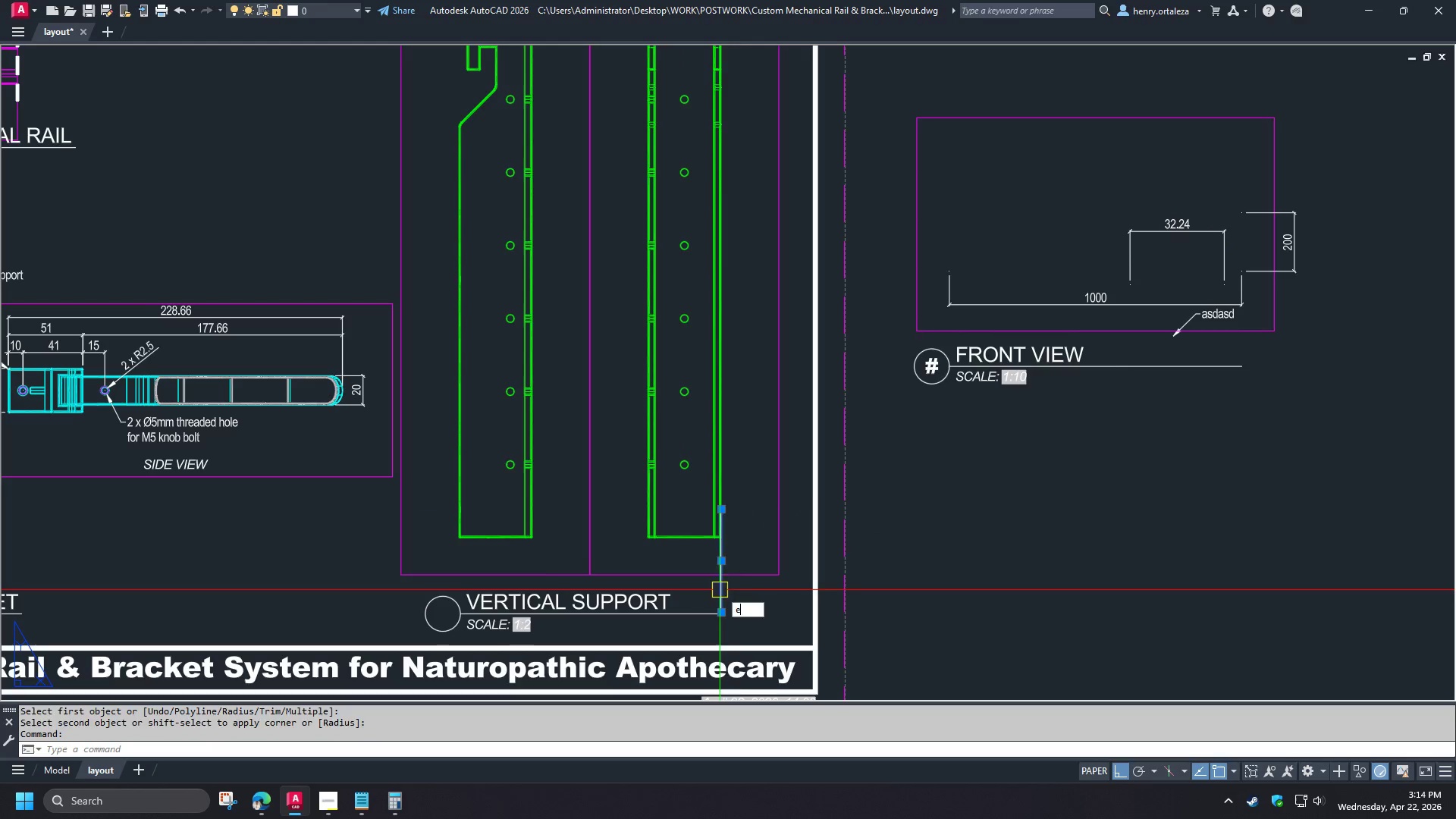 
key(Space)
 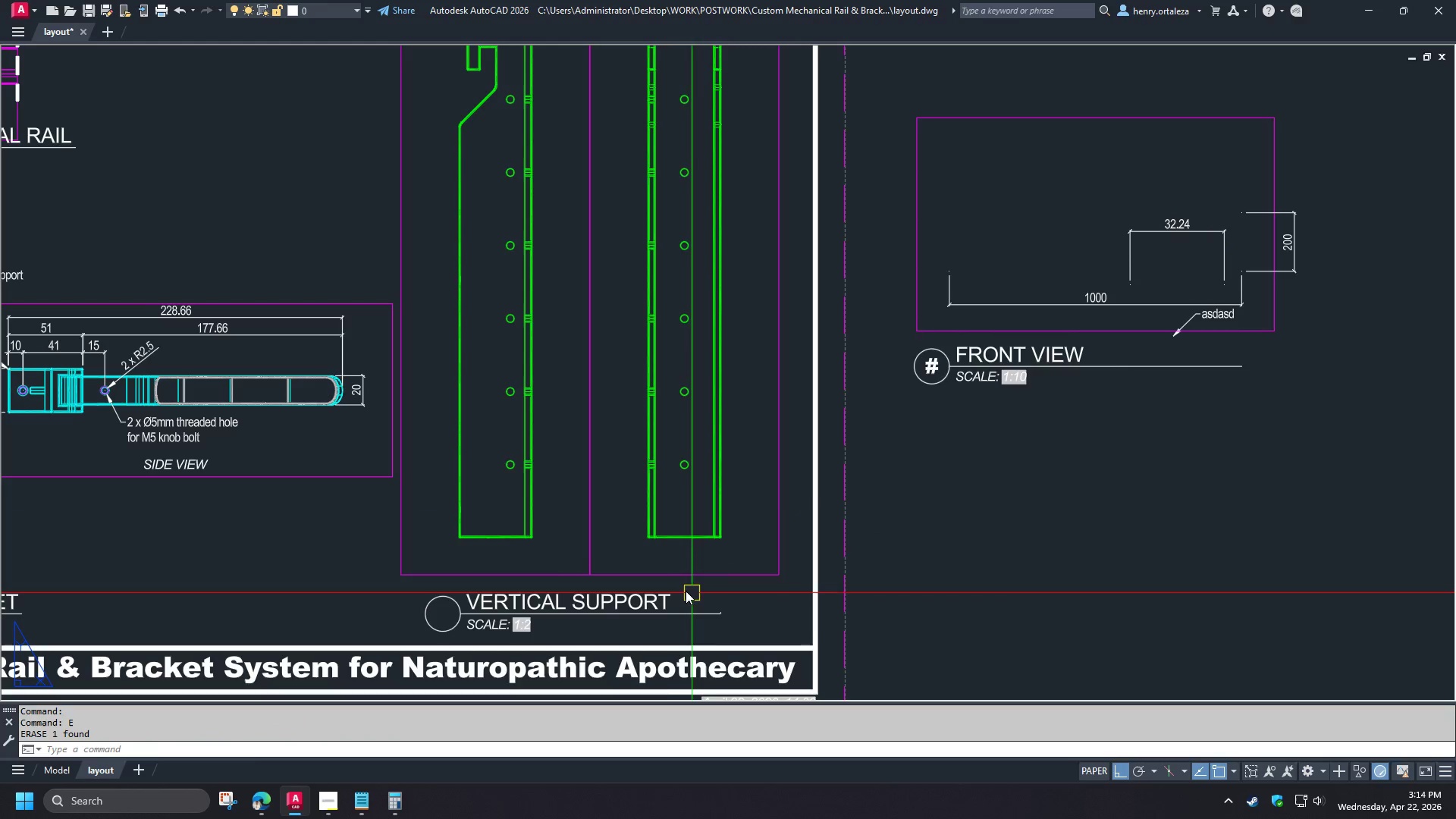 
left_click_drag(start_coordinate=[689, 594], to_coordinate=[723, 622])
 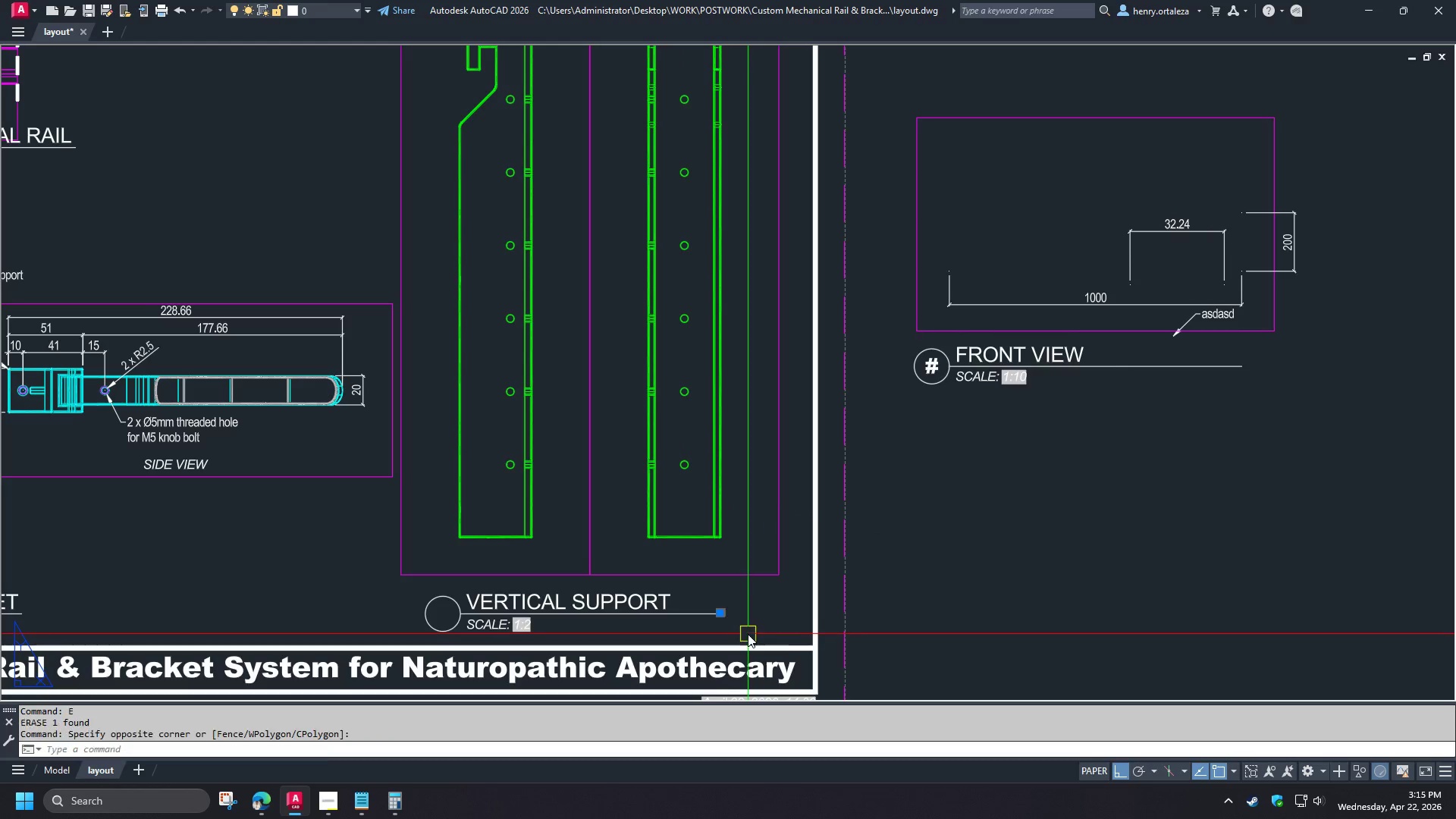 
key(E)
 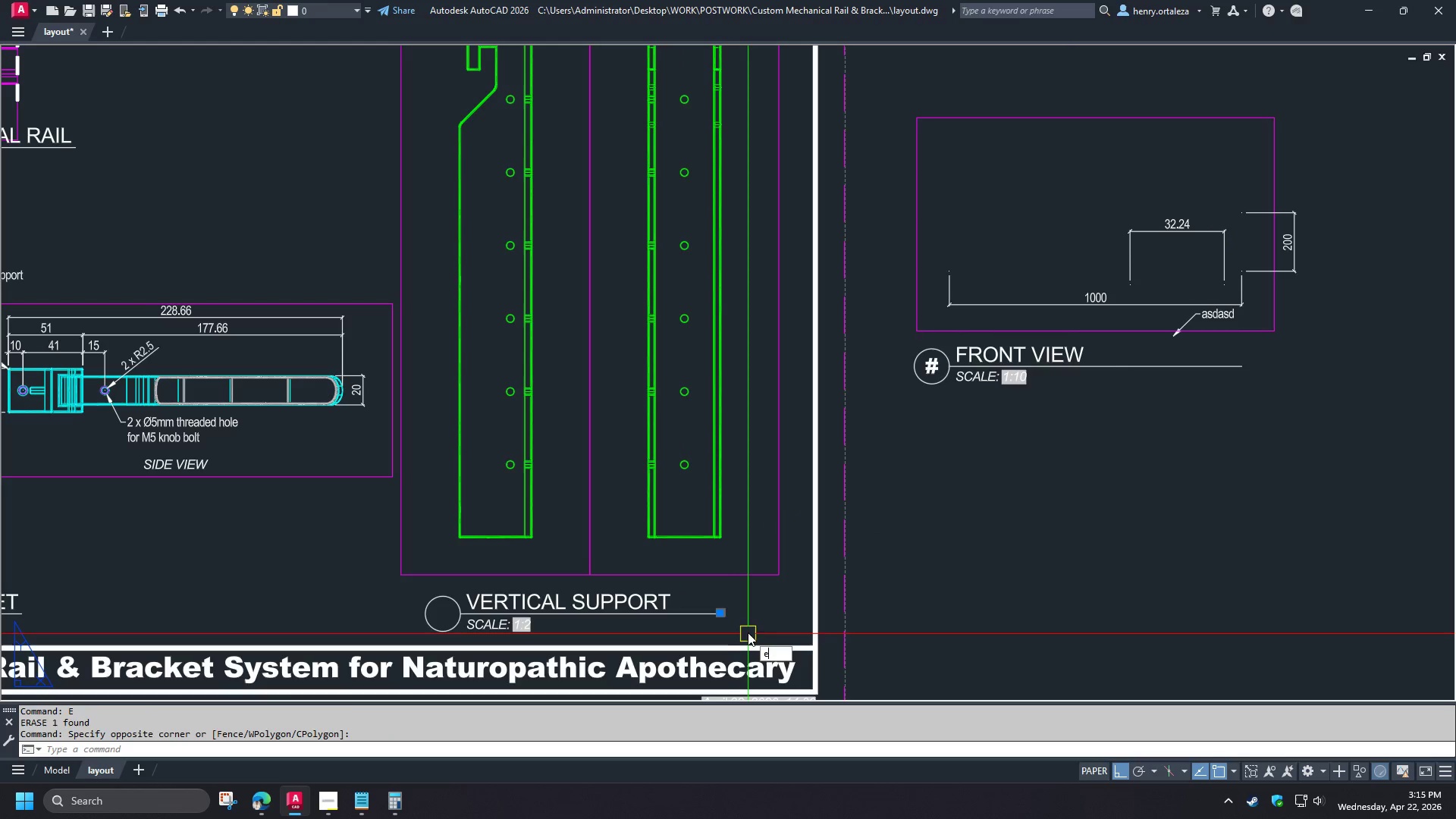 
key(Space)
 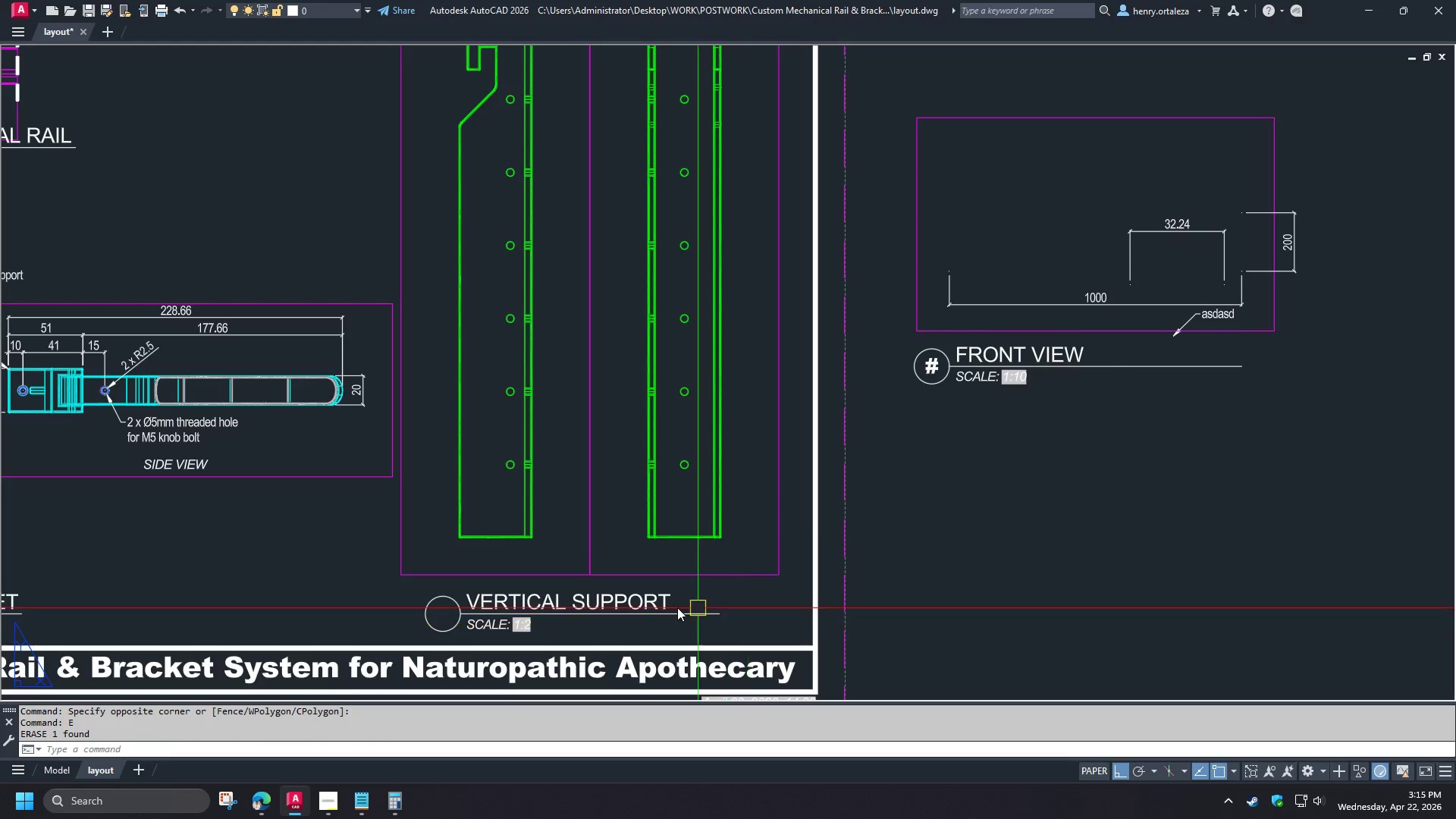 
type(re )
 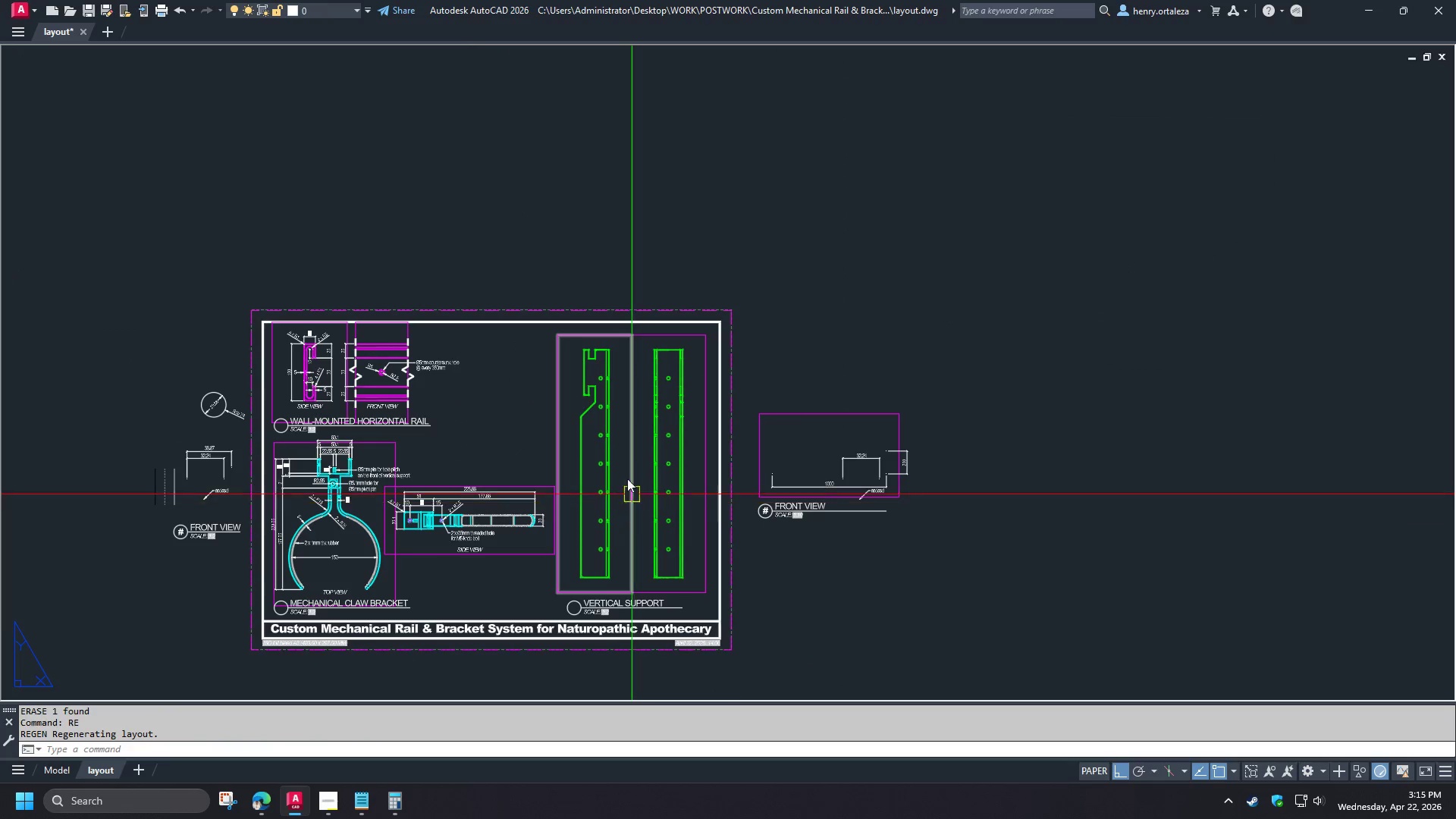 
key(D)
 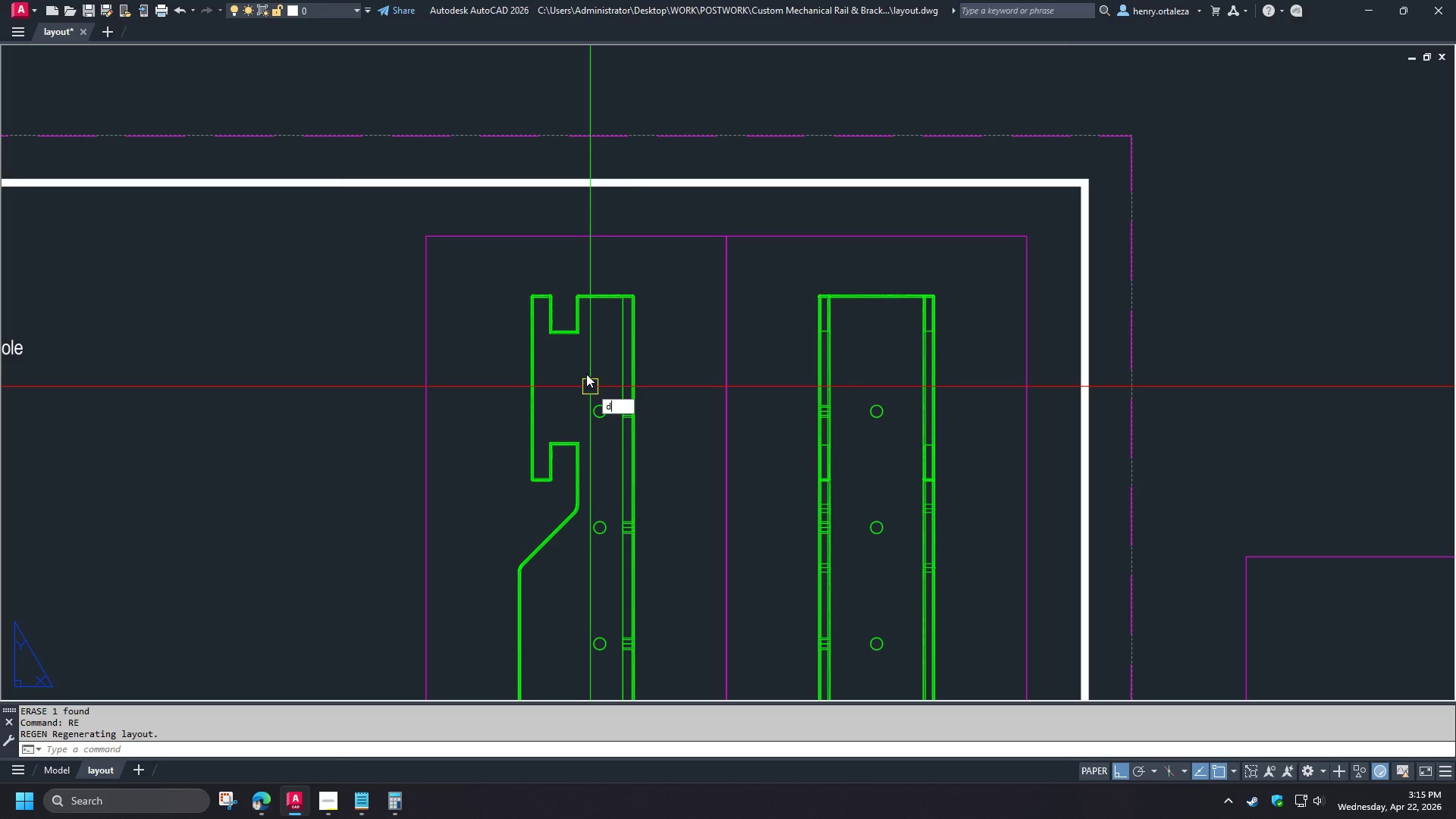 
scroll: coordinate [654, 603], scroll_direction: down, amount: 2.0
 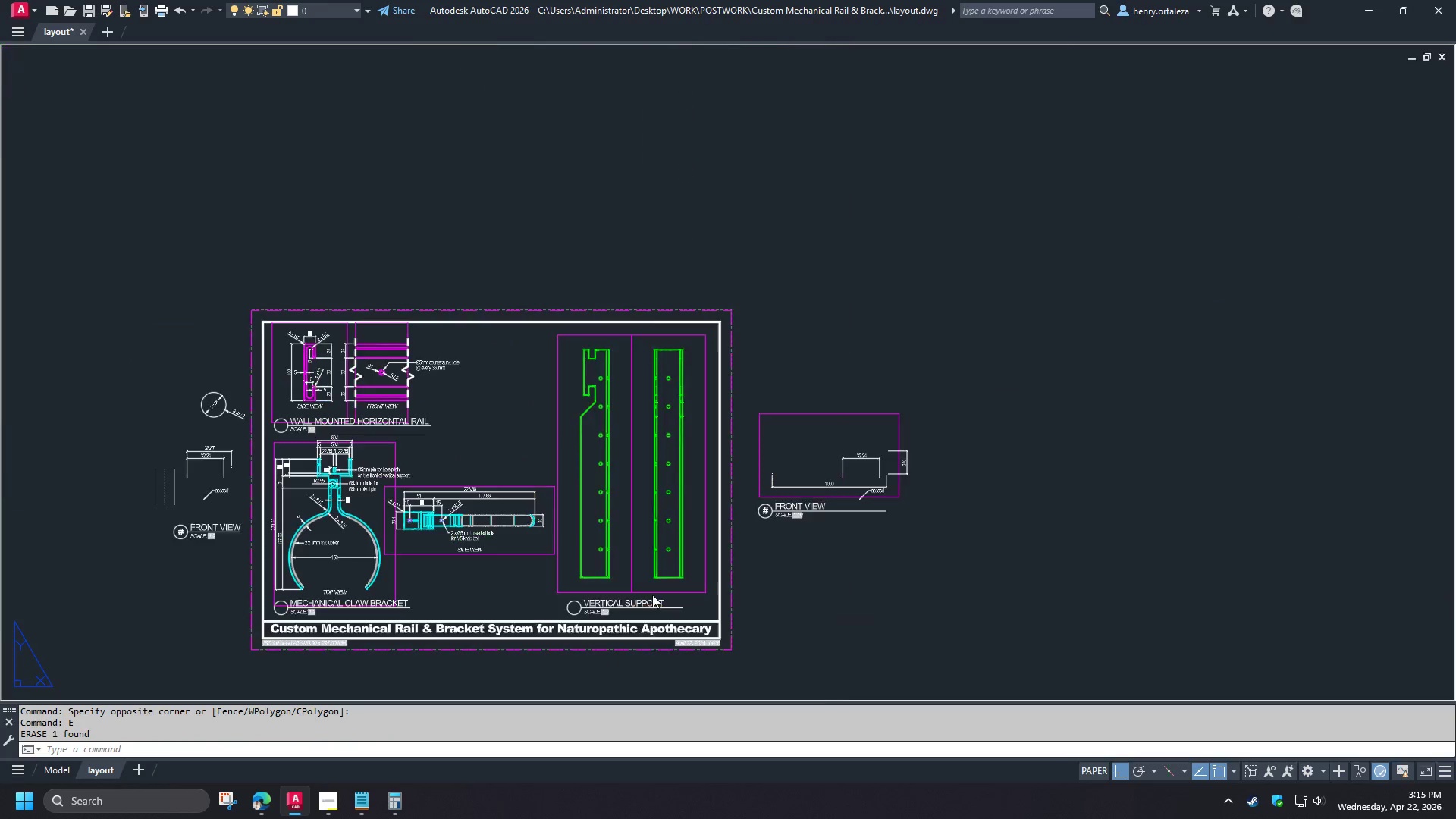 
type(li )
 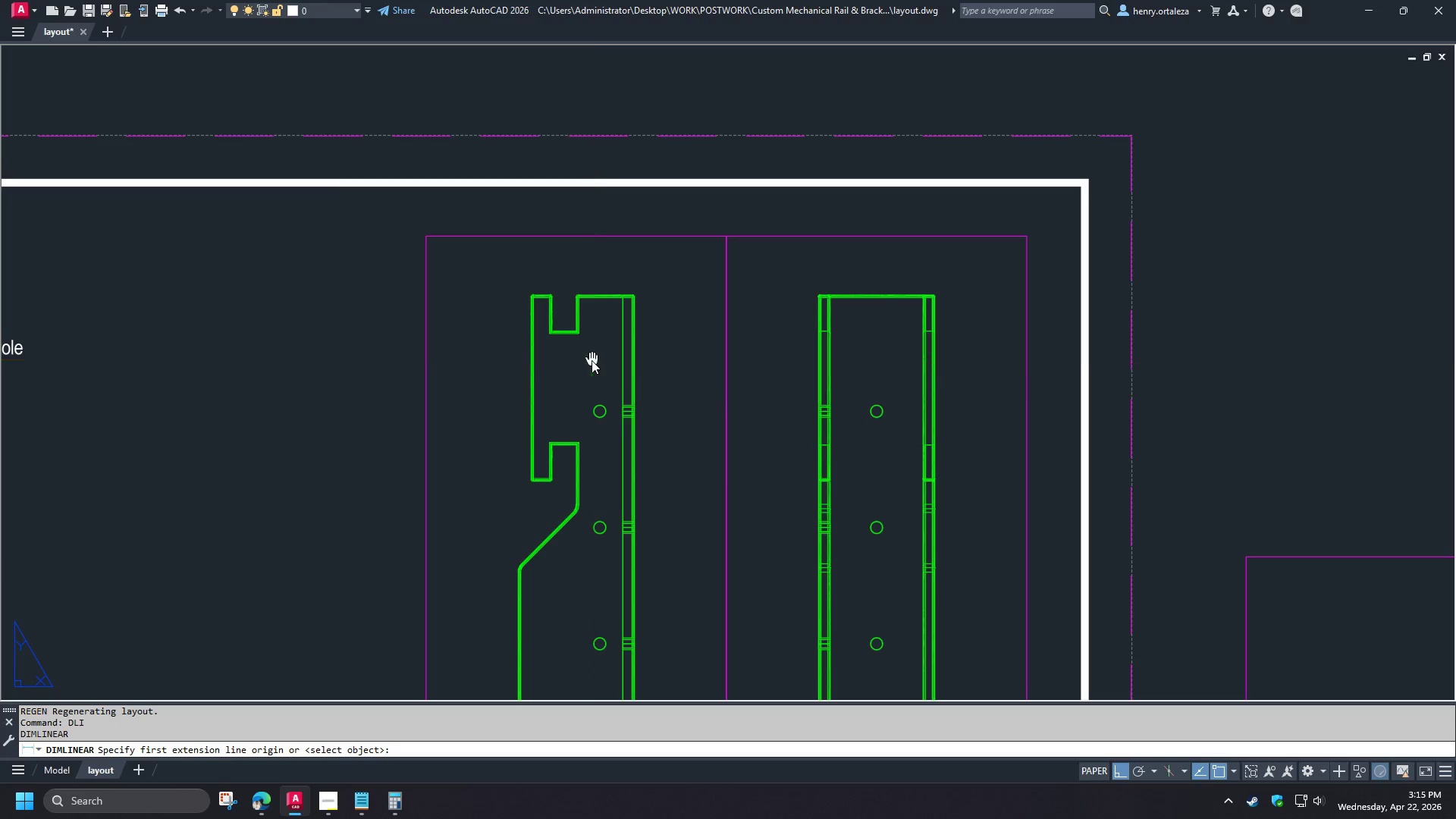 
scroll: coordinate [624, 466], scroll_direction: up, amount: 1.0
 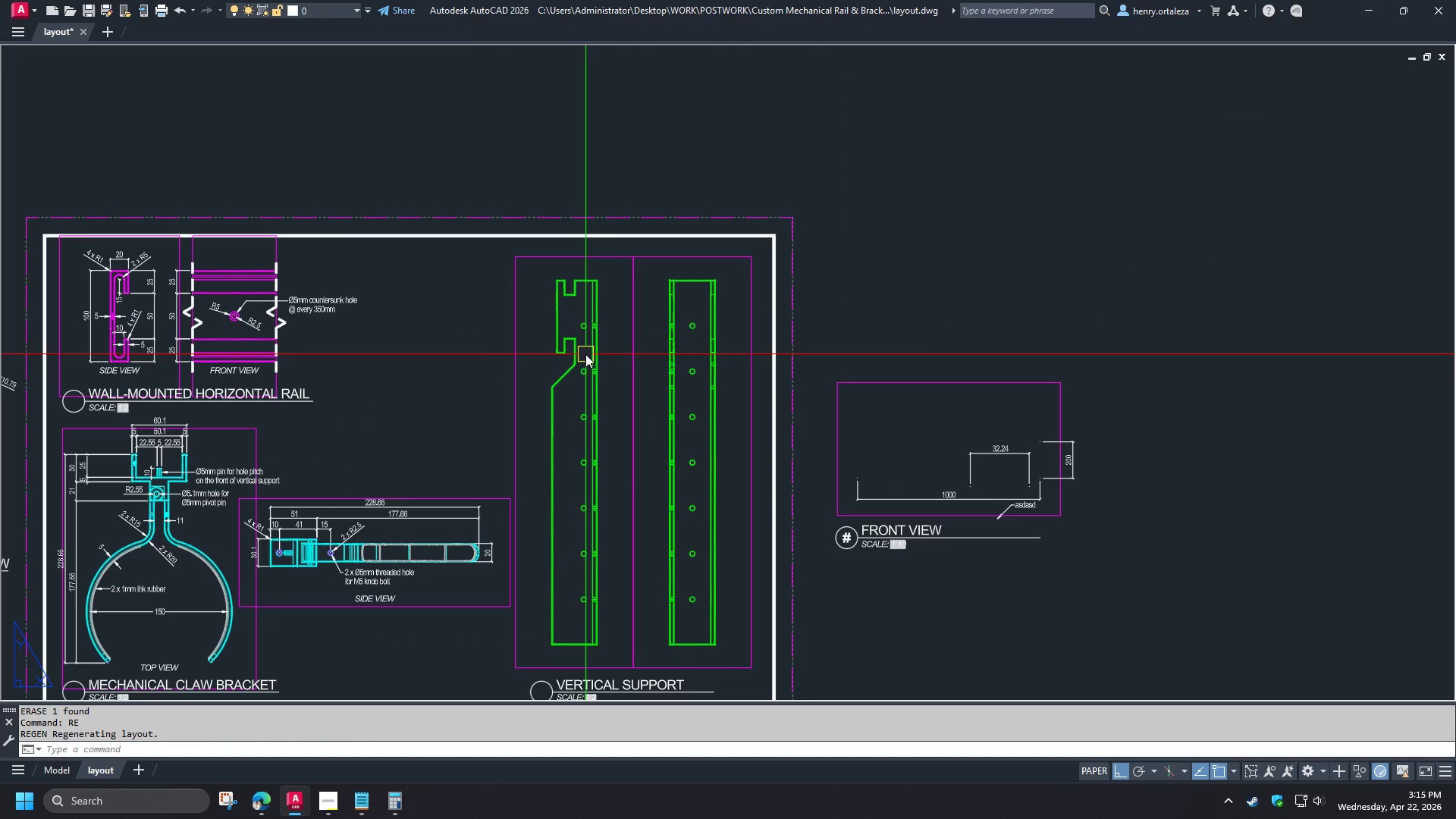 
type(en)
 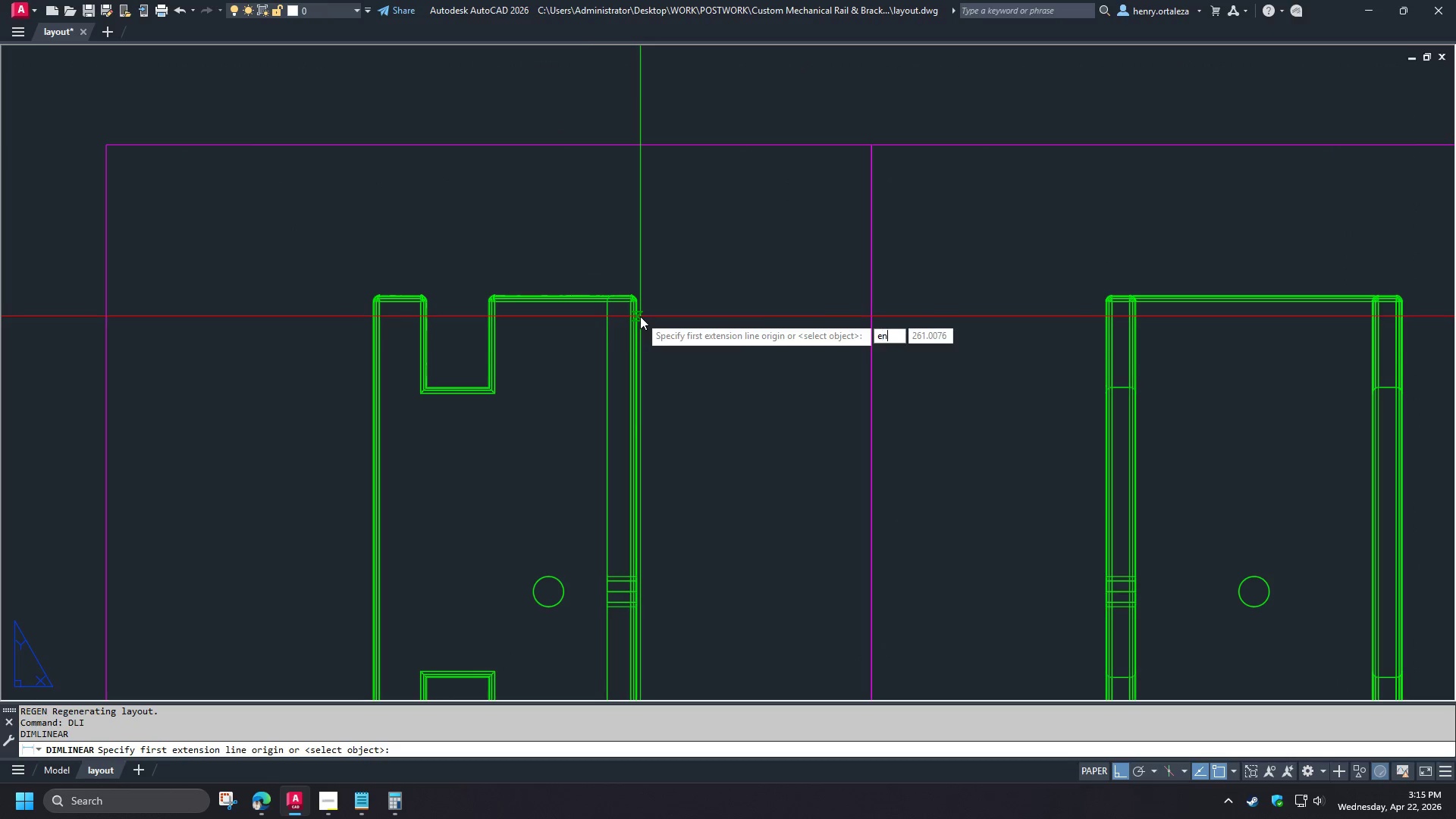 
key(D)
 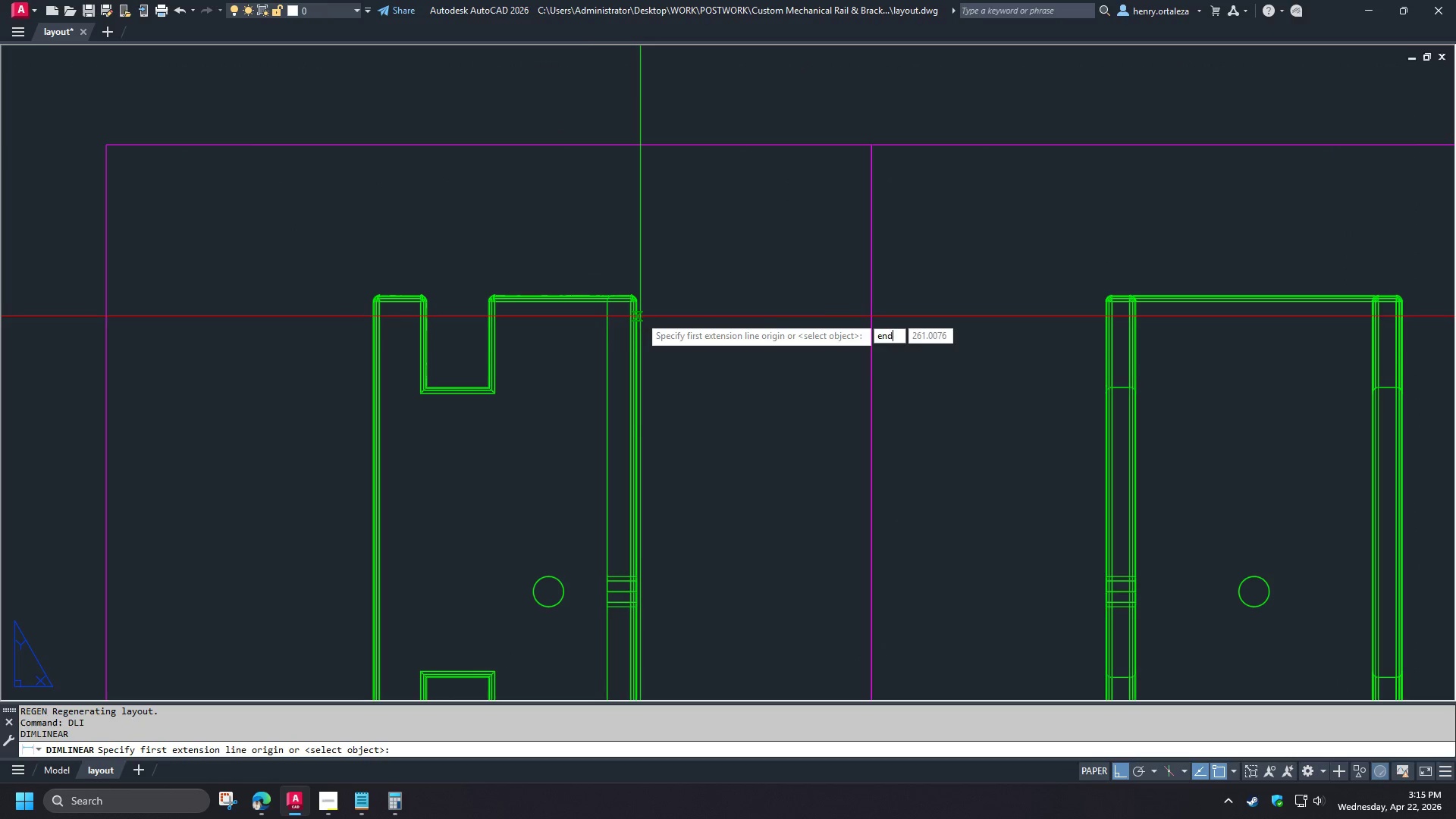 
key(Space)
 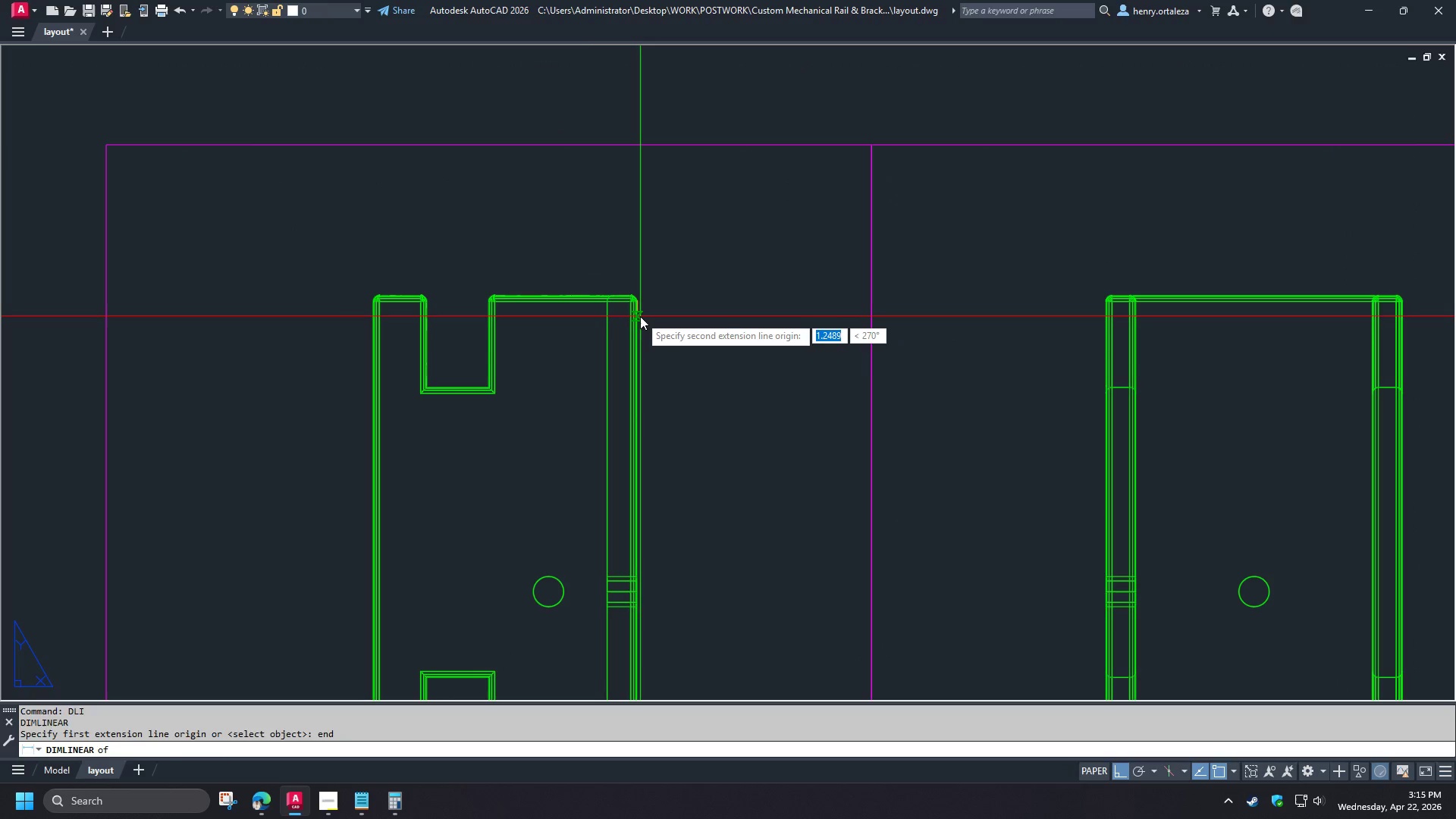 
left_click([640, 316])
 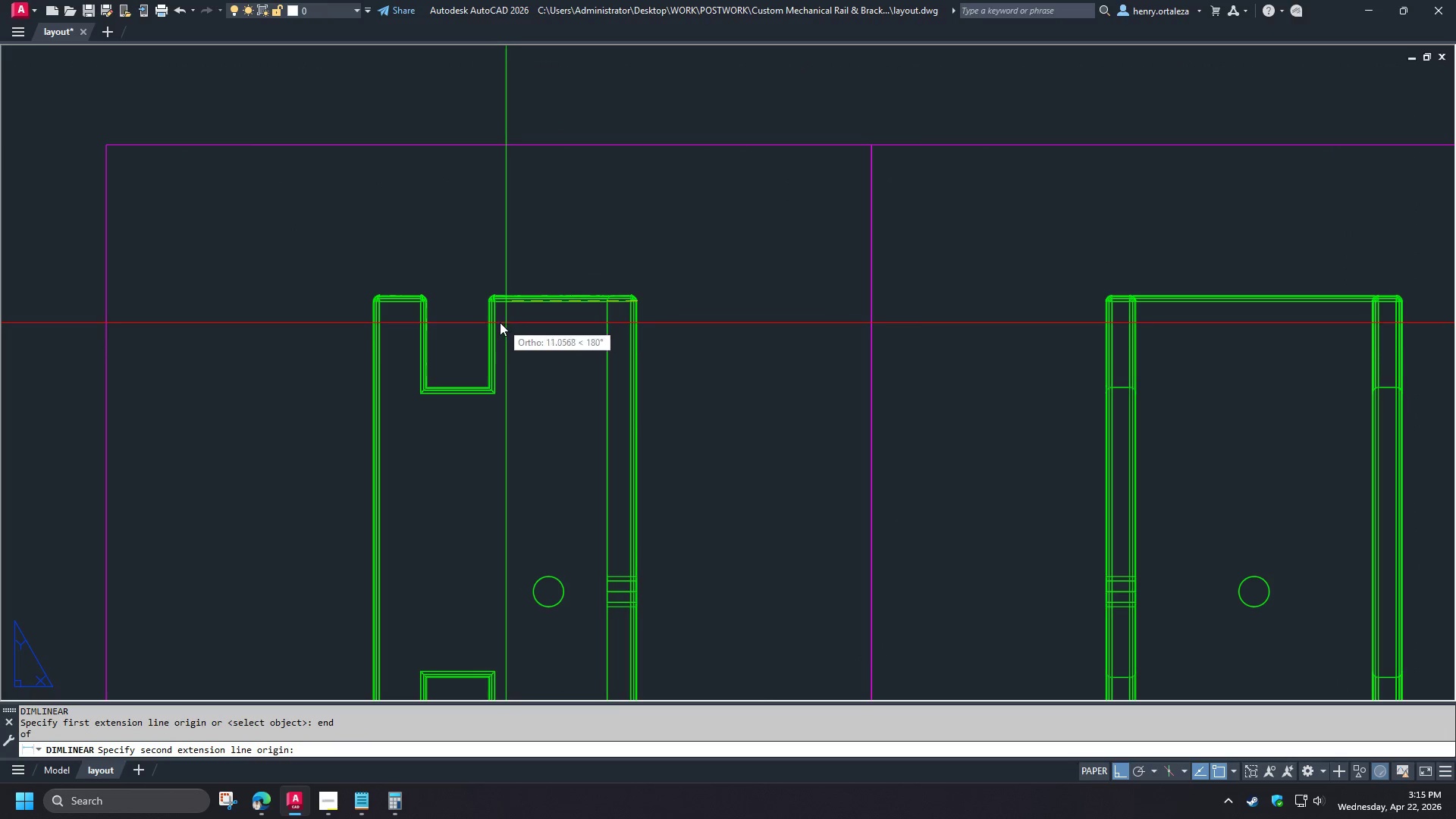 
scroll: coordinate [568, 267], scroll_direction: up, amount: 2.0
 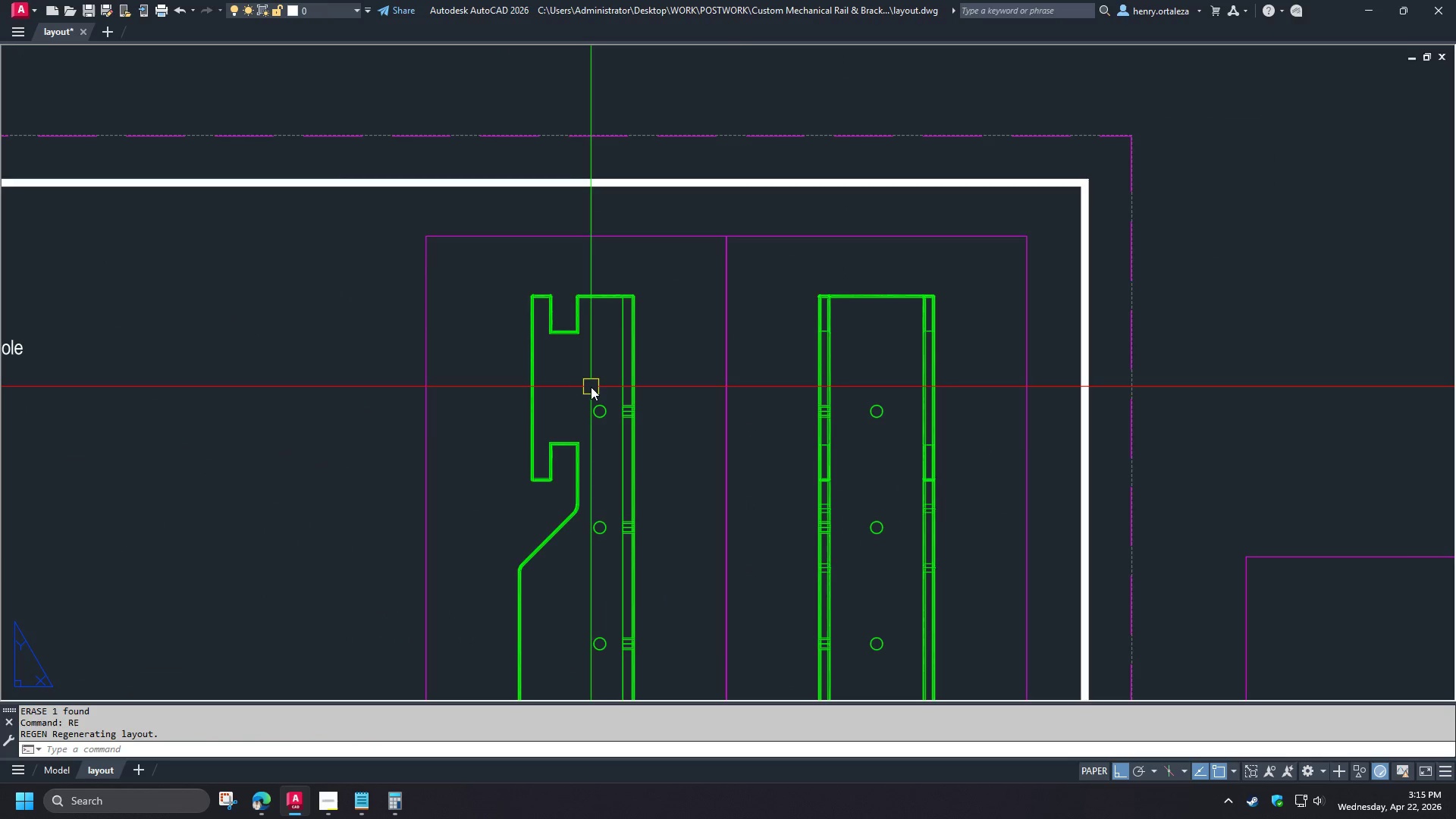 
type(end )
 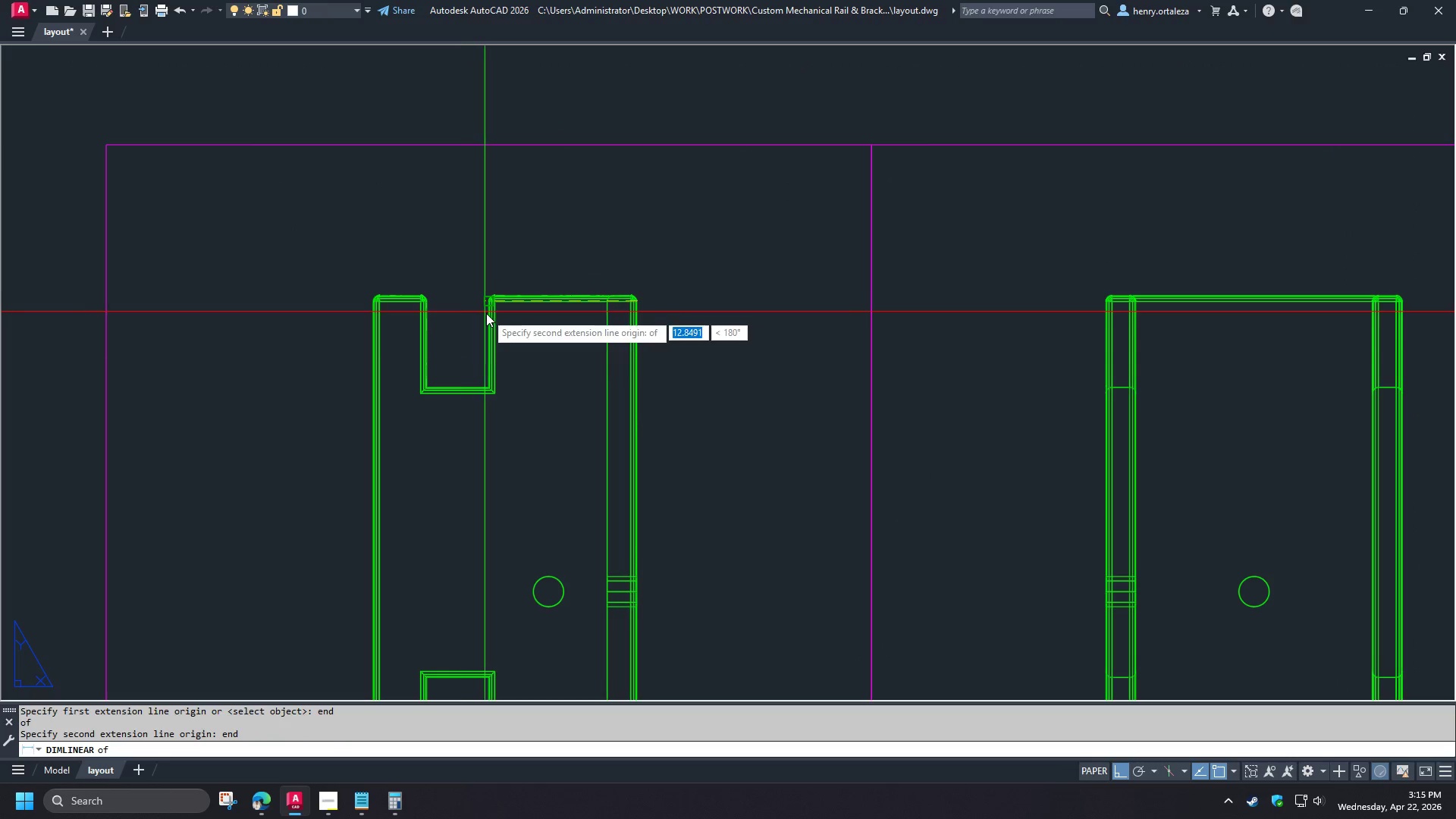 
left_click([485, 313])
 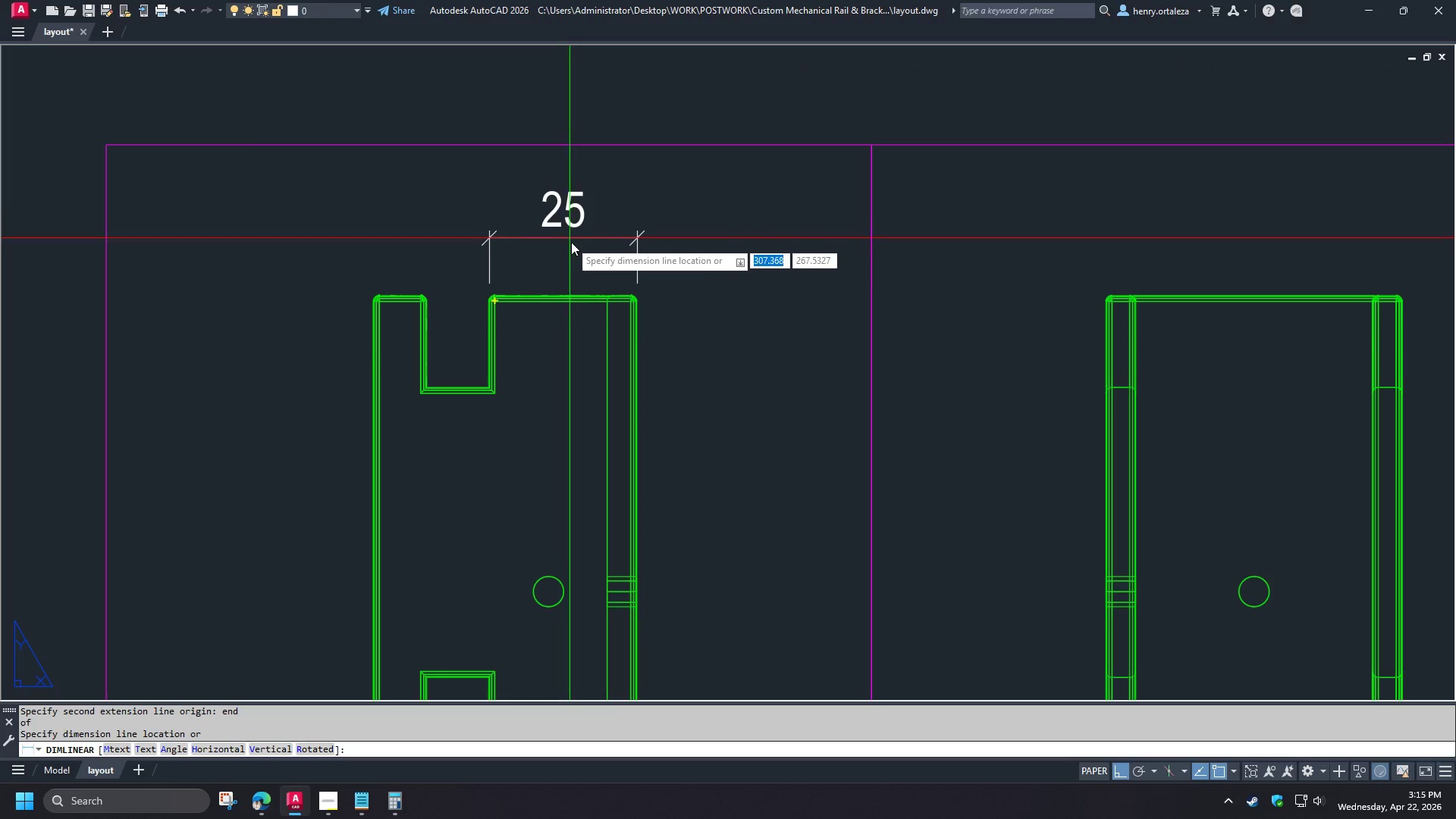 
scroll: coordinate [594, 359], scroll_direction: up, amount: 2.0
 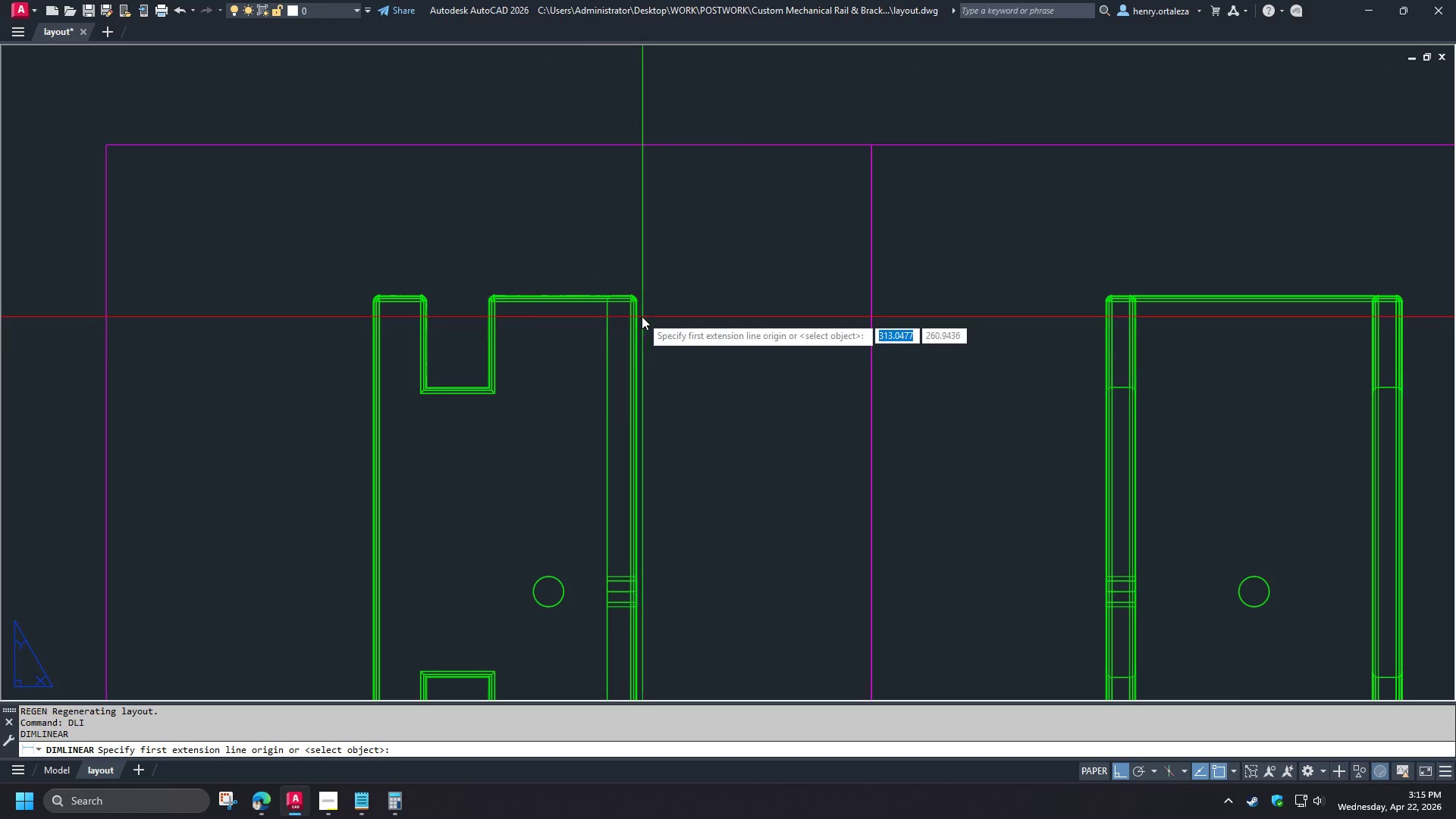 
left_click([582, 234])
 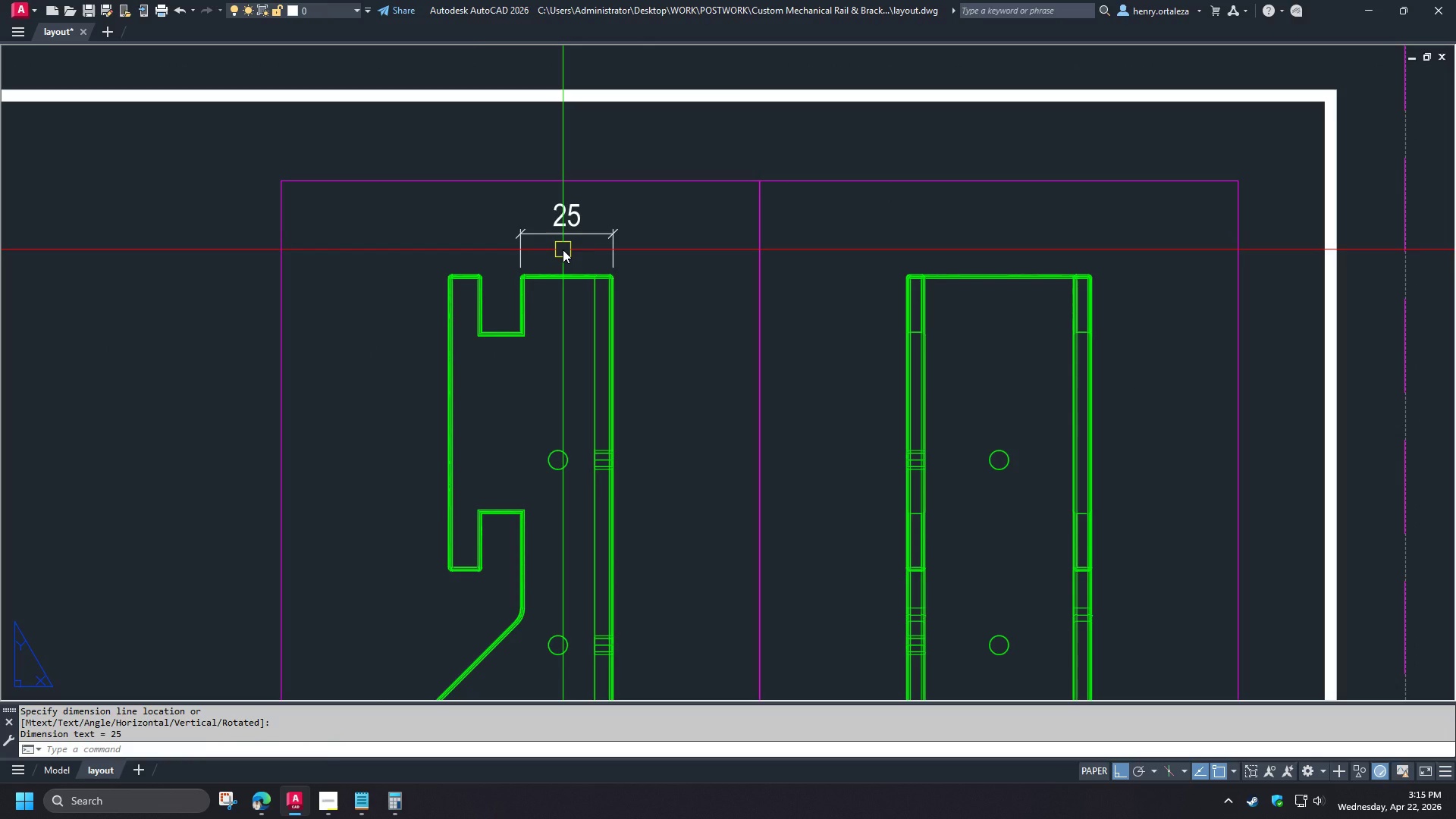 
type(dc)
 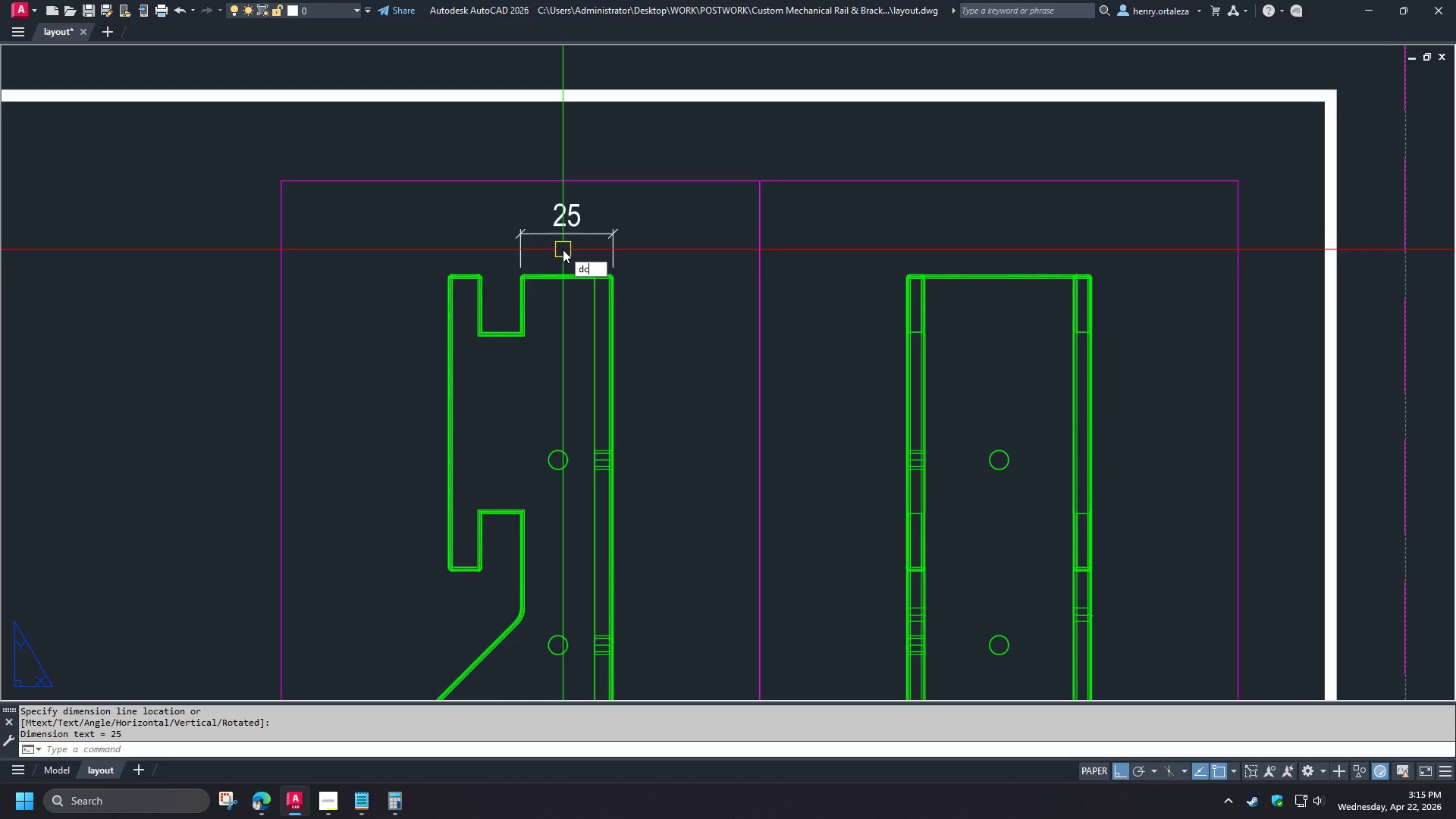 
key(O)
 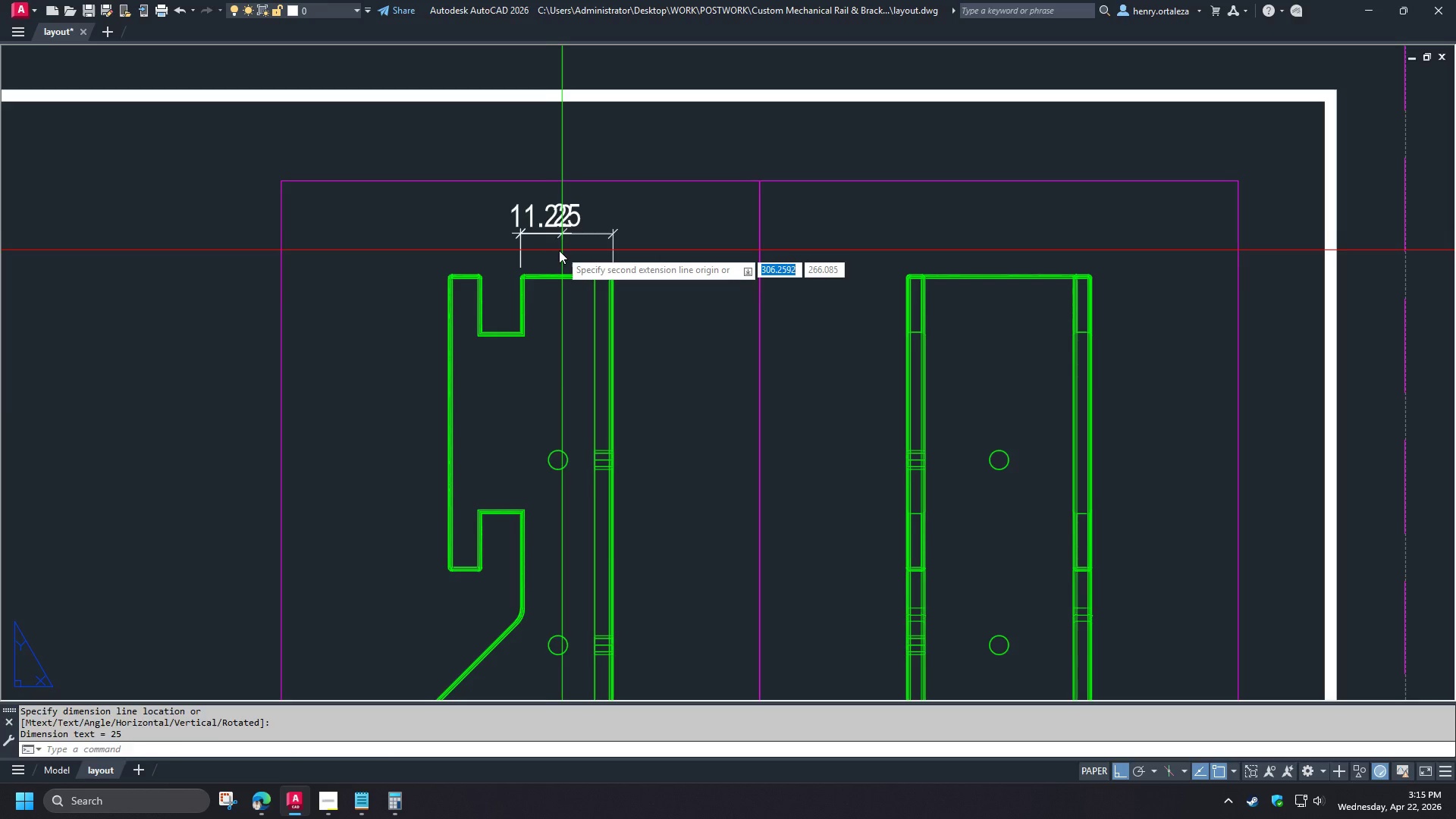 
key(Space)
 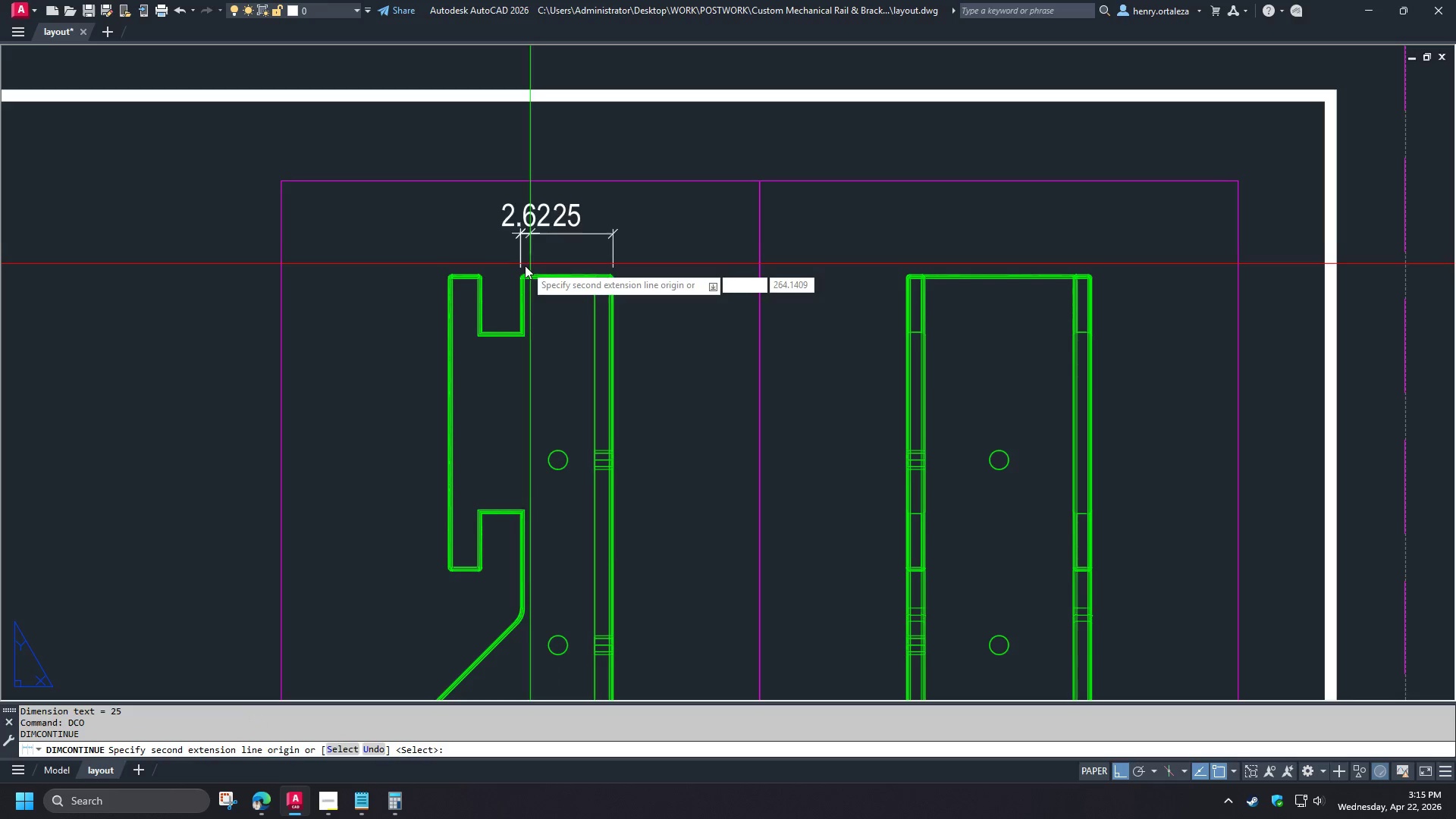 
key(Space)
 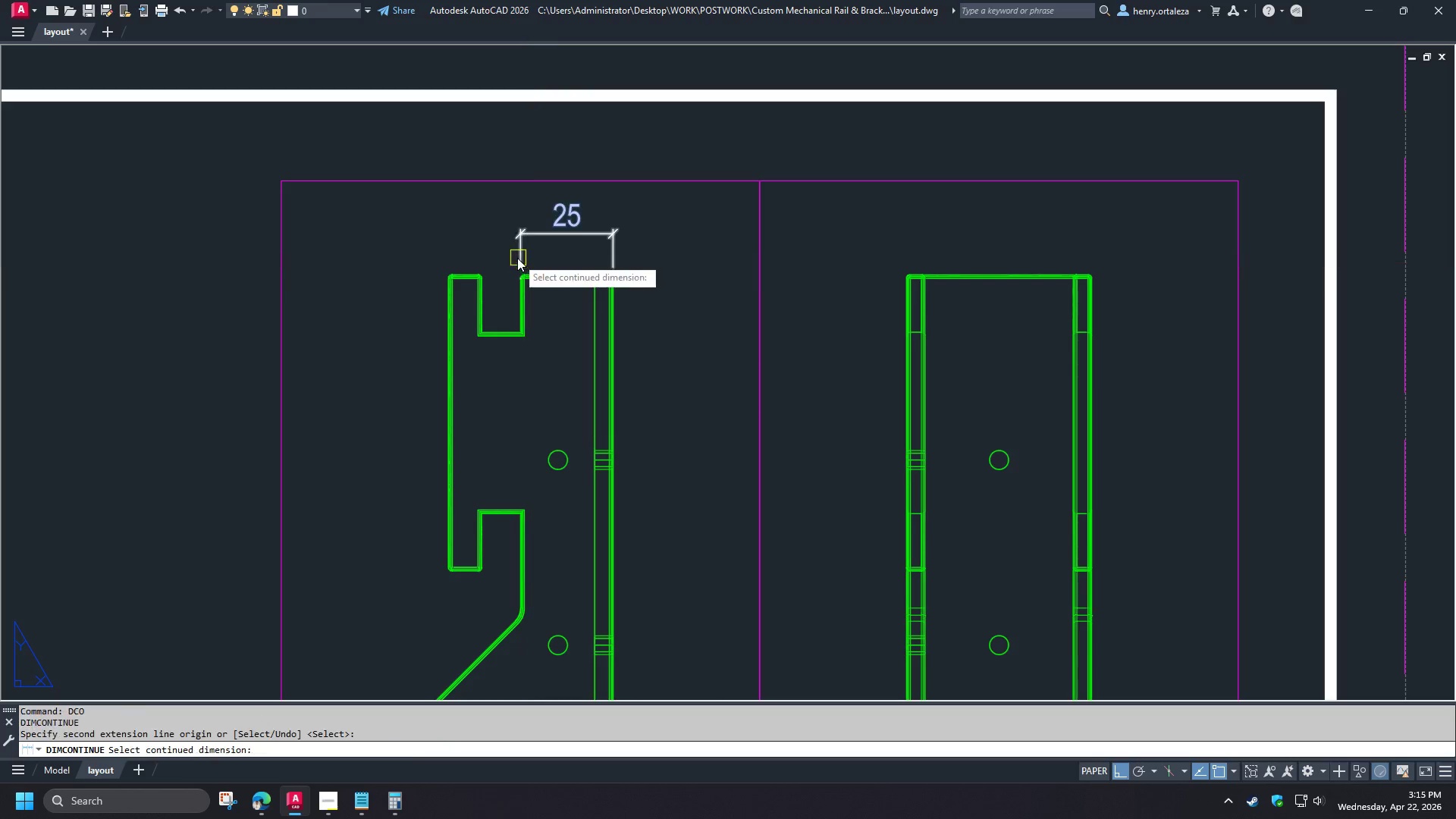 
left_click([517, 258])
 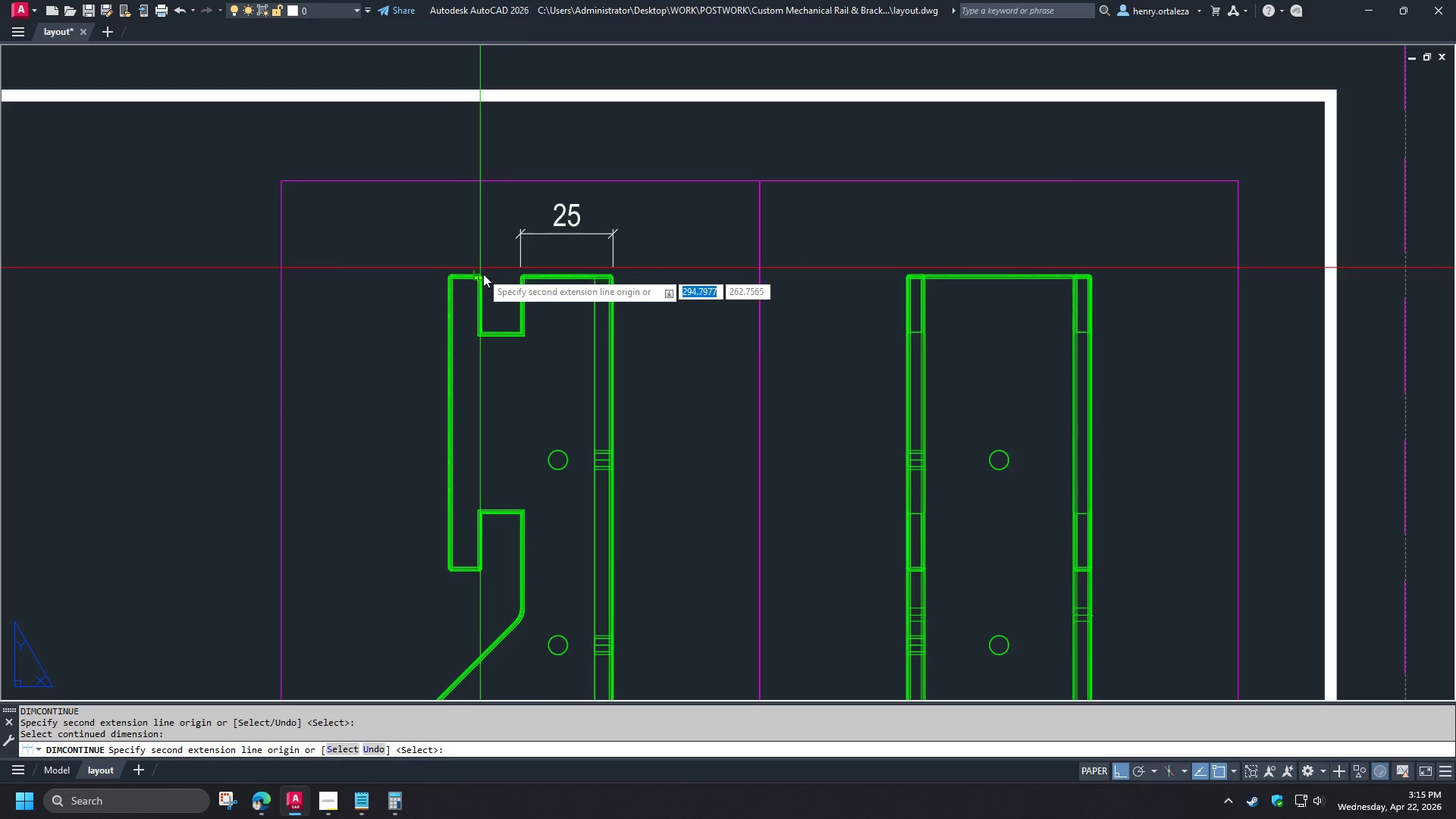 
key(E)
 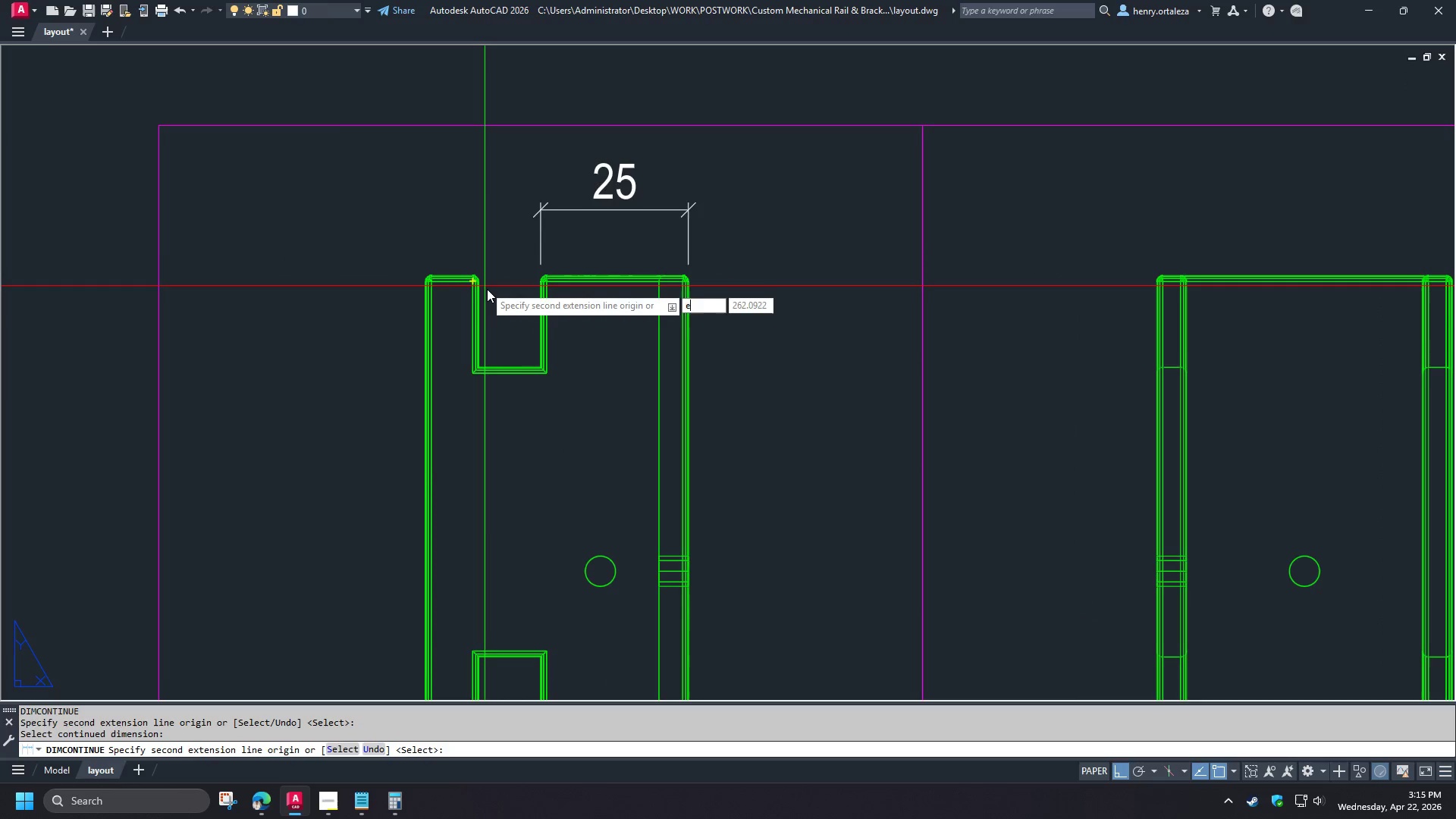 
scroll: coordinate [573, 240], scroll_direction: down, amount: 1.0
 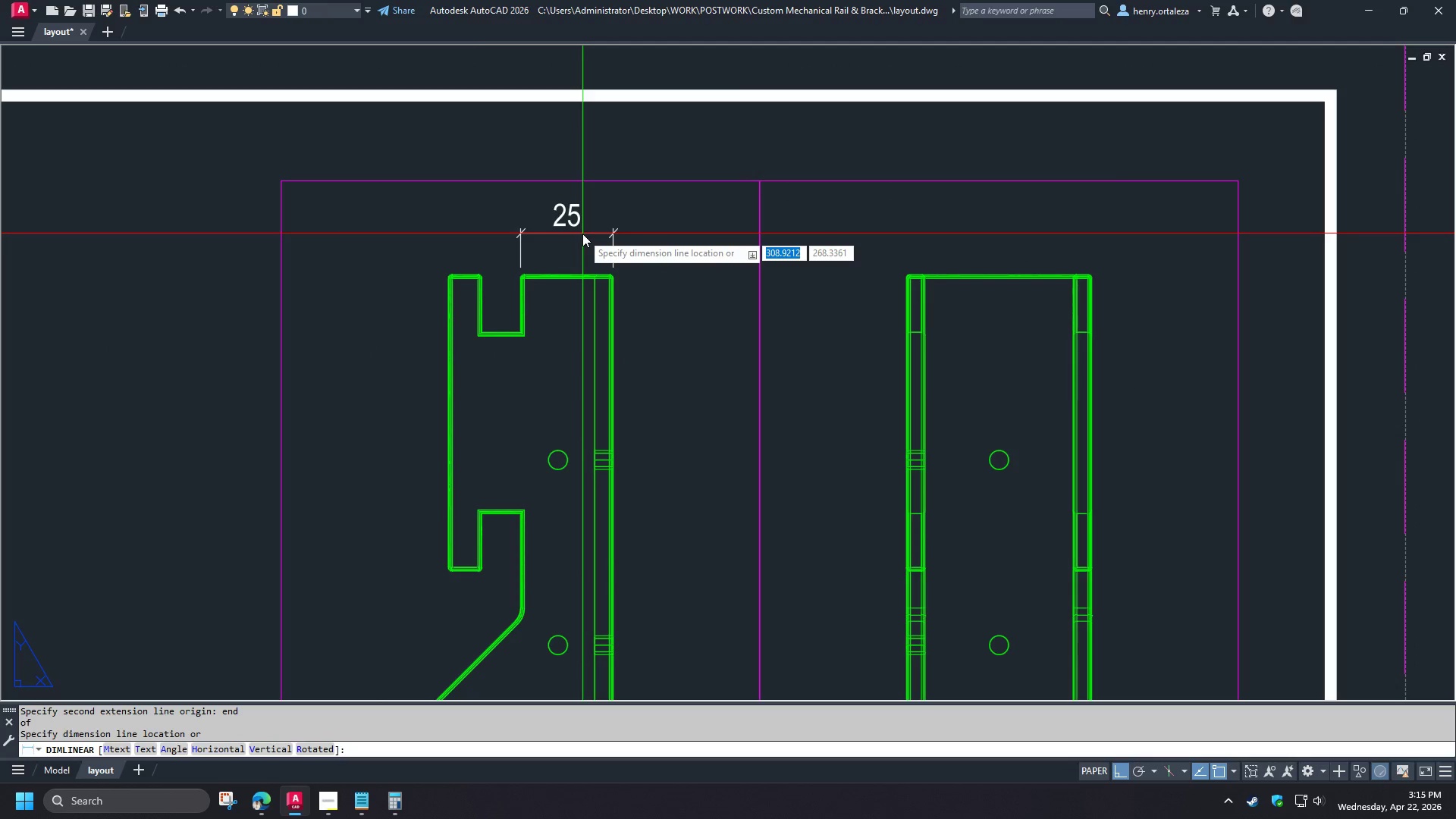 
type(nd )
 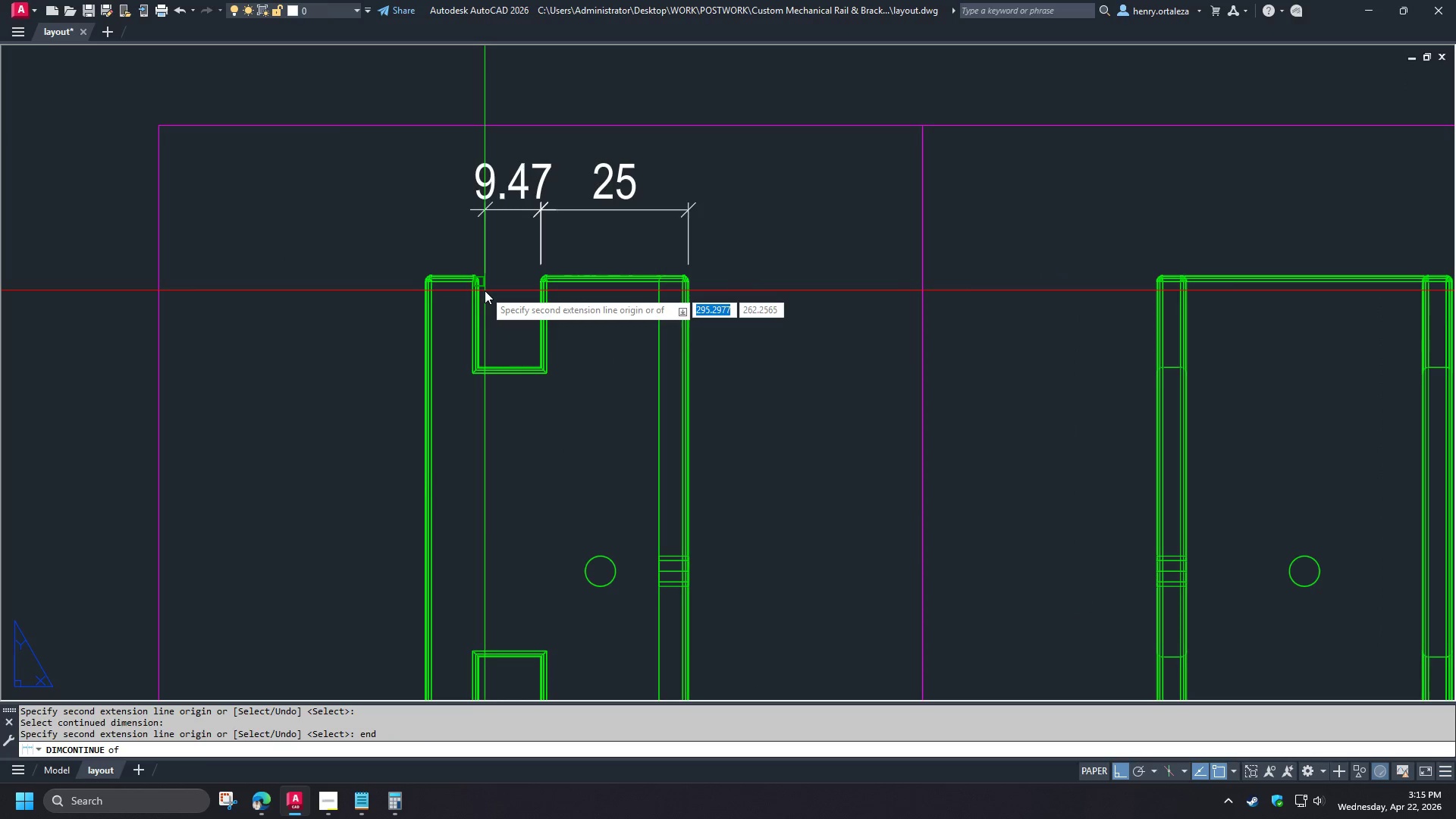 
left_click([485, 290])
 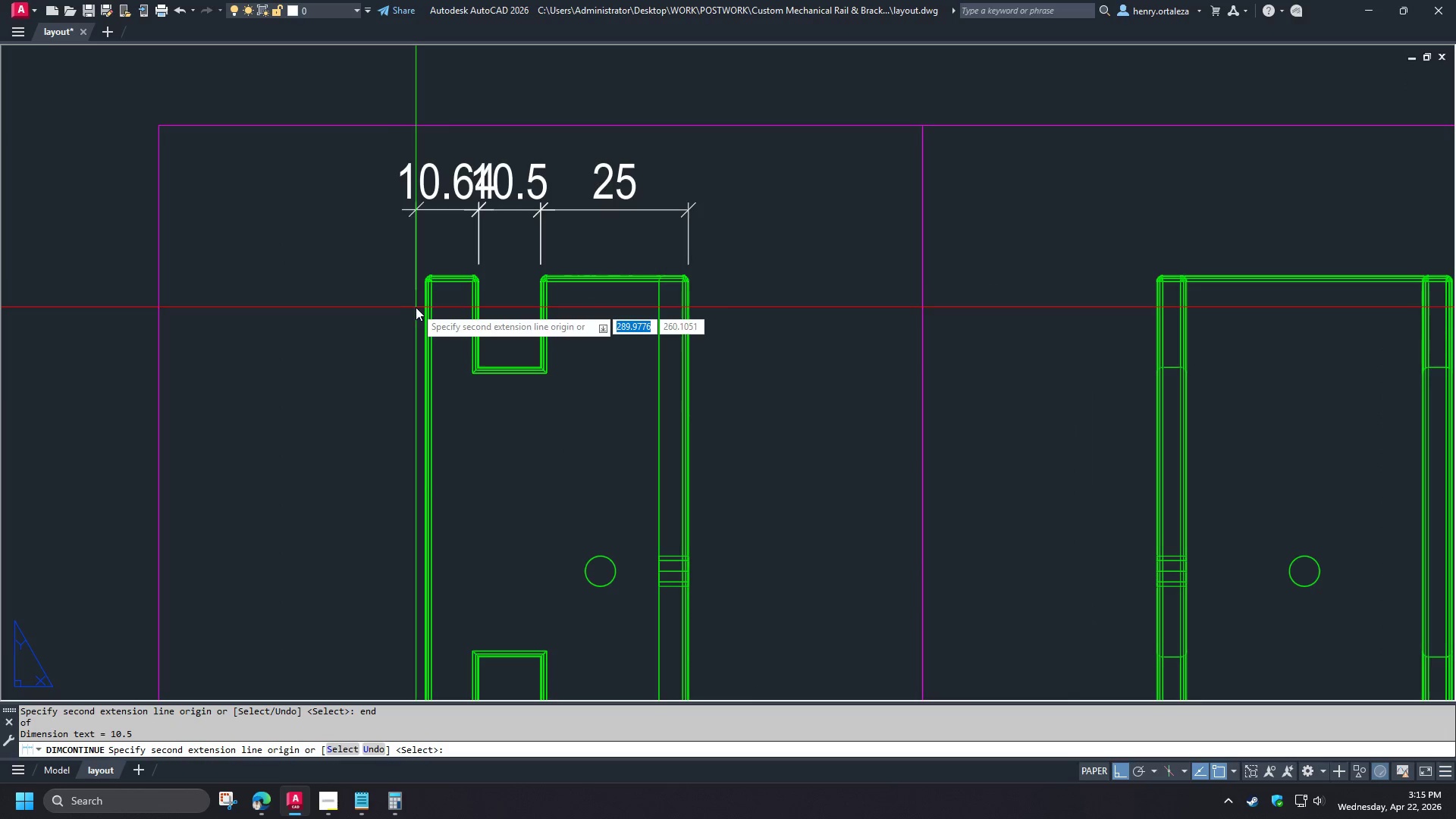 
type(end )
 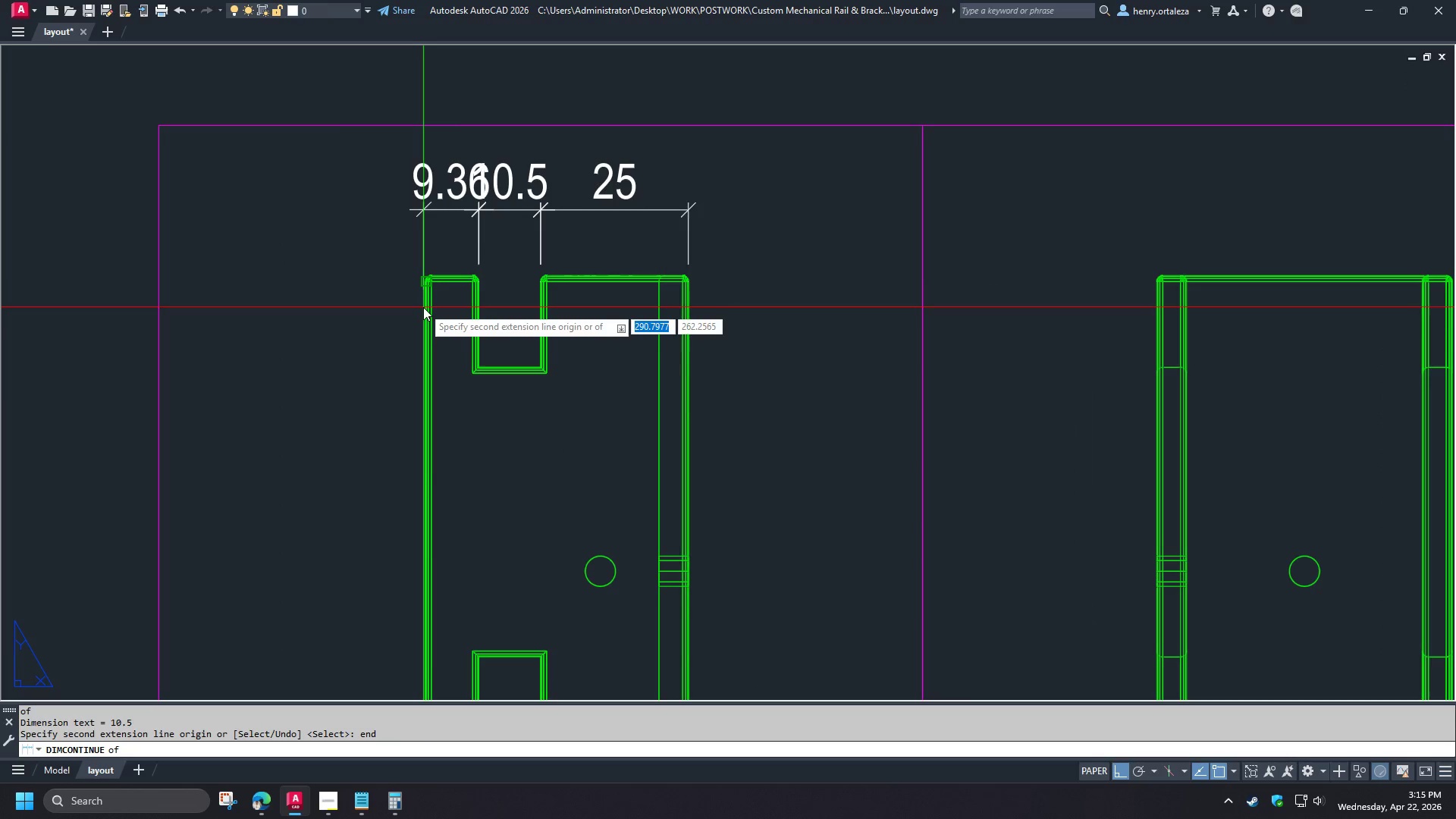 
left_click([423, 307])
 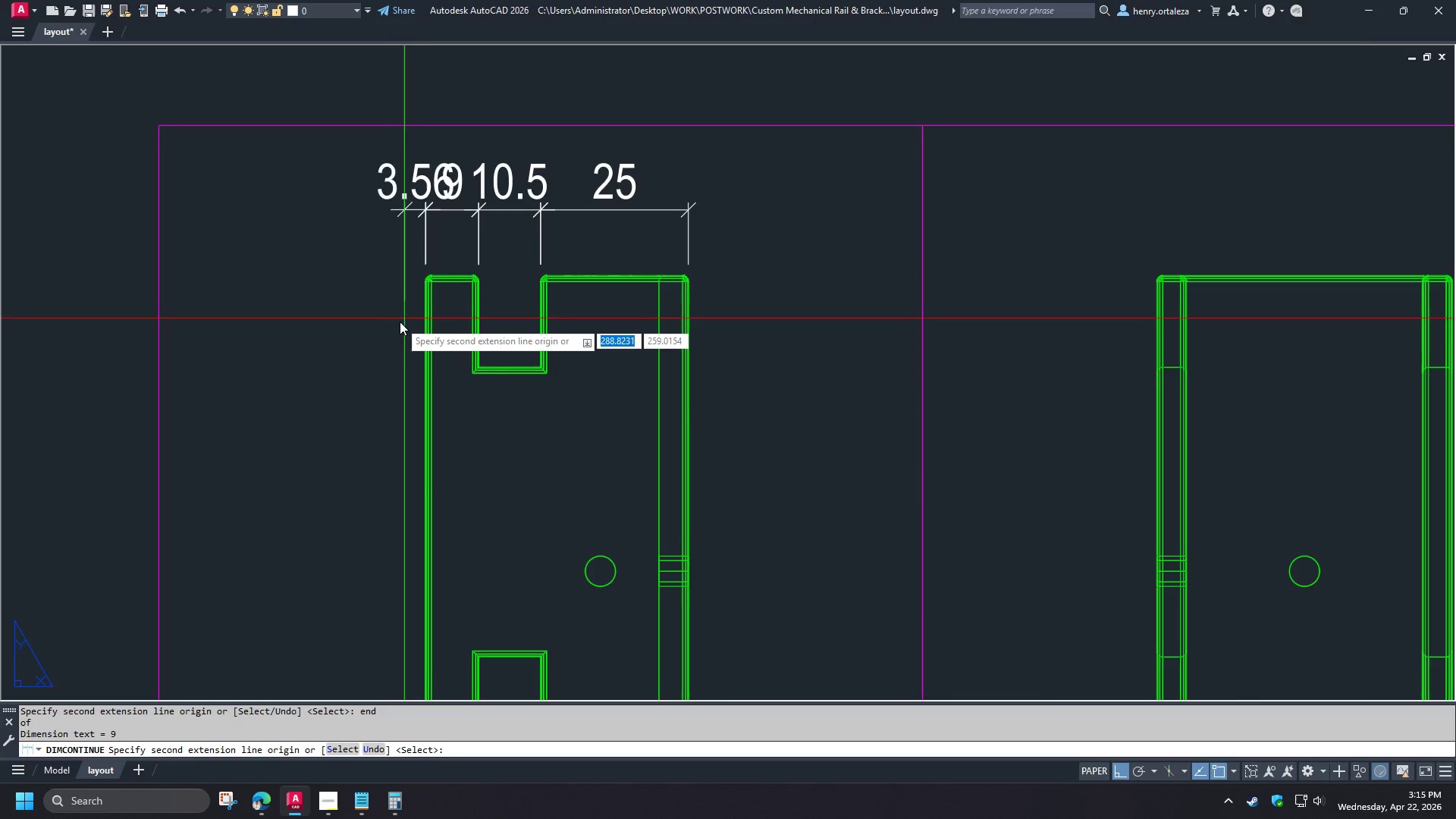 
scroll: coordinate [484, 274], scroll_direction: up, amount: 2.0
 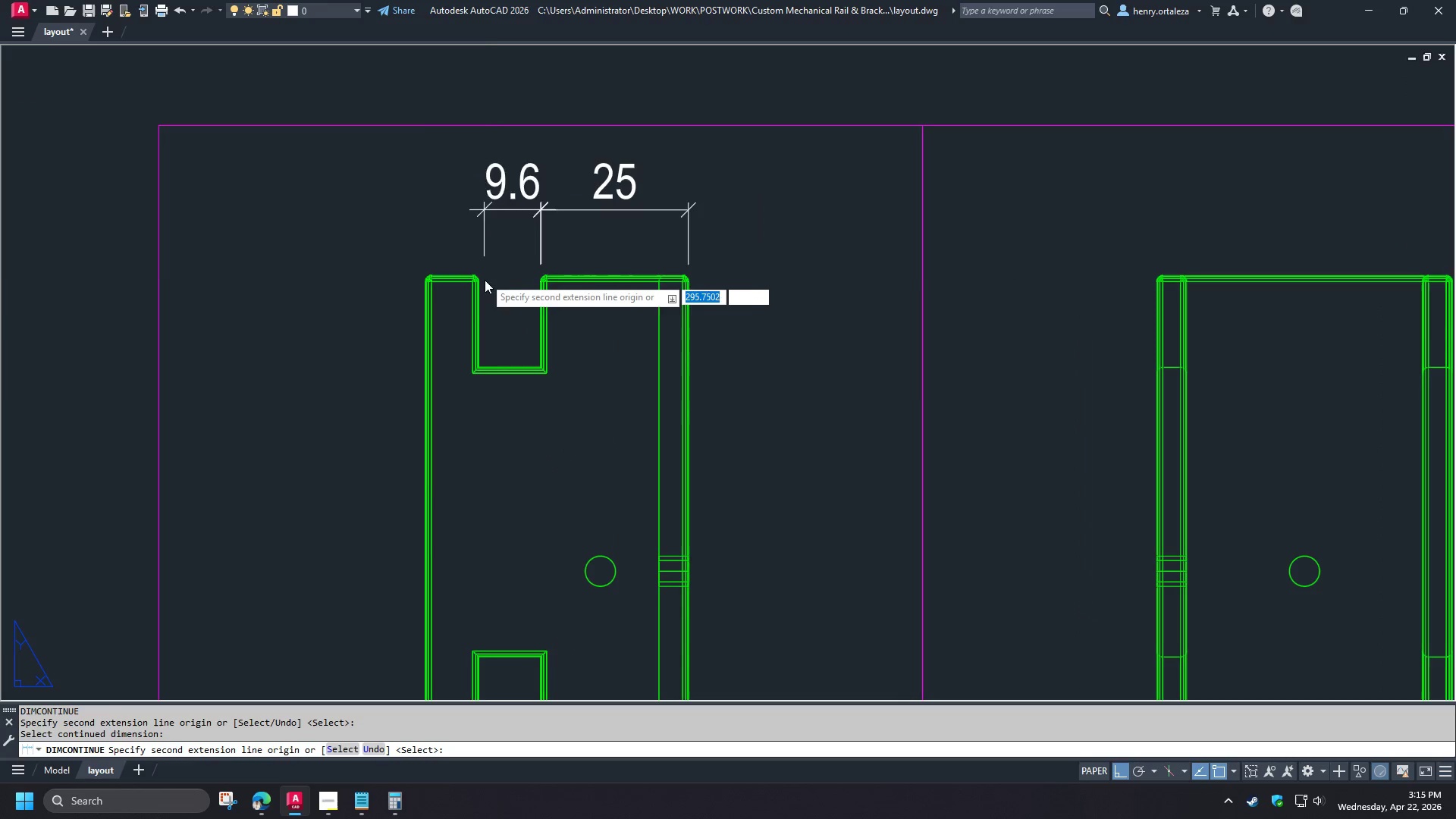 
scroll: coordinate [399, 322], scroll_direction: down, amount: 2.0
 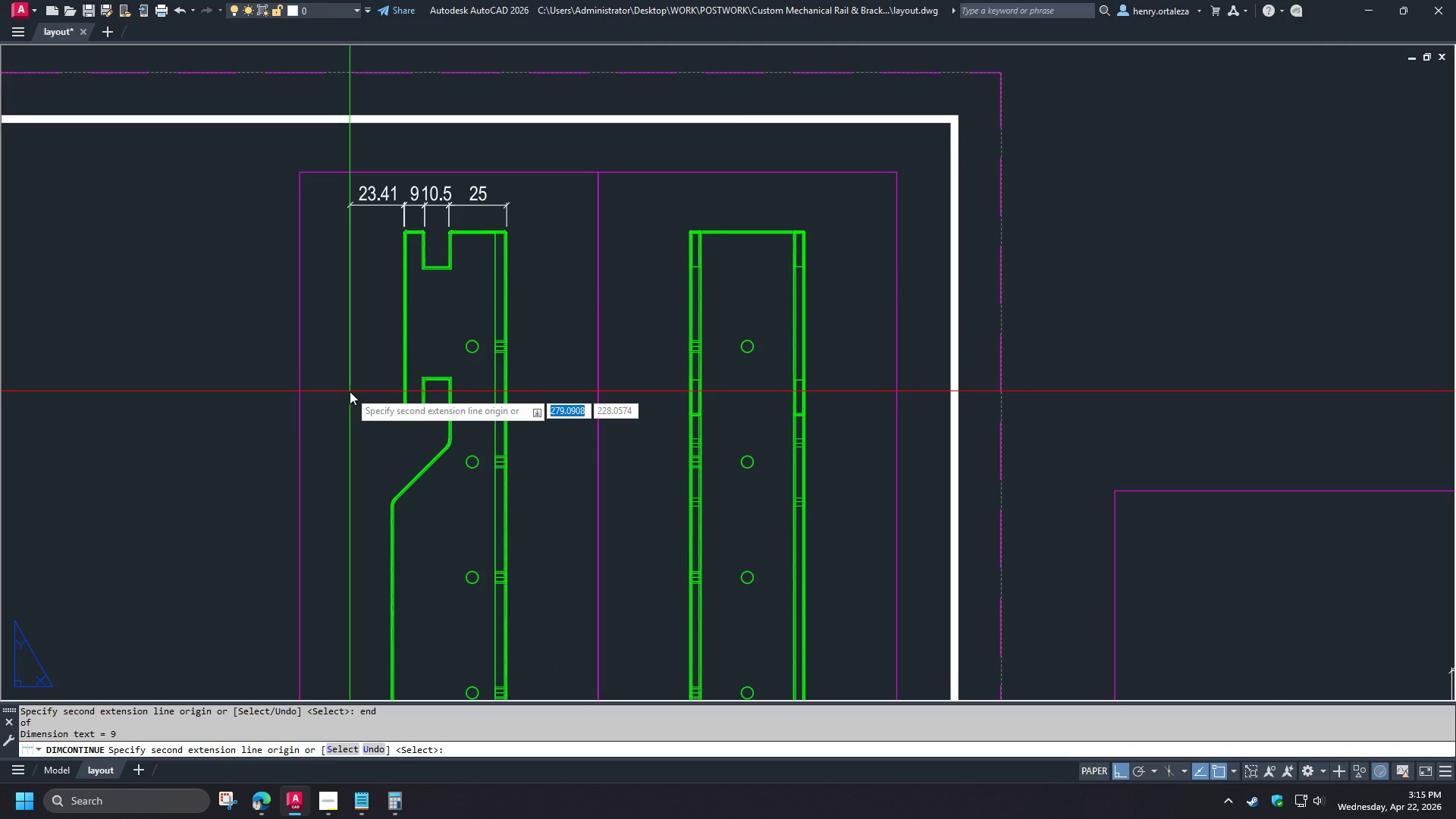 
wait(5.66)
 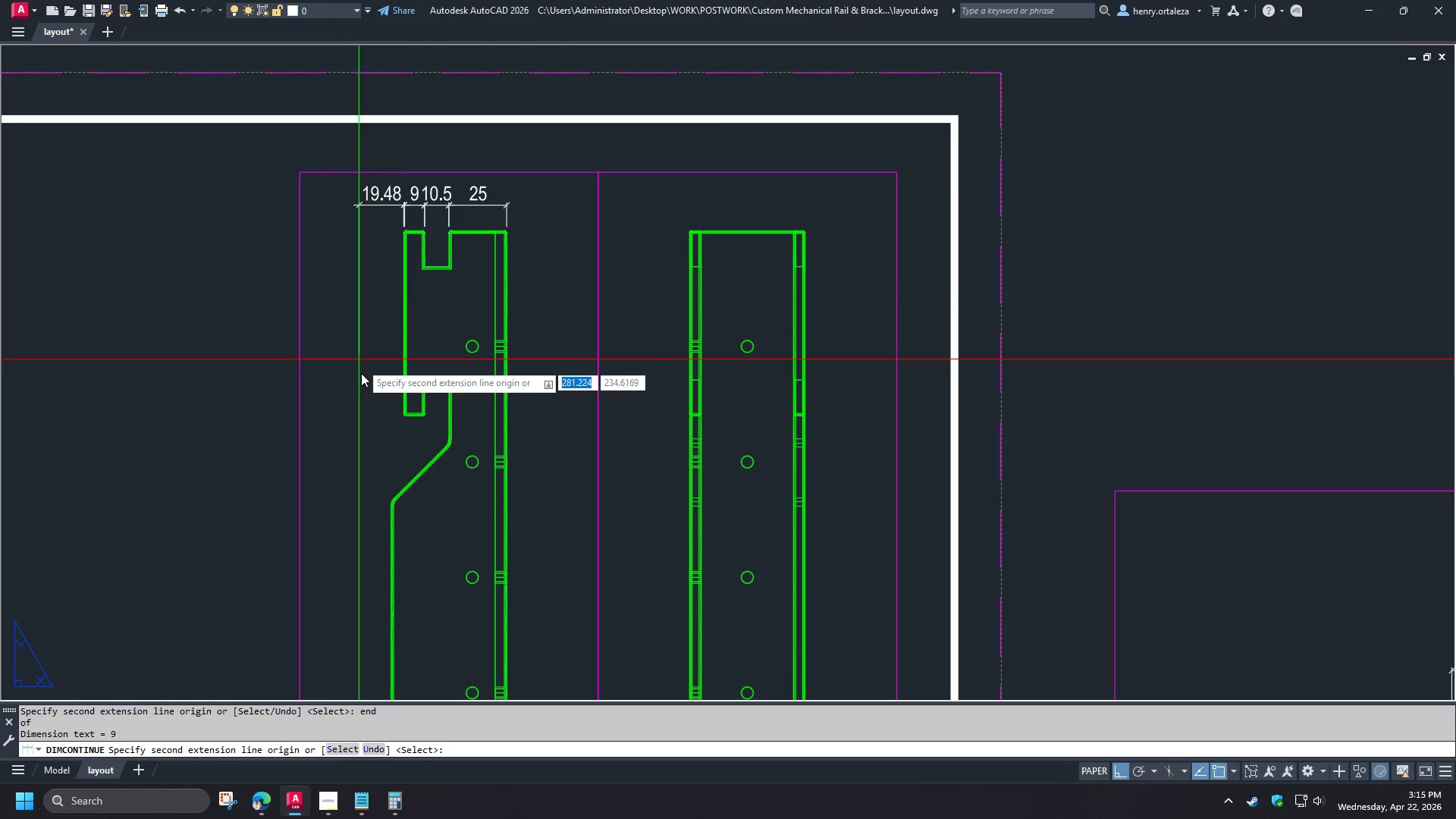 
type(end )
 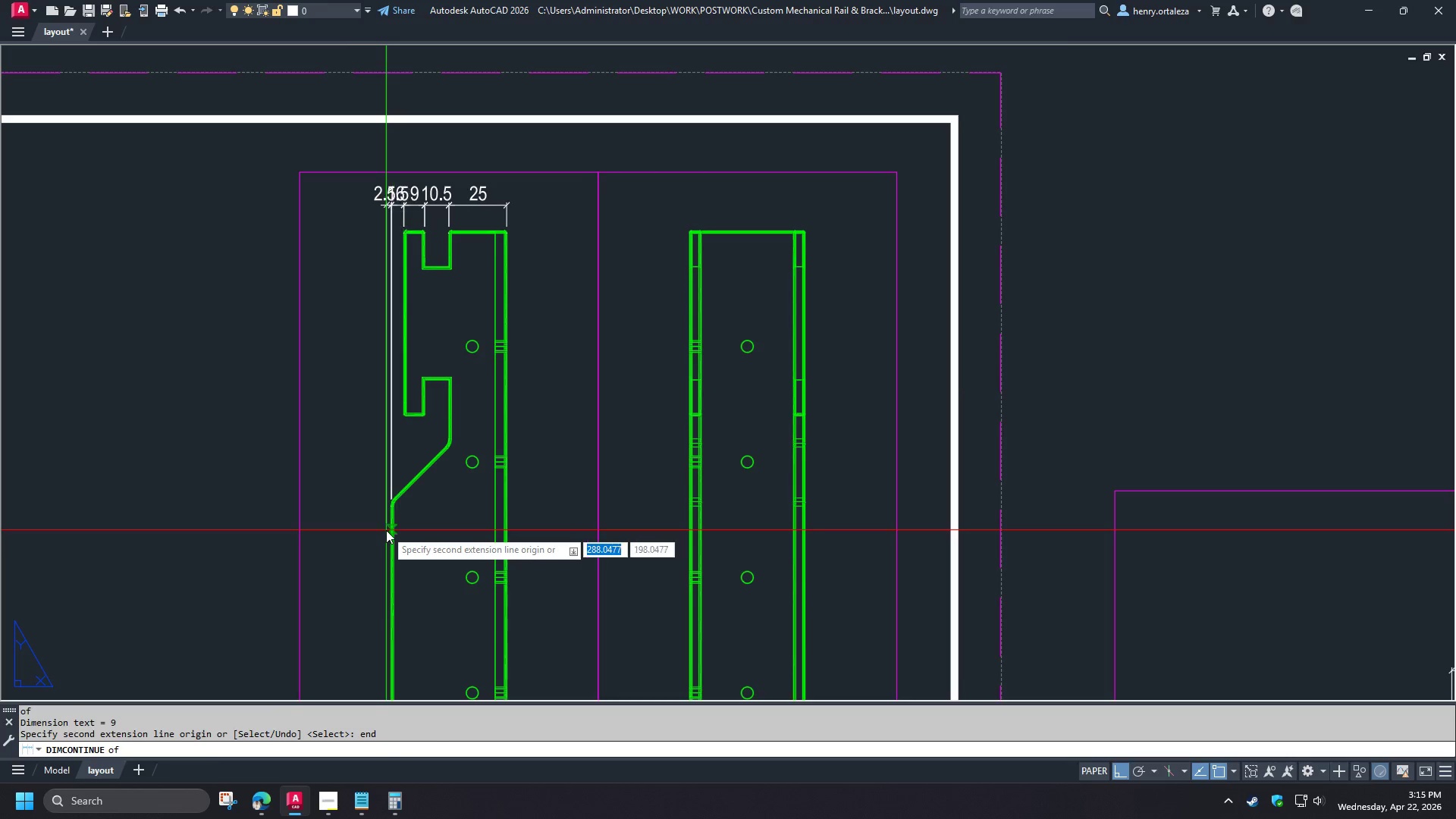 
left_click([386, 530])
 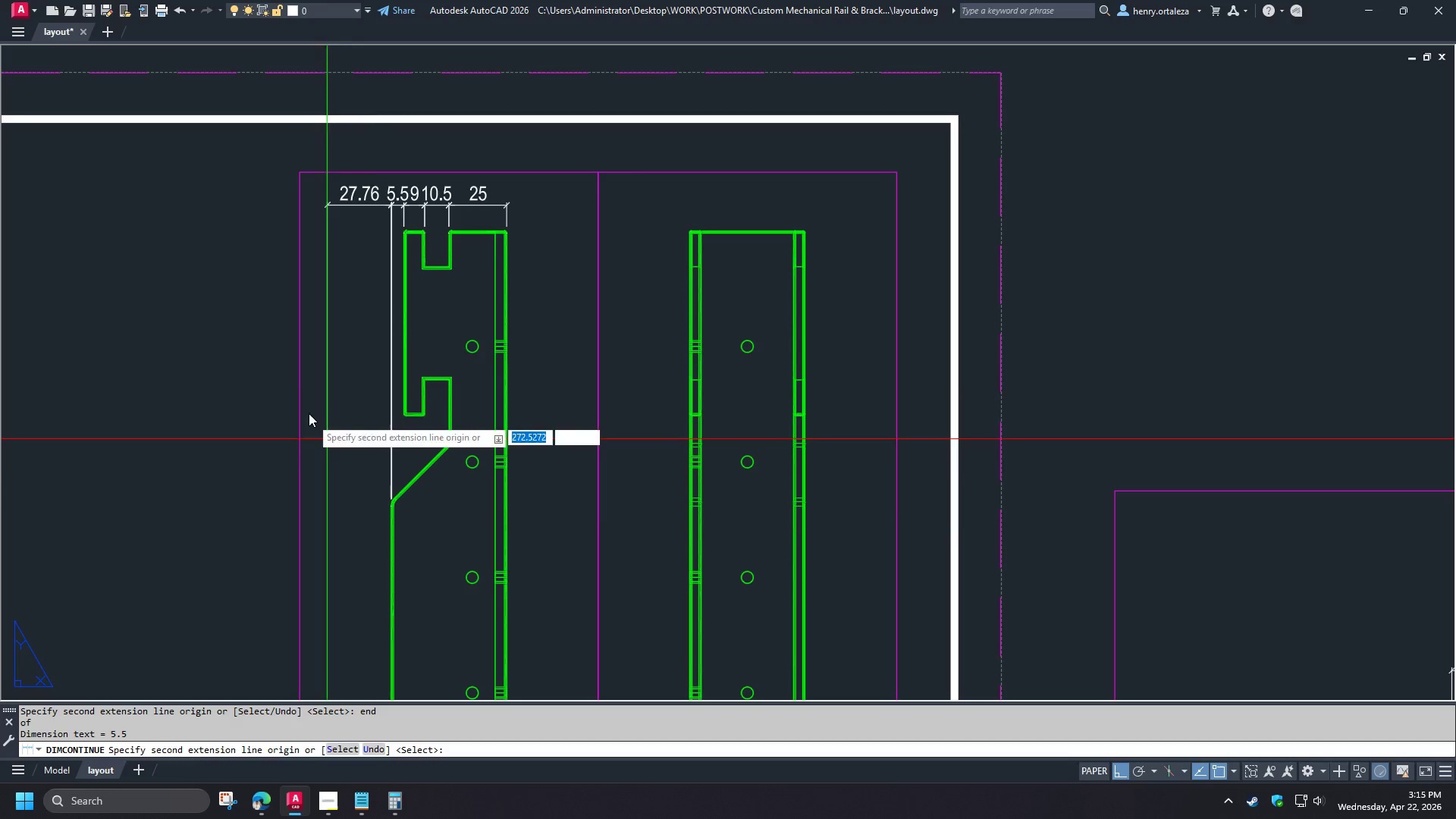 
key(Space)
 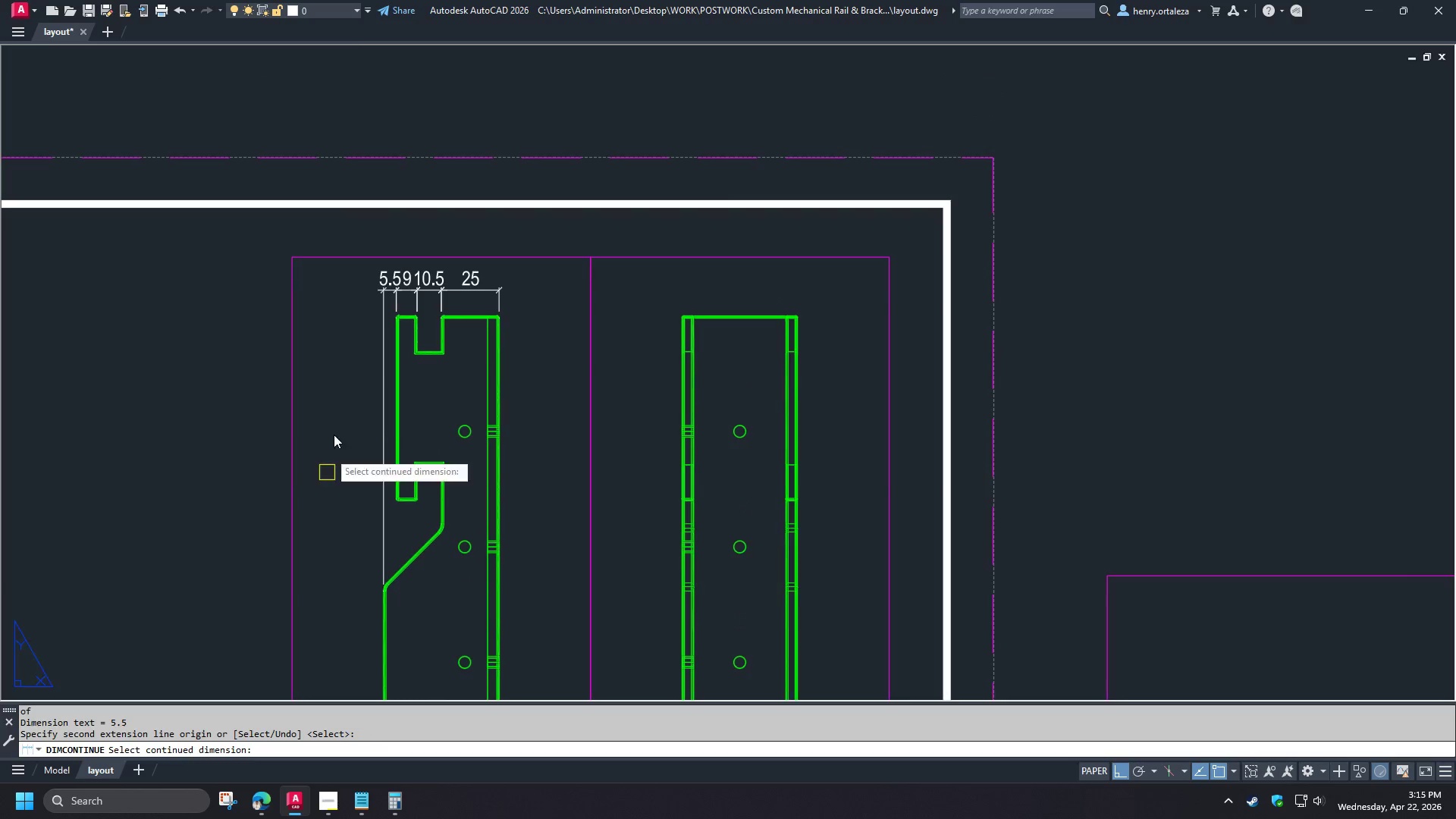 
key(Space)
 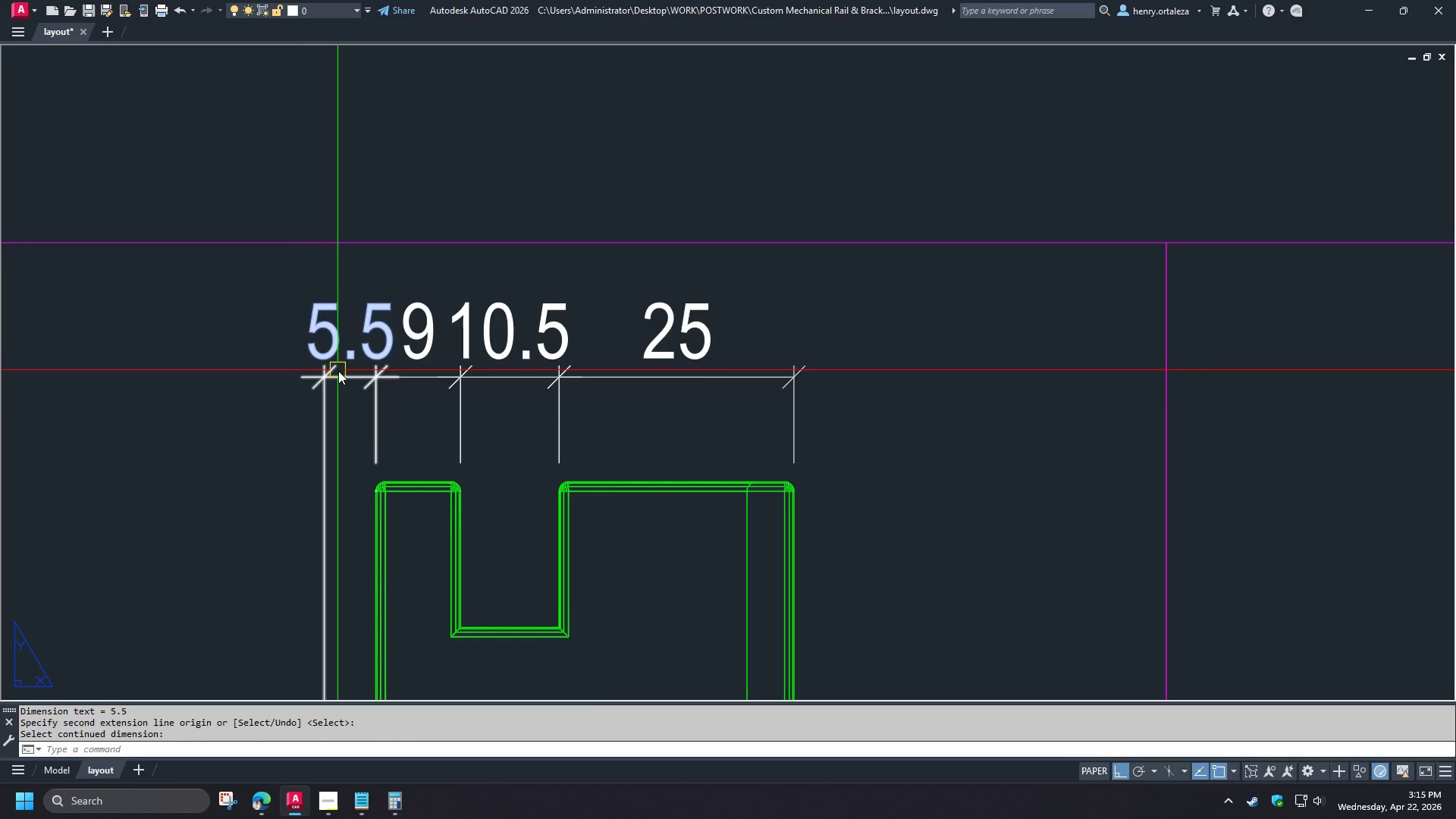 
left_click([340, 375])
 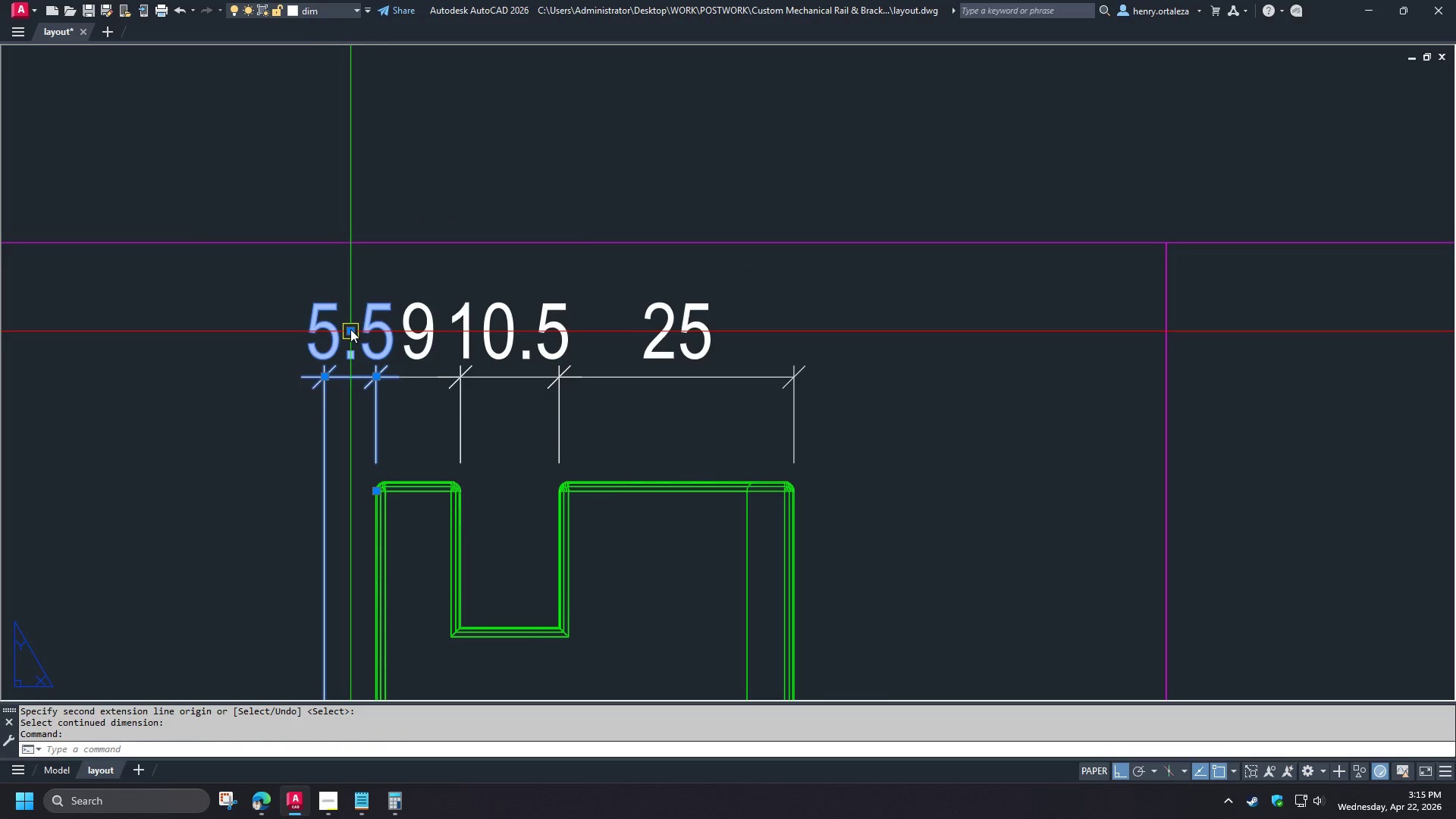 
left_click([350, 329])
 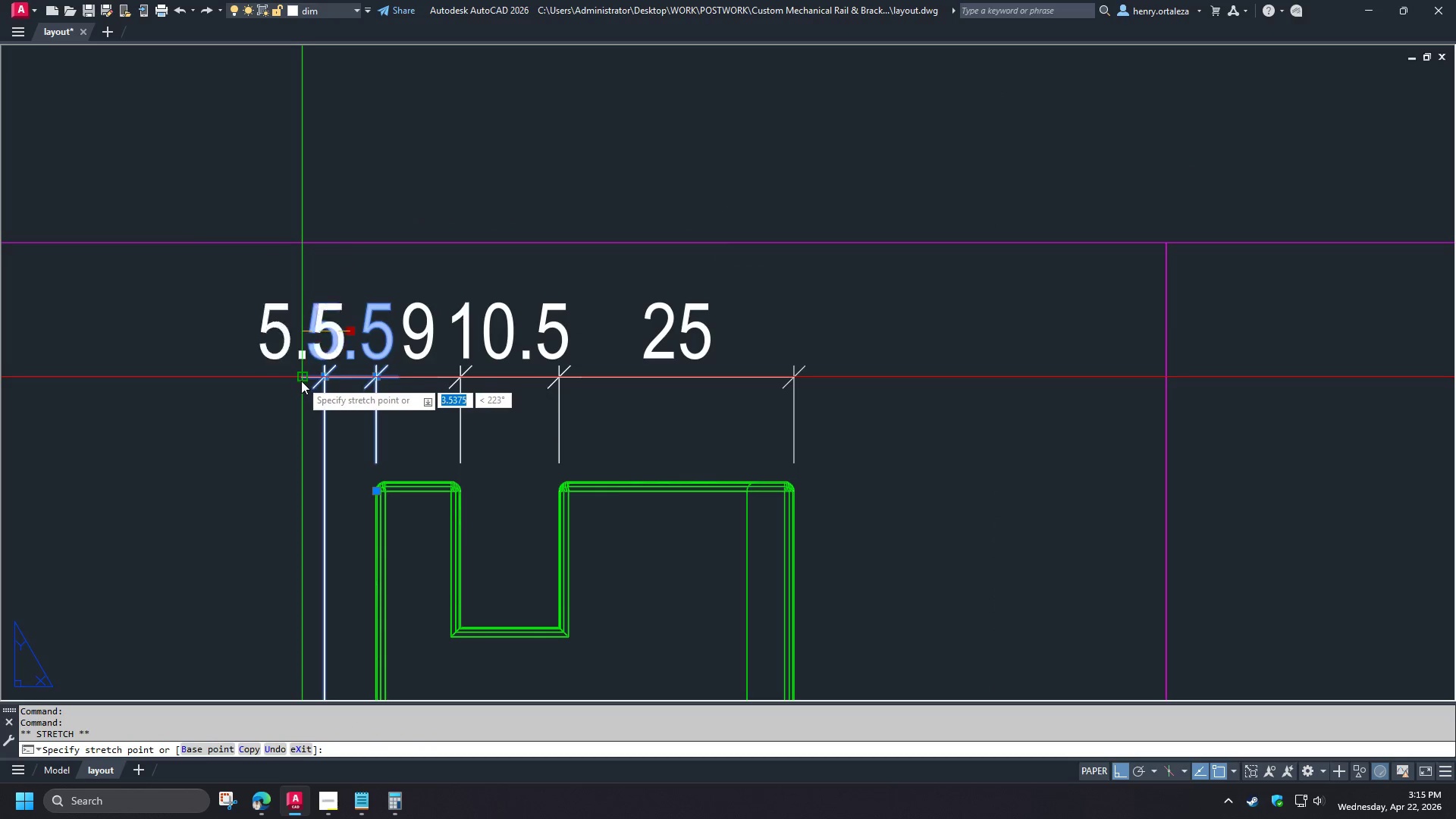 
left_click([301, 381])
 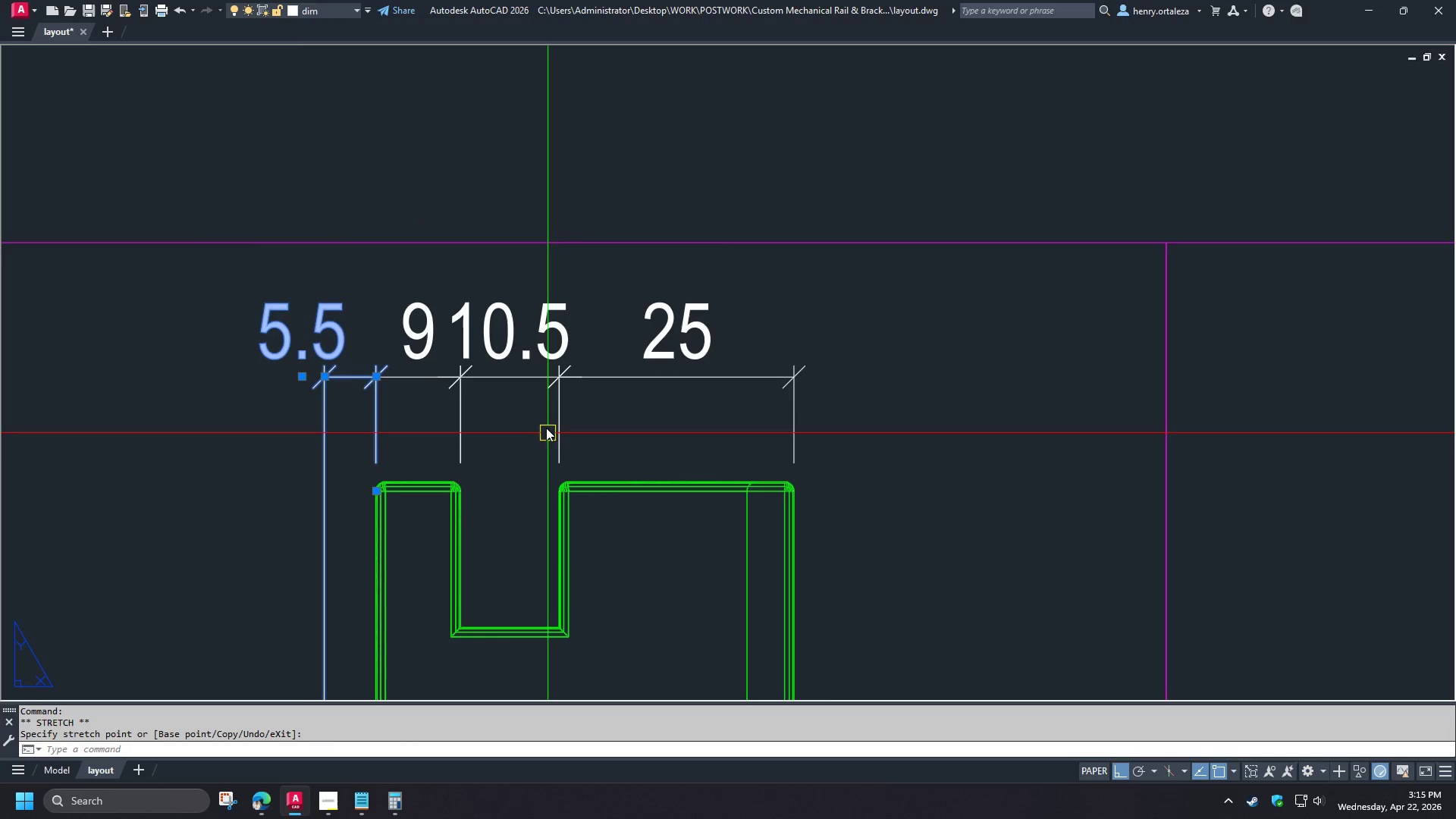 
key(Escape)
 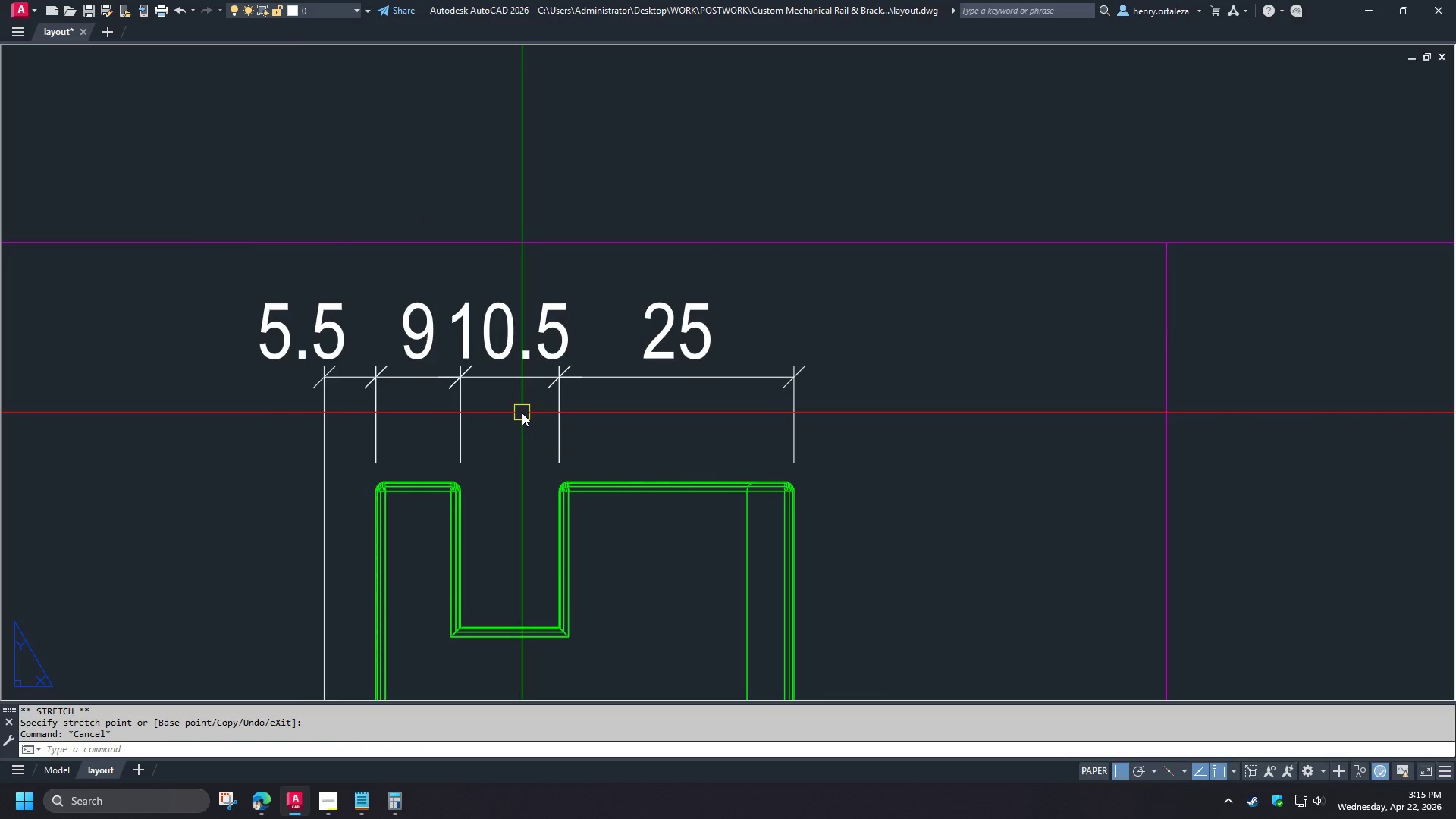 
scroll: coordinate [389, 304], scroll_direction: up, amount: 3.0
 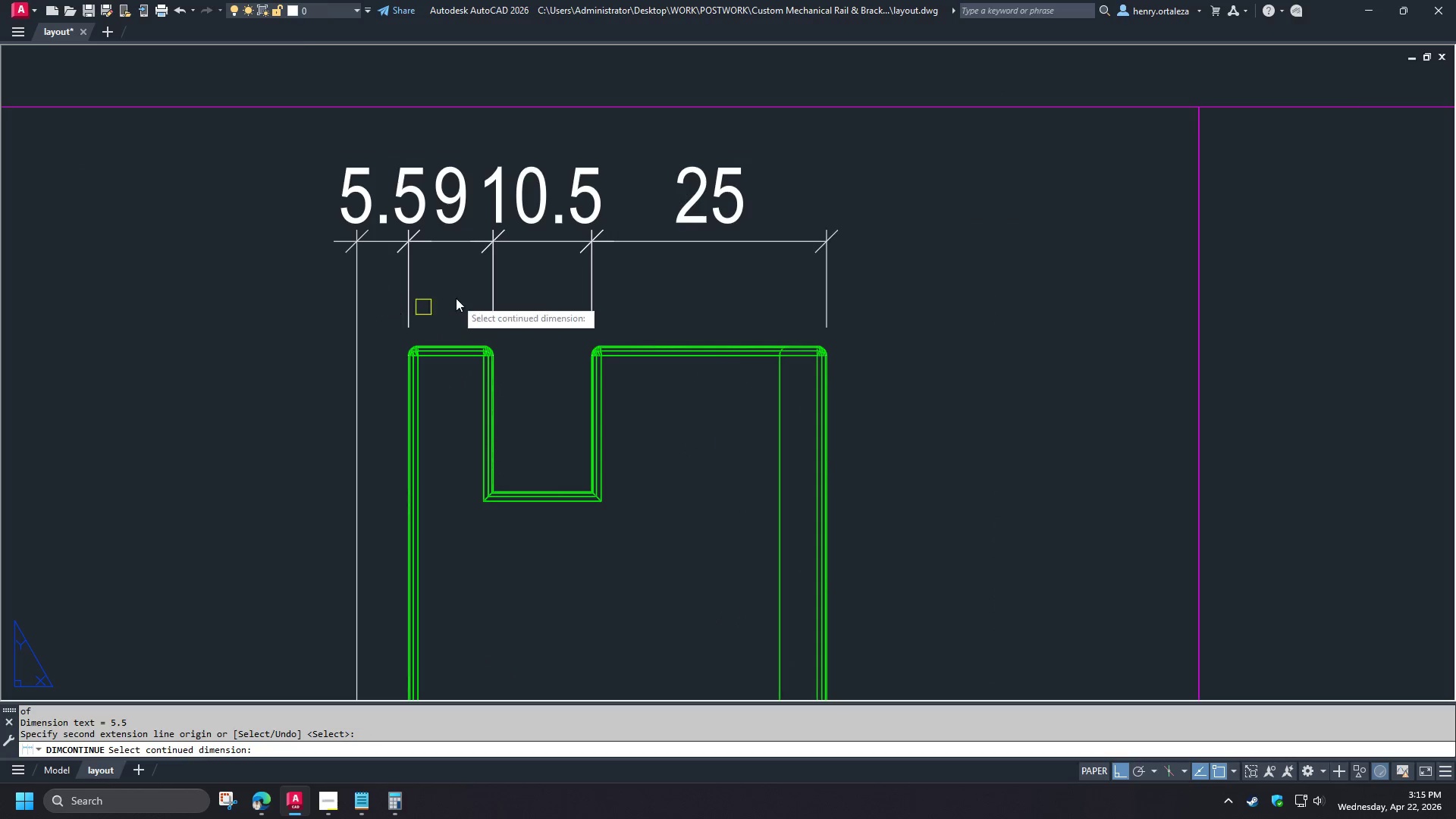 
key(Control+Z)
 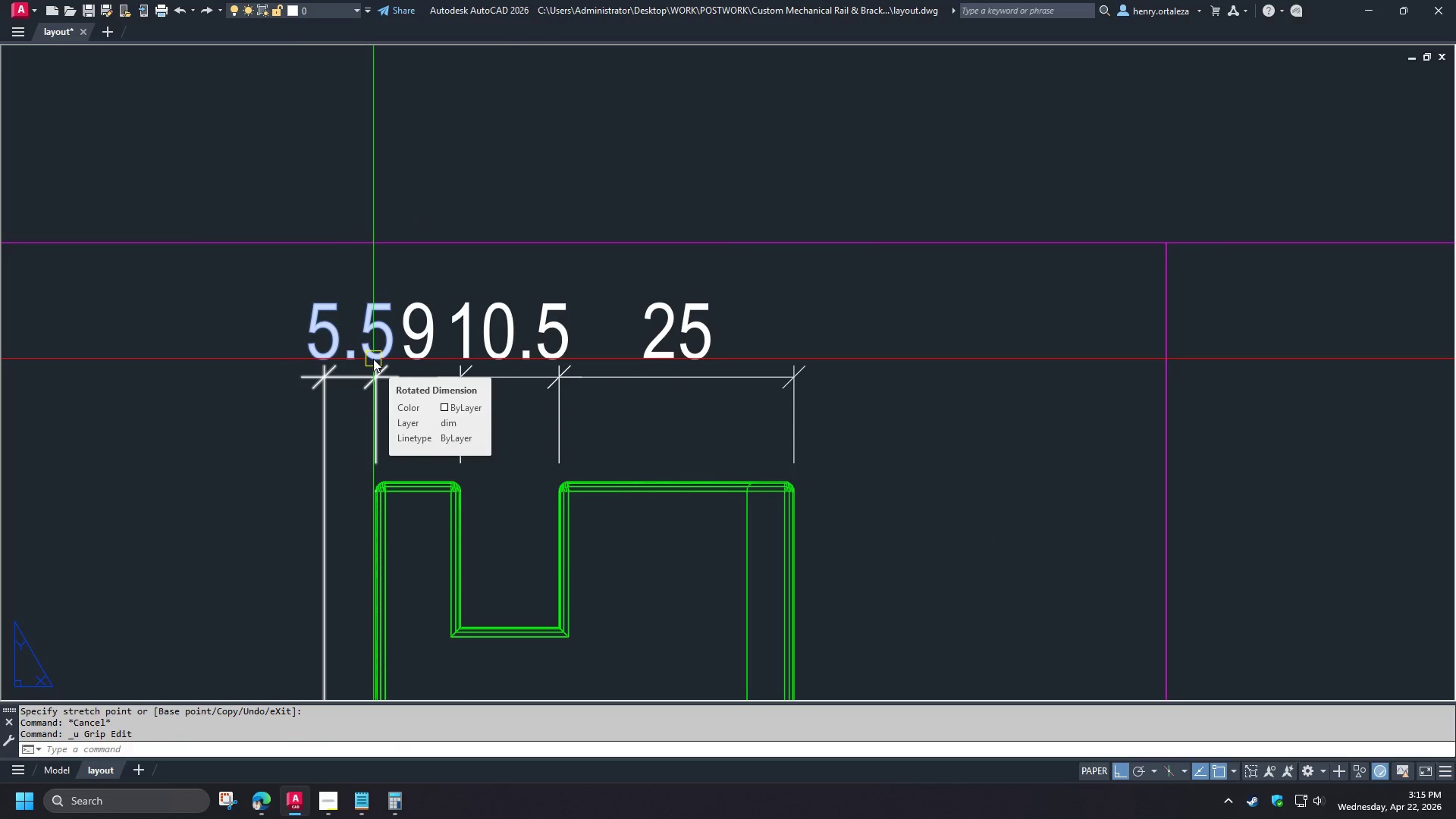 
left_click([373, 359])
 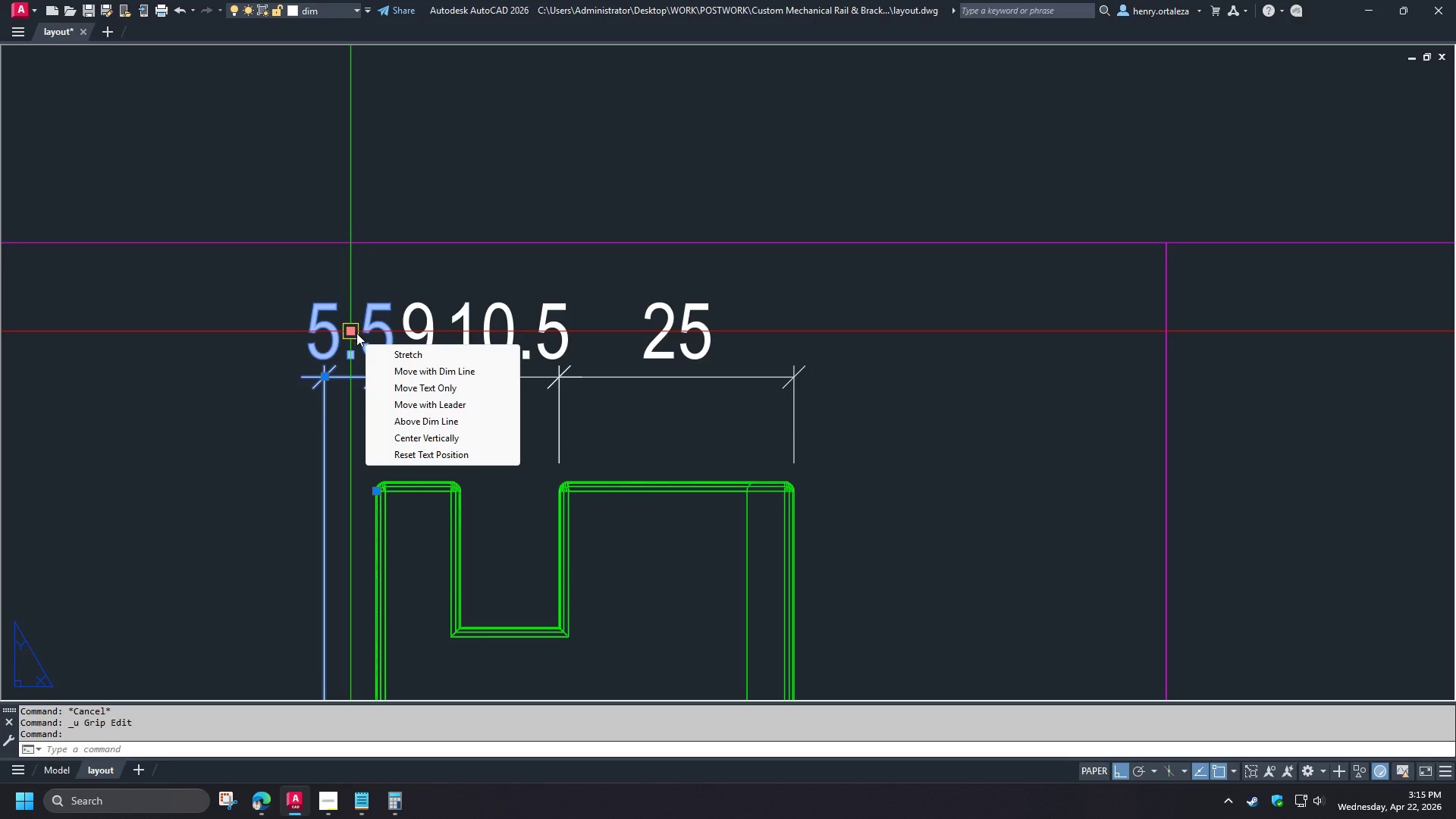 
left_click([401, 372])
 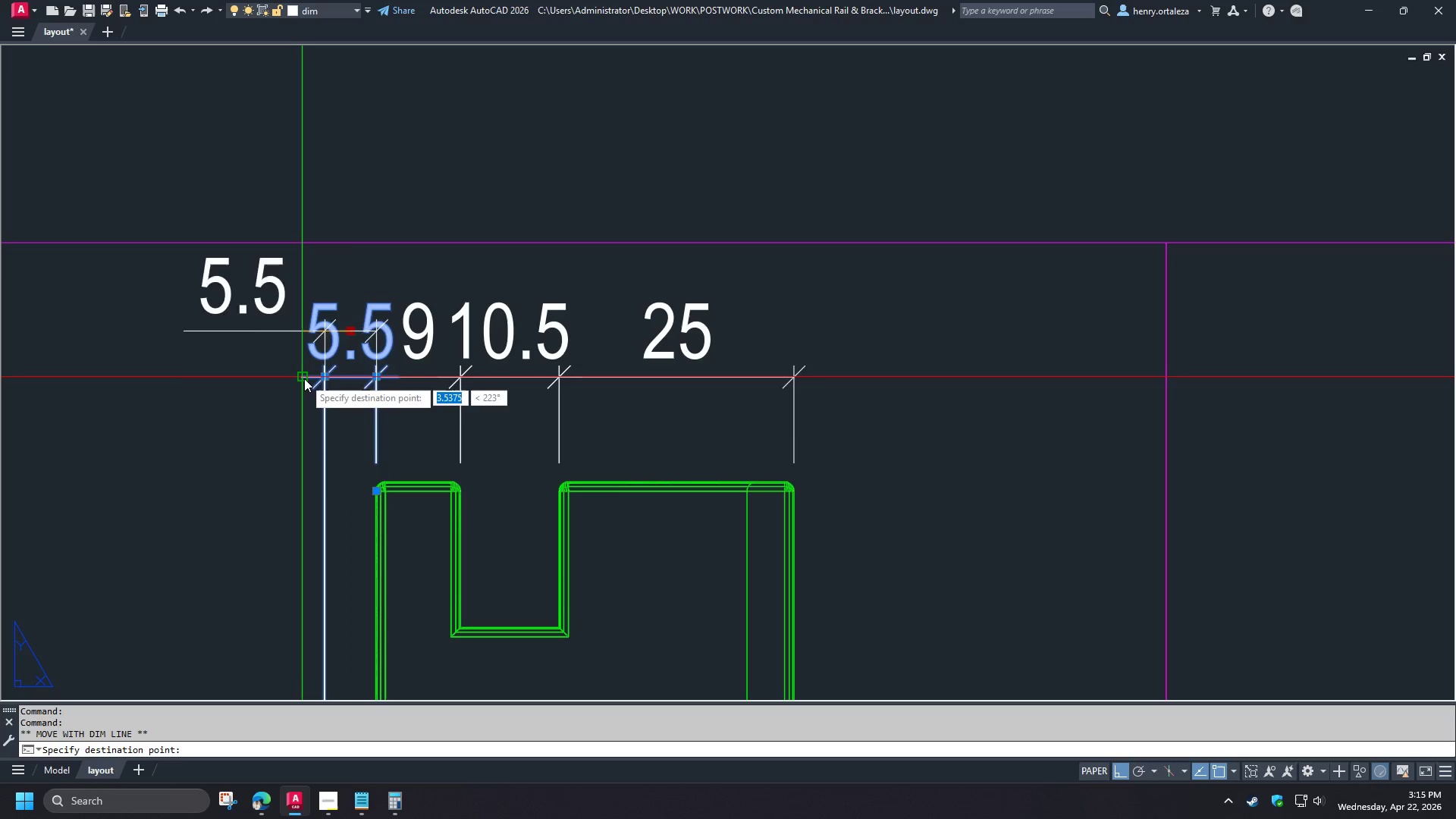 
left_click([304, 378])
 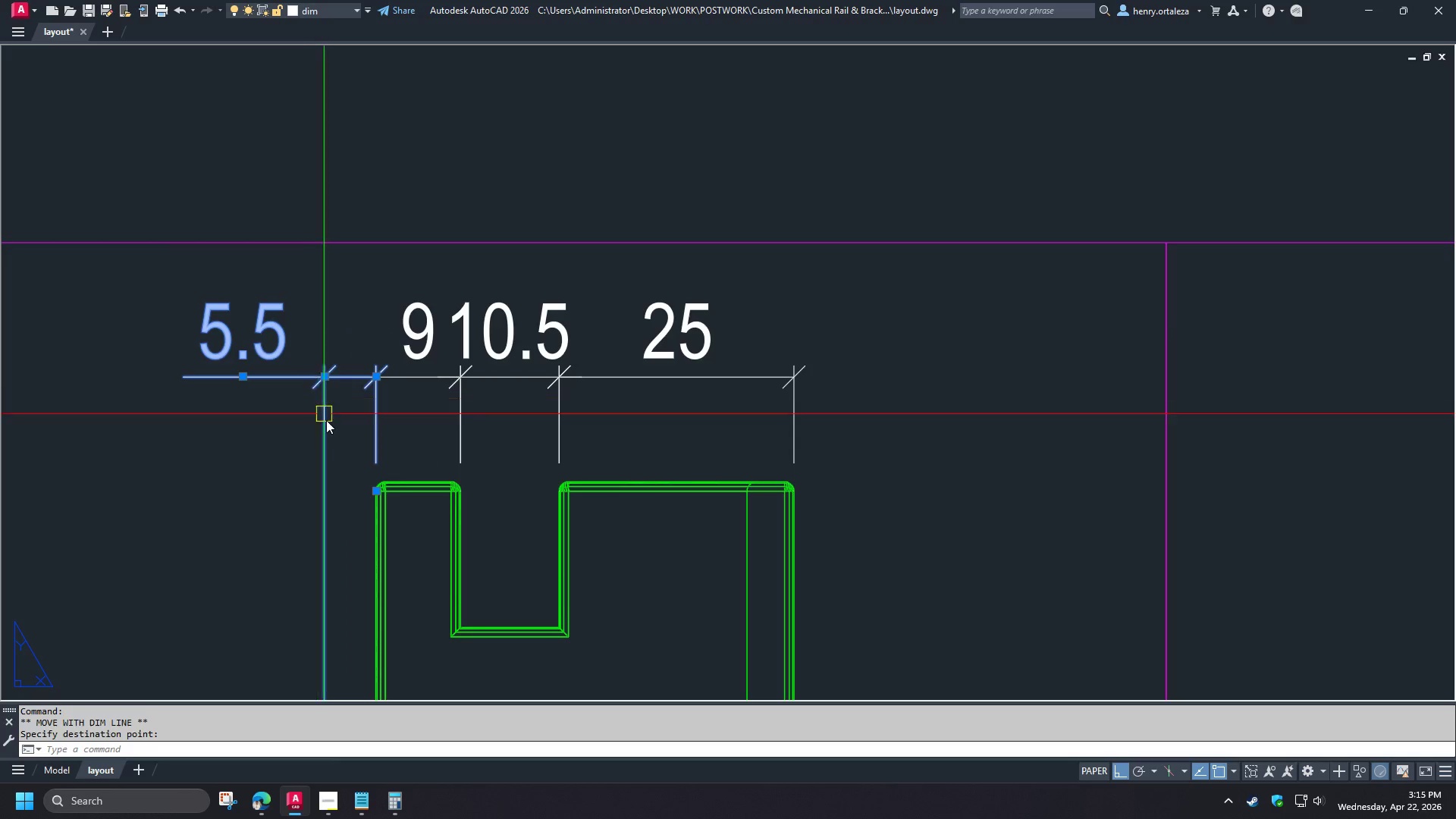 
key(Escape)
type(dra)
 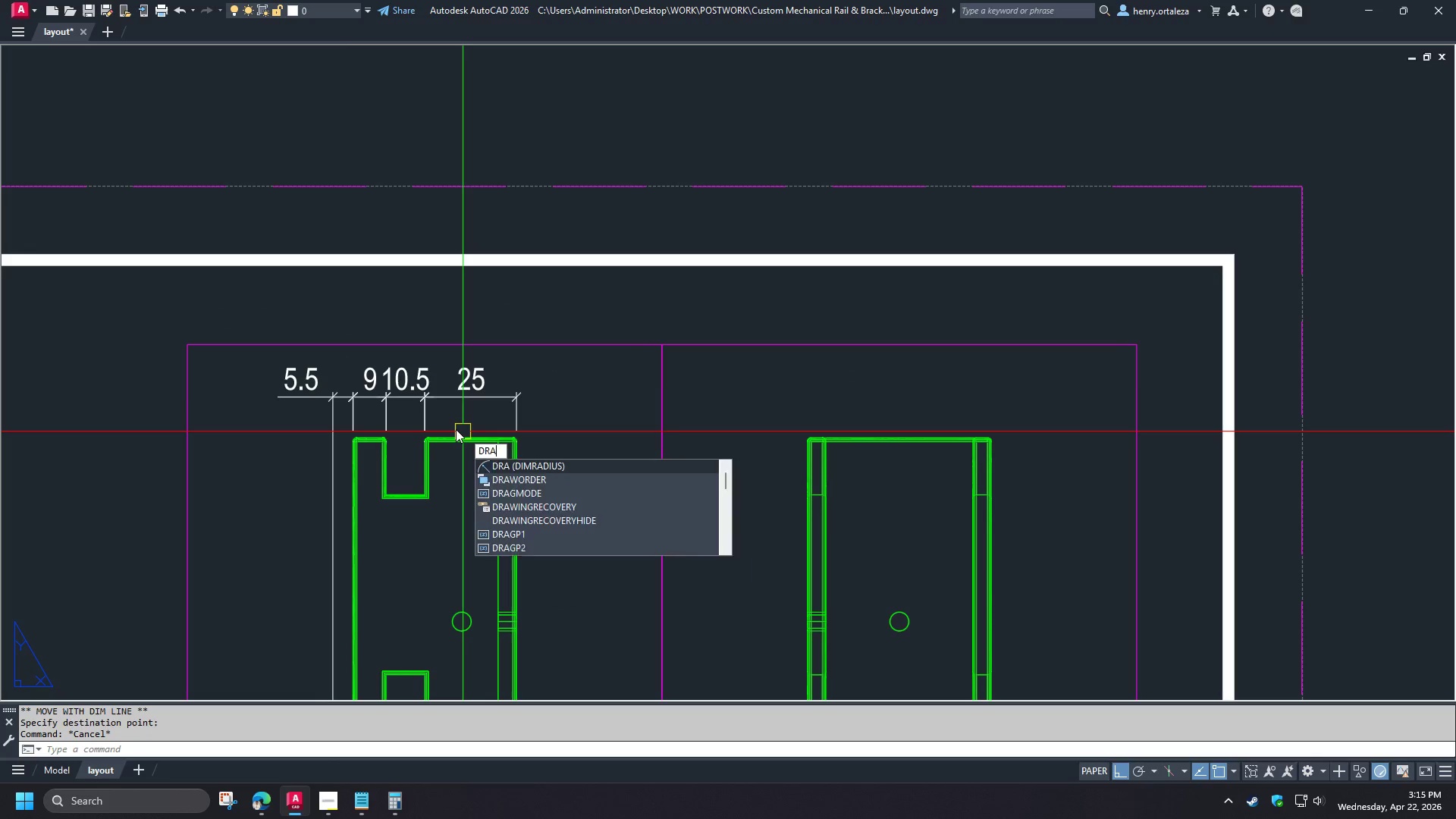 
key(Escape)
type(dba )
 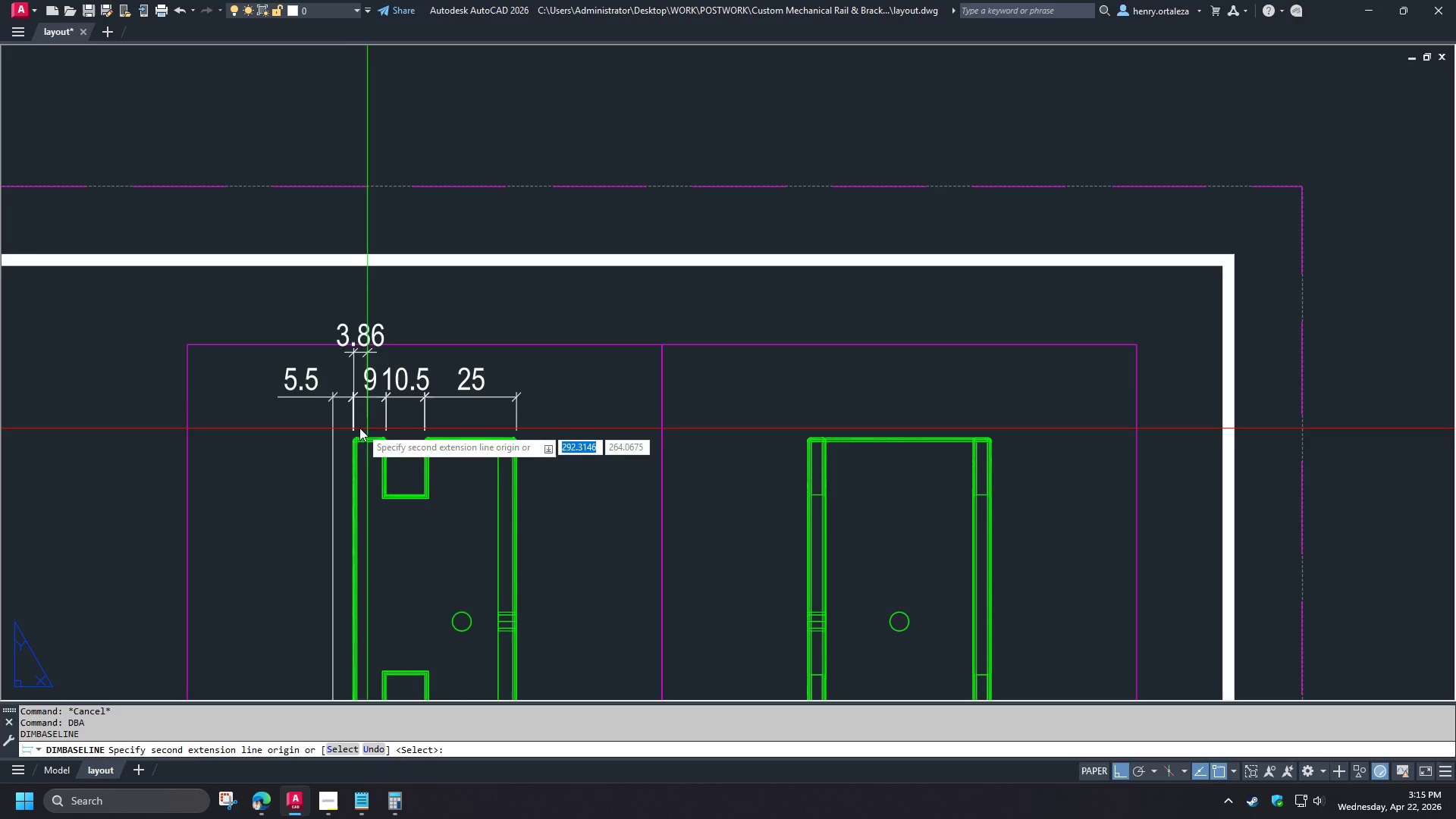 
key(Space)
 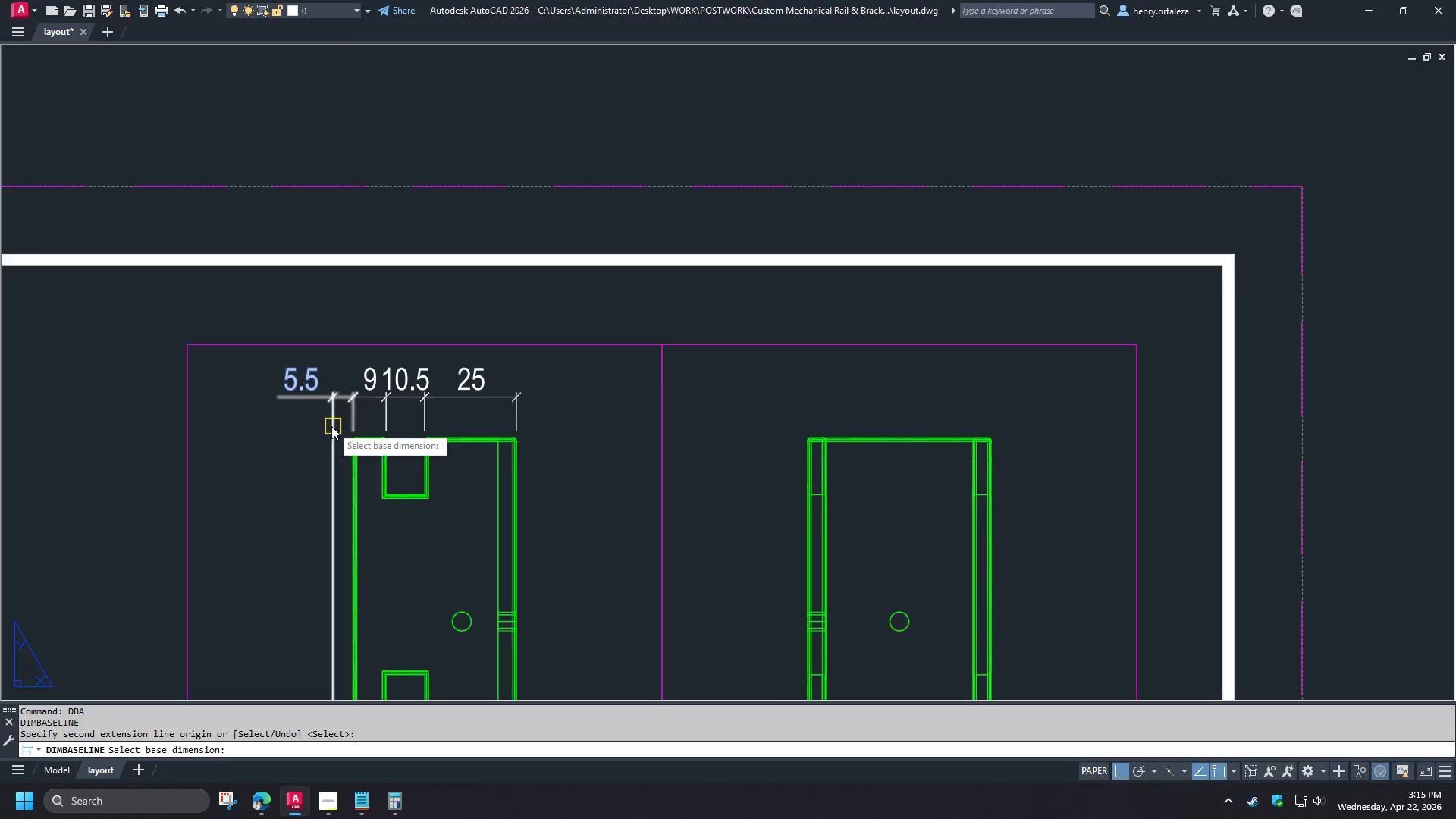 
left_click([331, 426])
 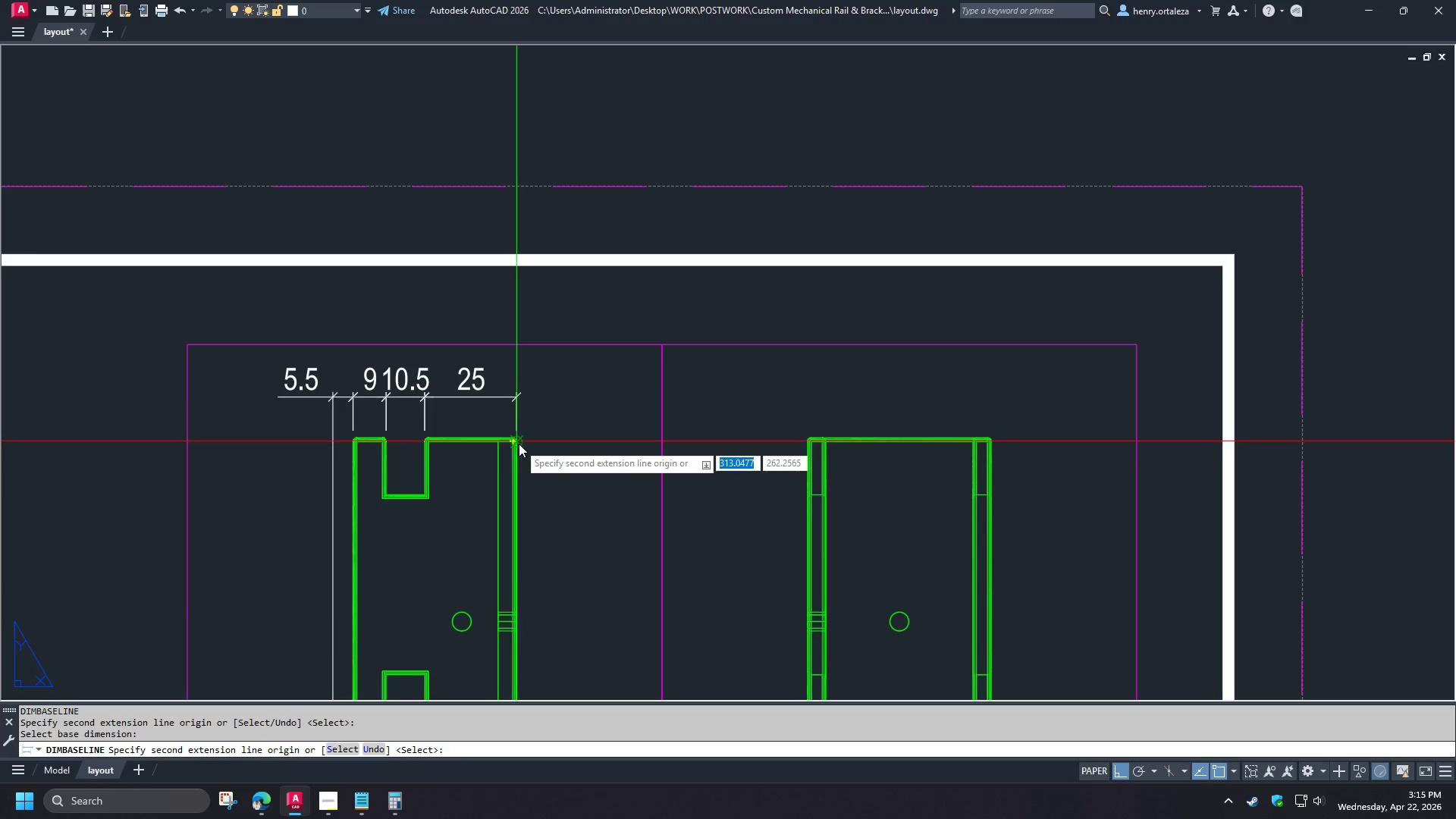 
left_click([519, 444])
 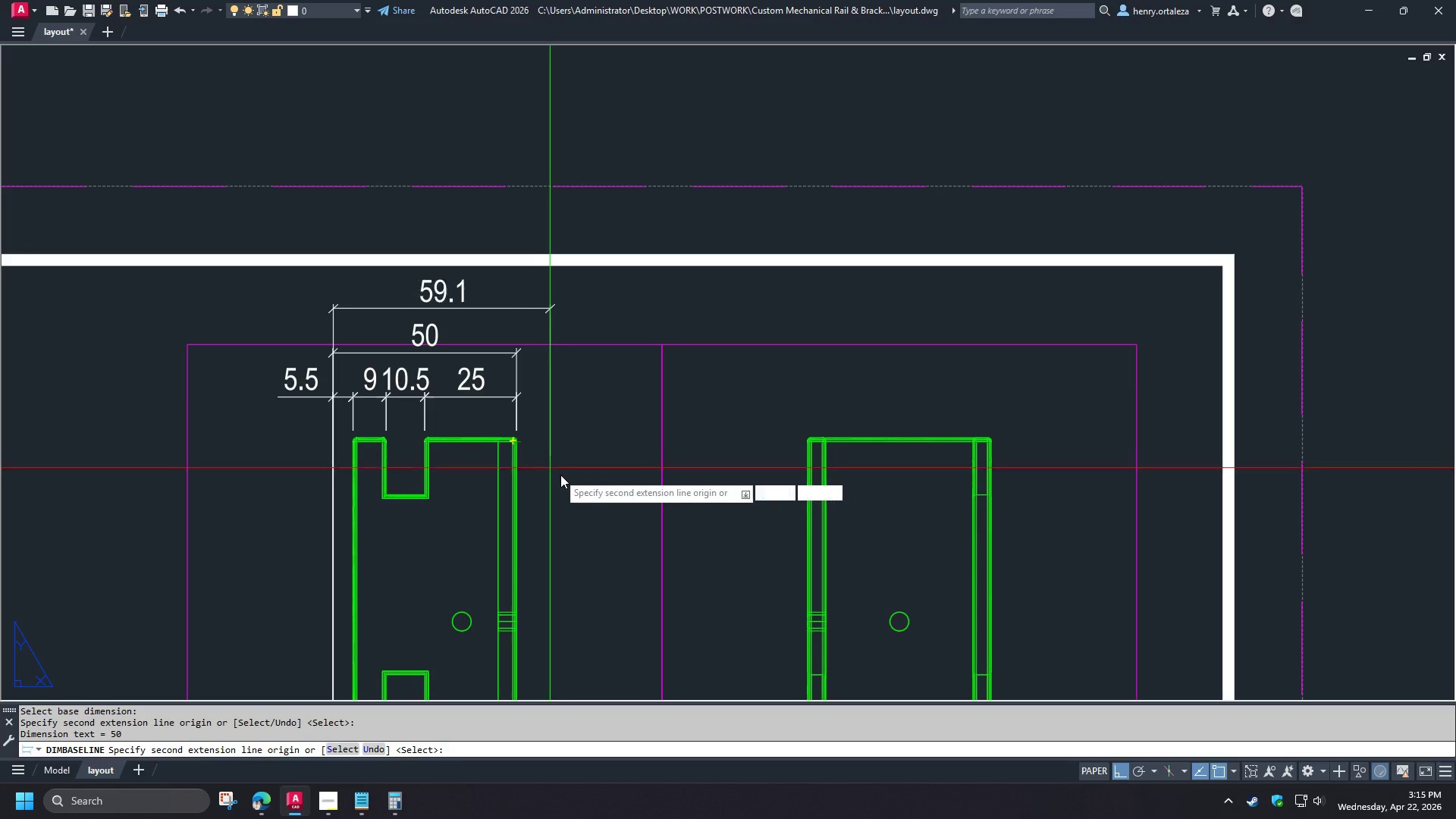 
scroll: coordinate [341, 406], scroll_direction: down, amount: 2.0
 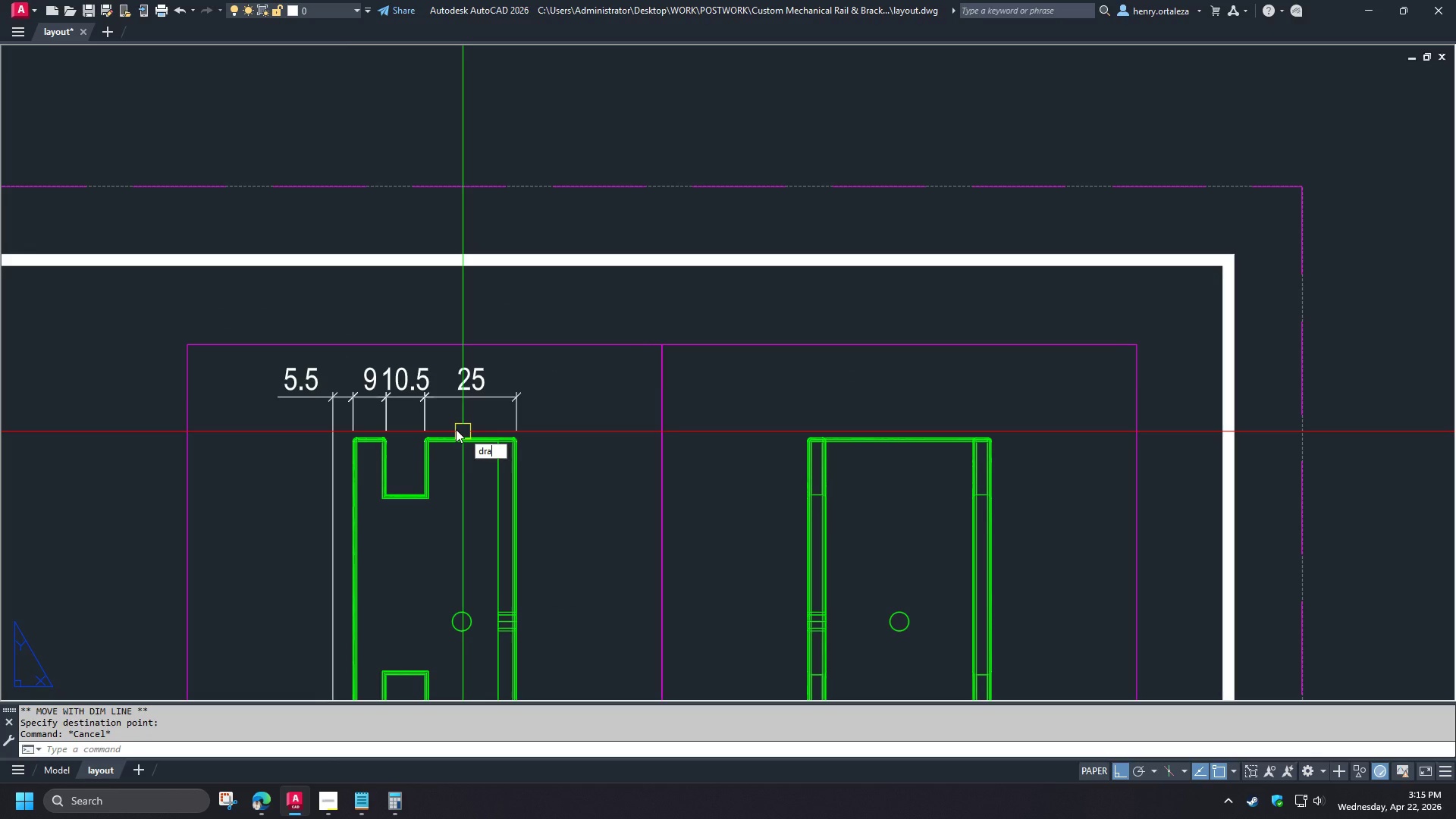 
key(Space)
 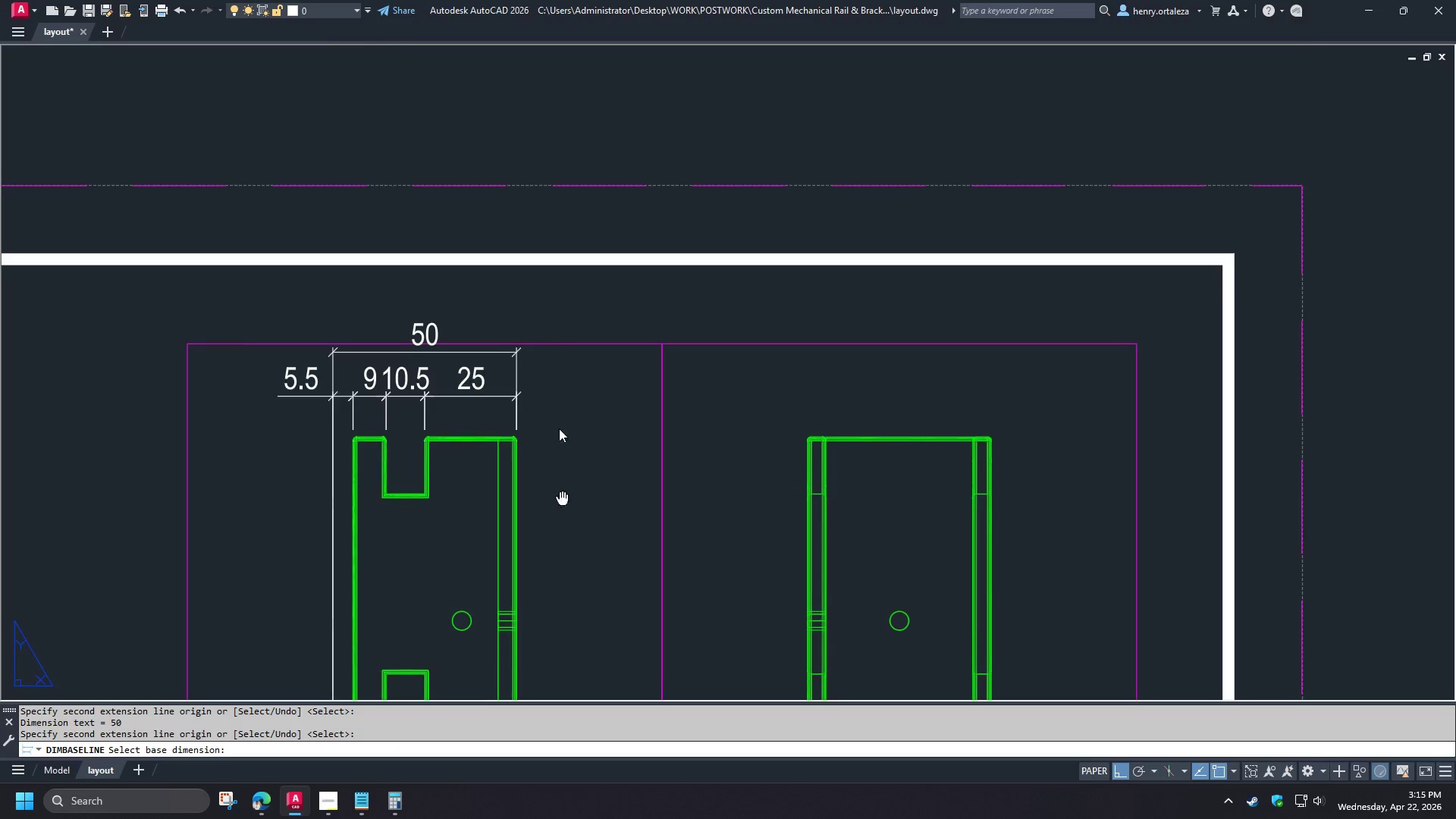 
key(Space)
 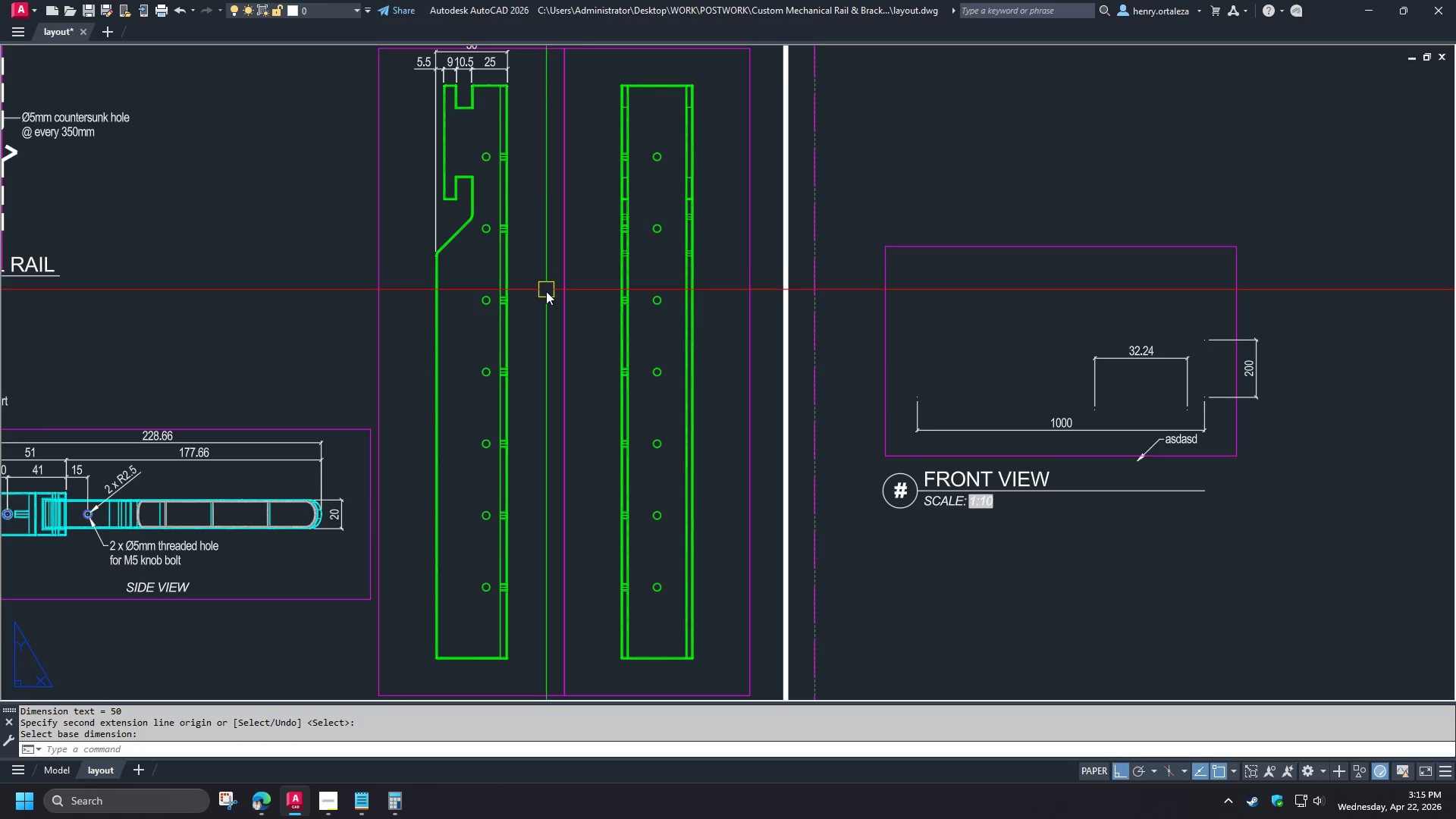 
type(dli)
 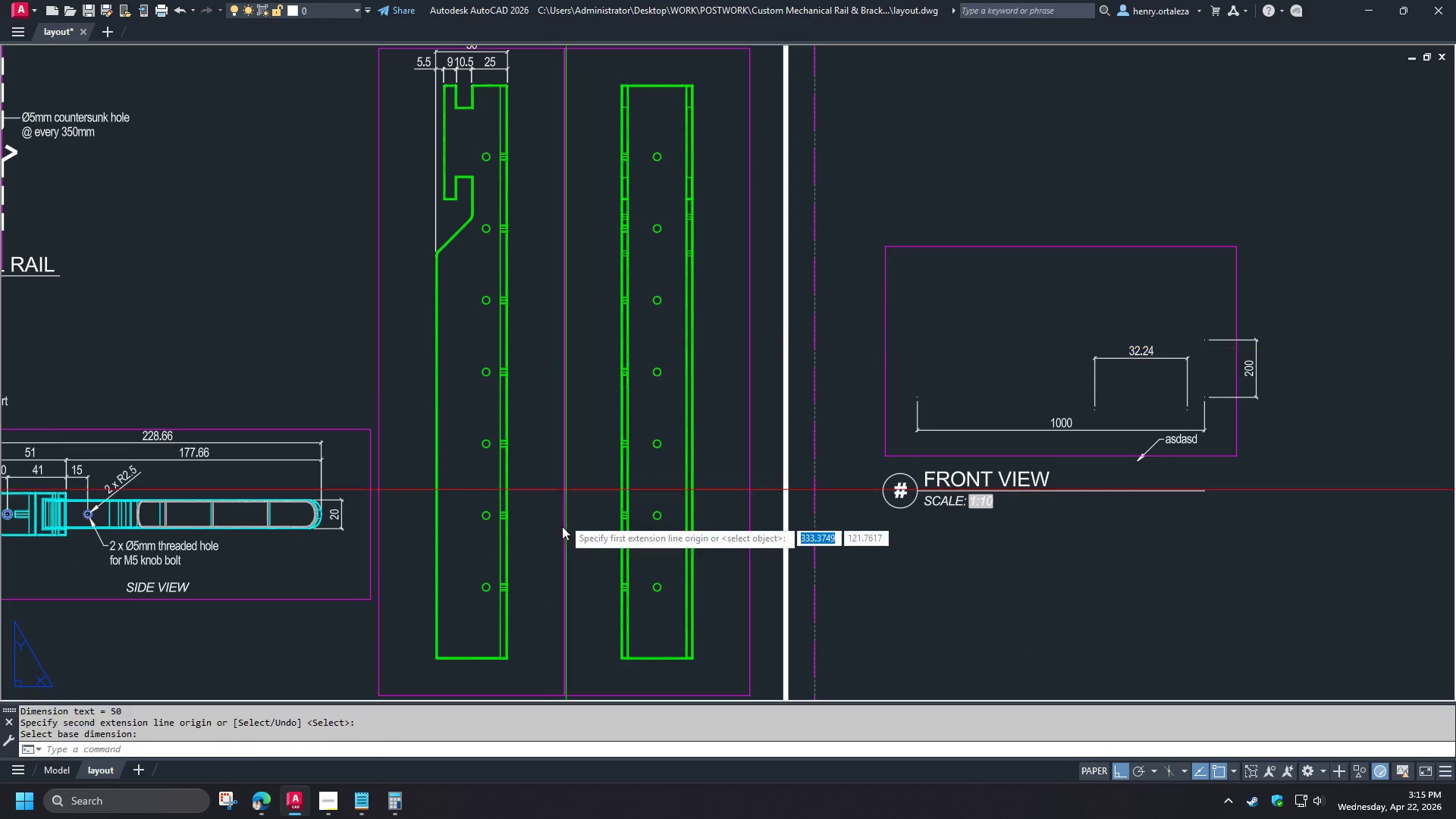 
scroll: coordinate [573, 302], scroll_direction: down, amount: 2.0
 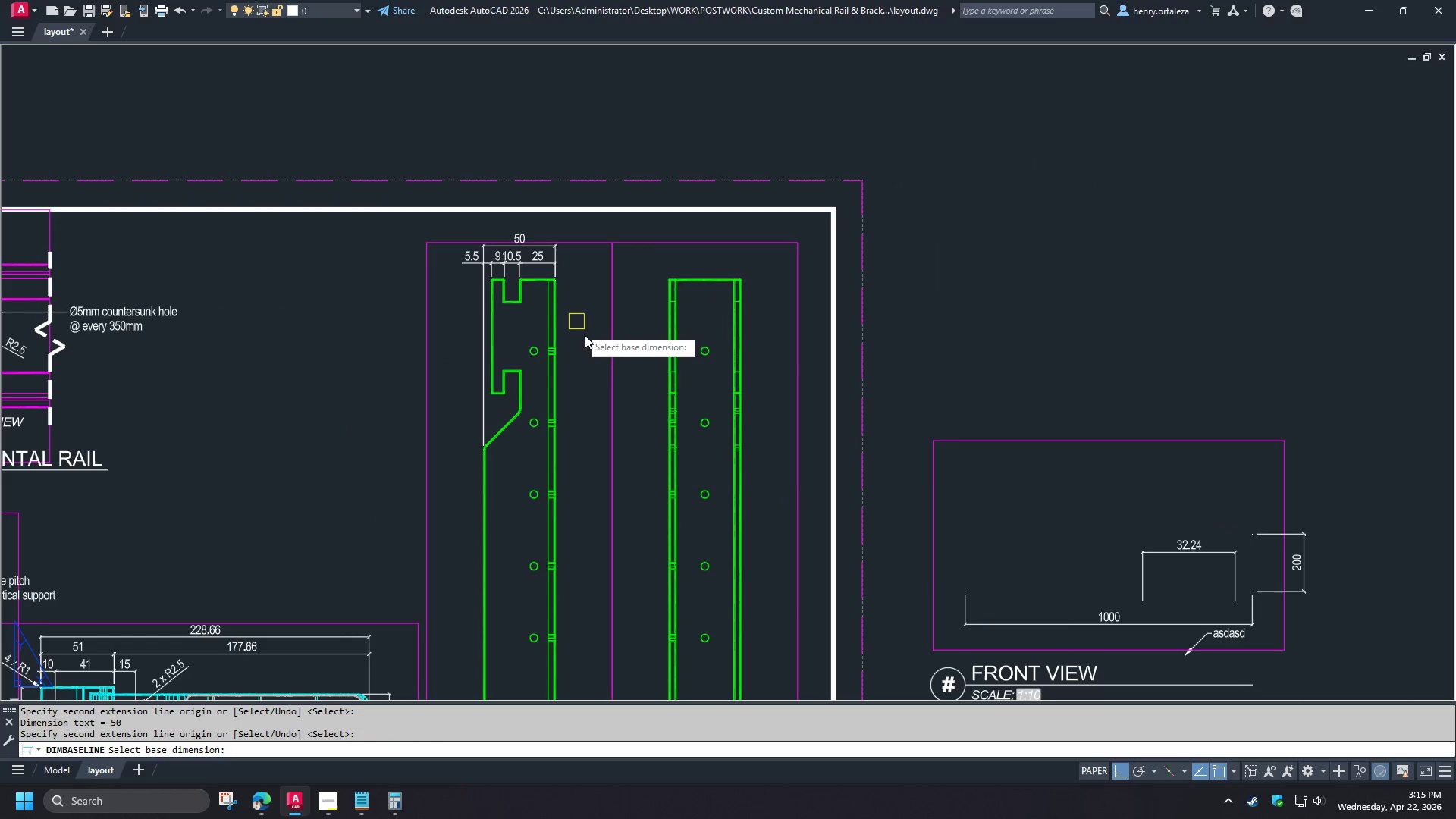 
type( end )
 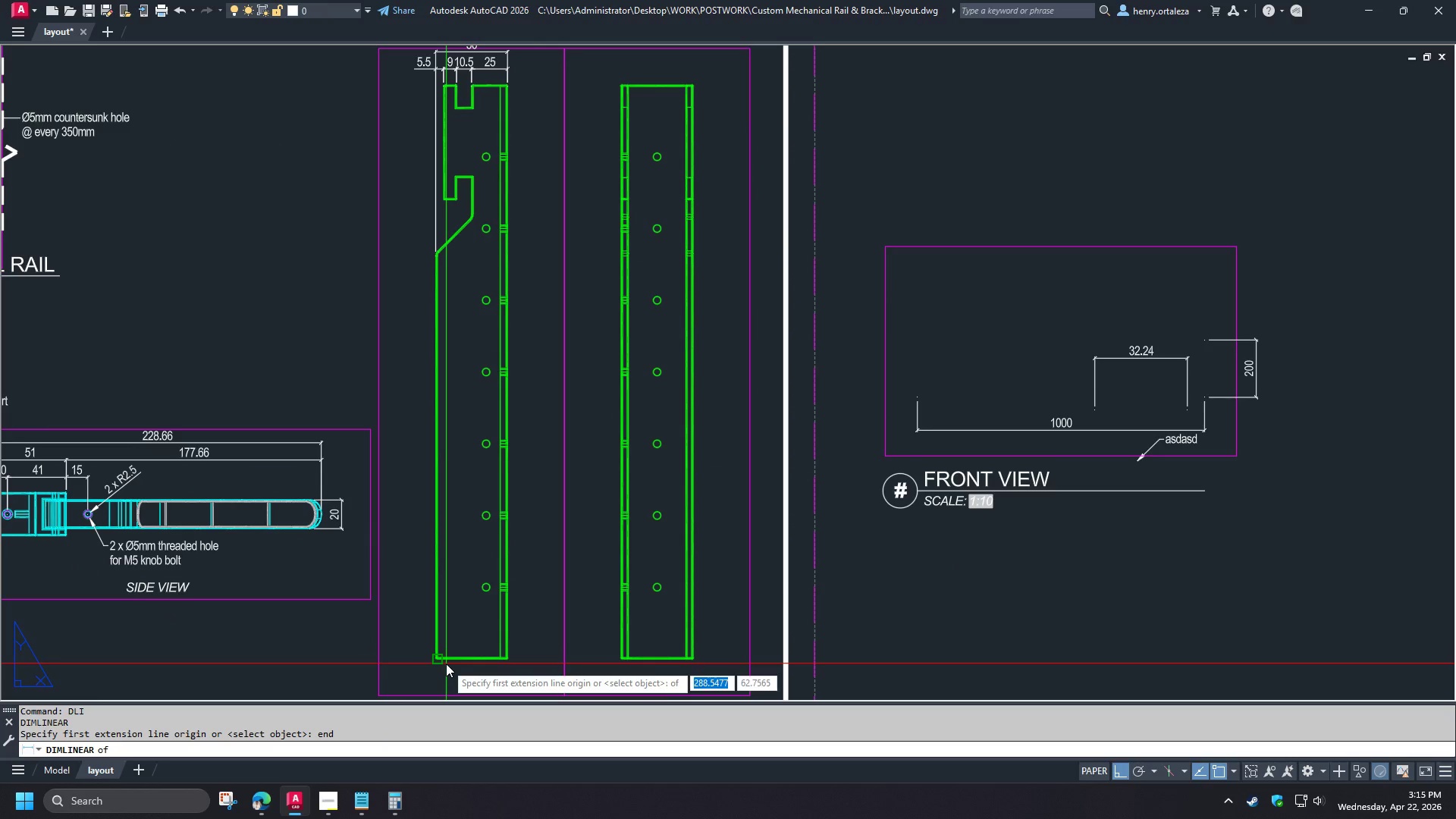 
left_click([446, 664])
 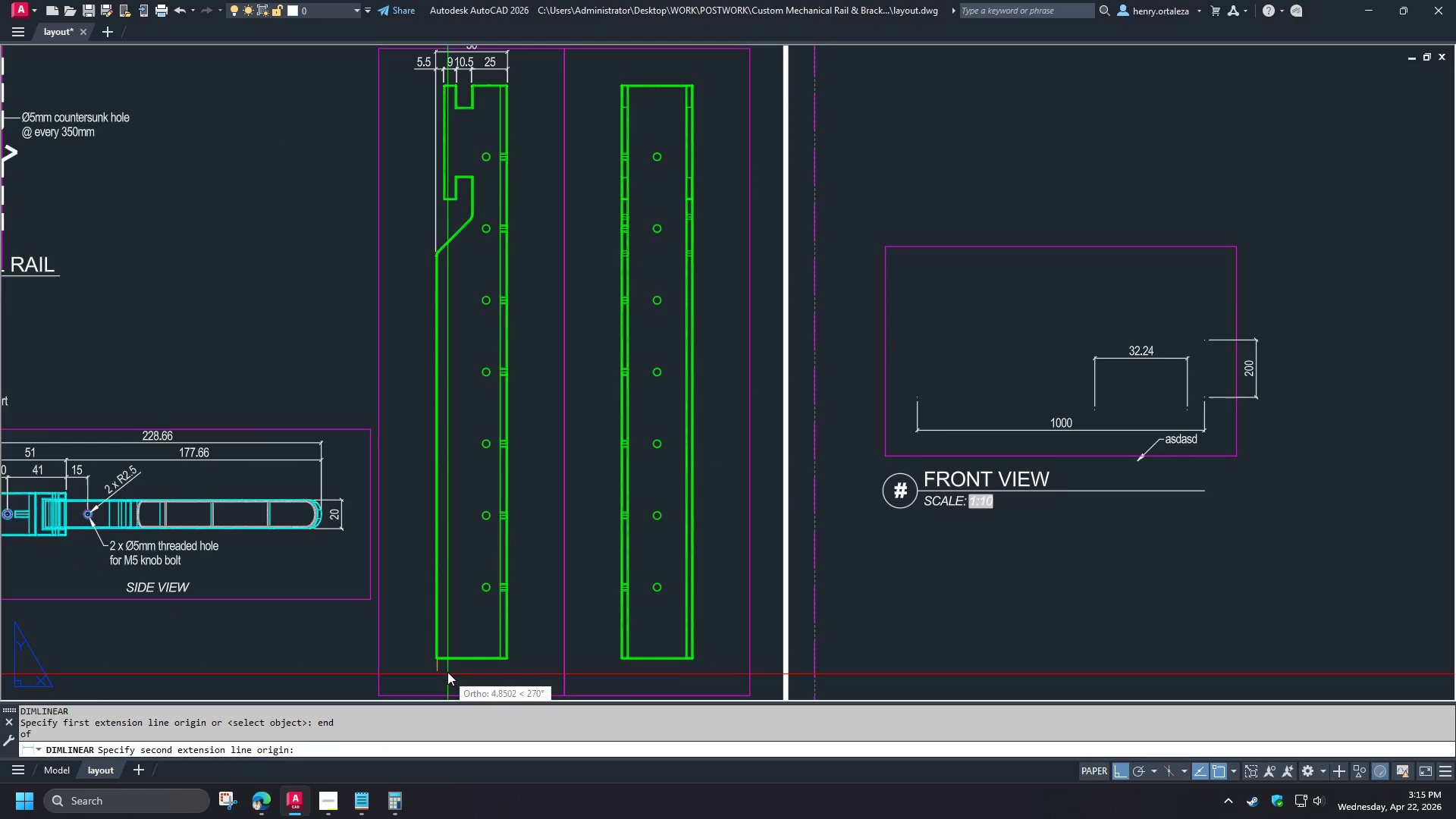 
wait(5.69)
 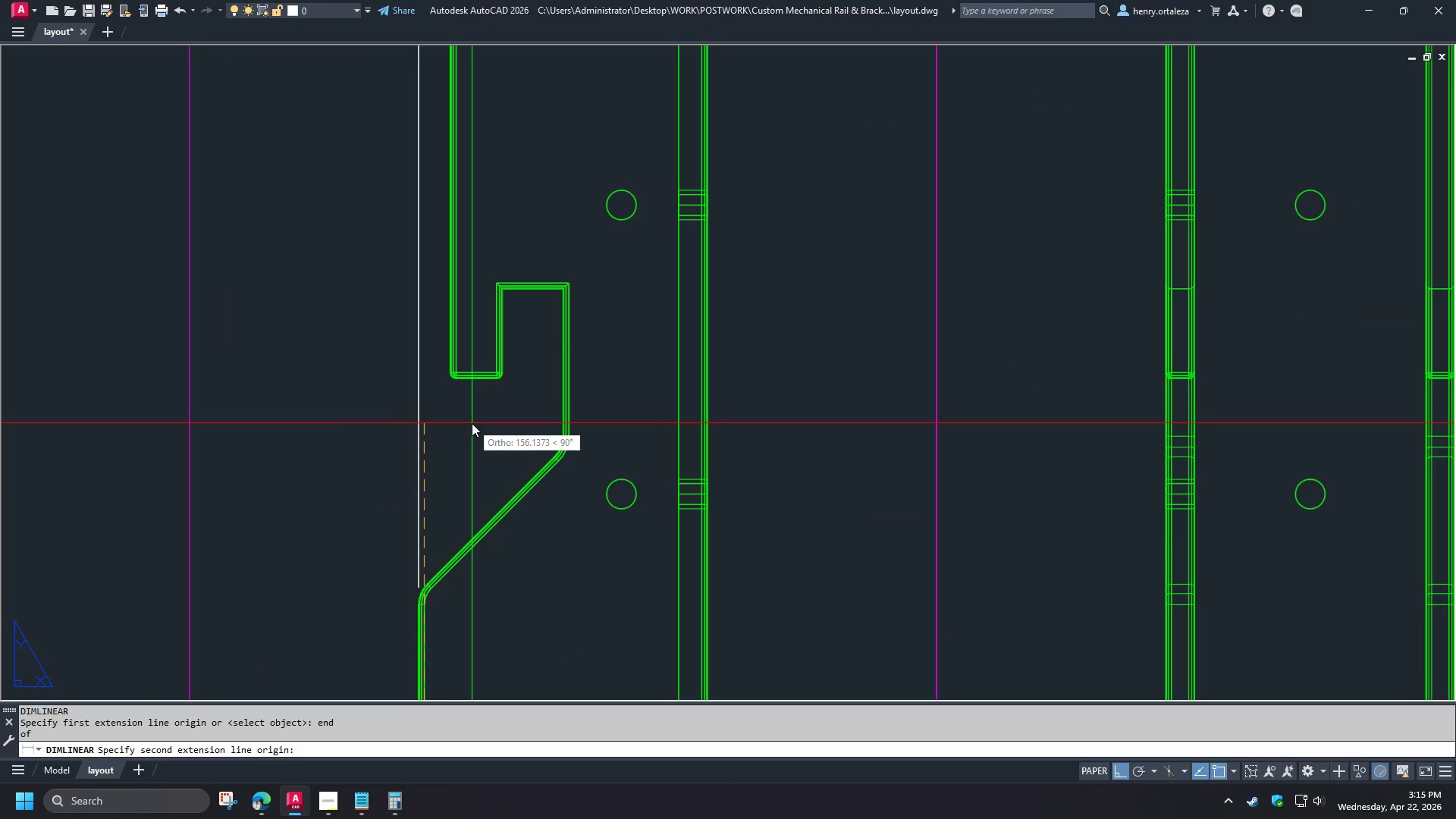 
key(E)
 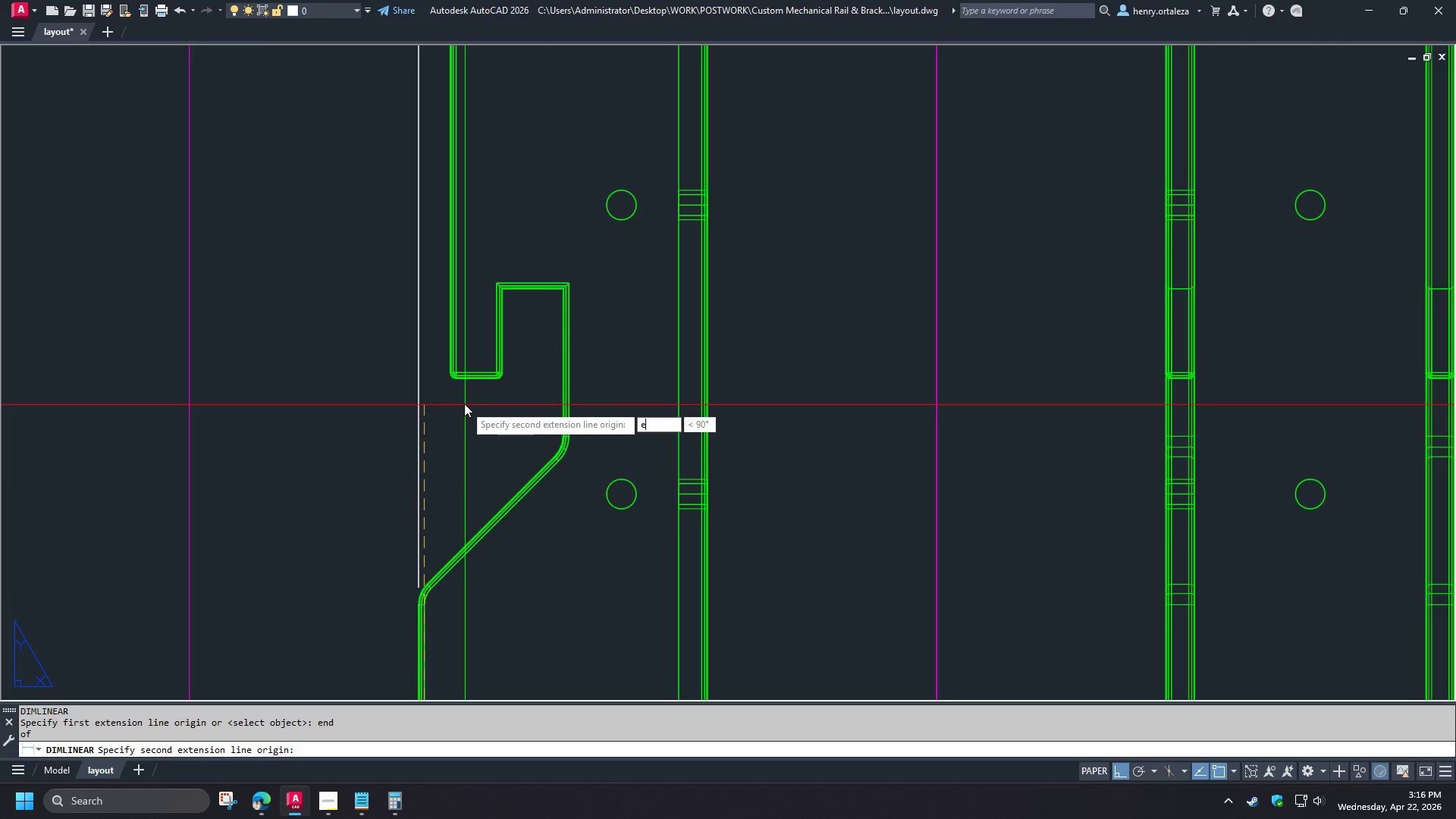 
key(N)
 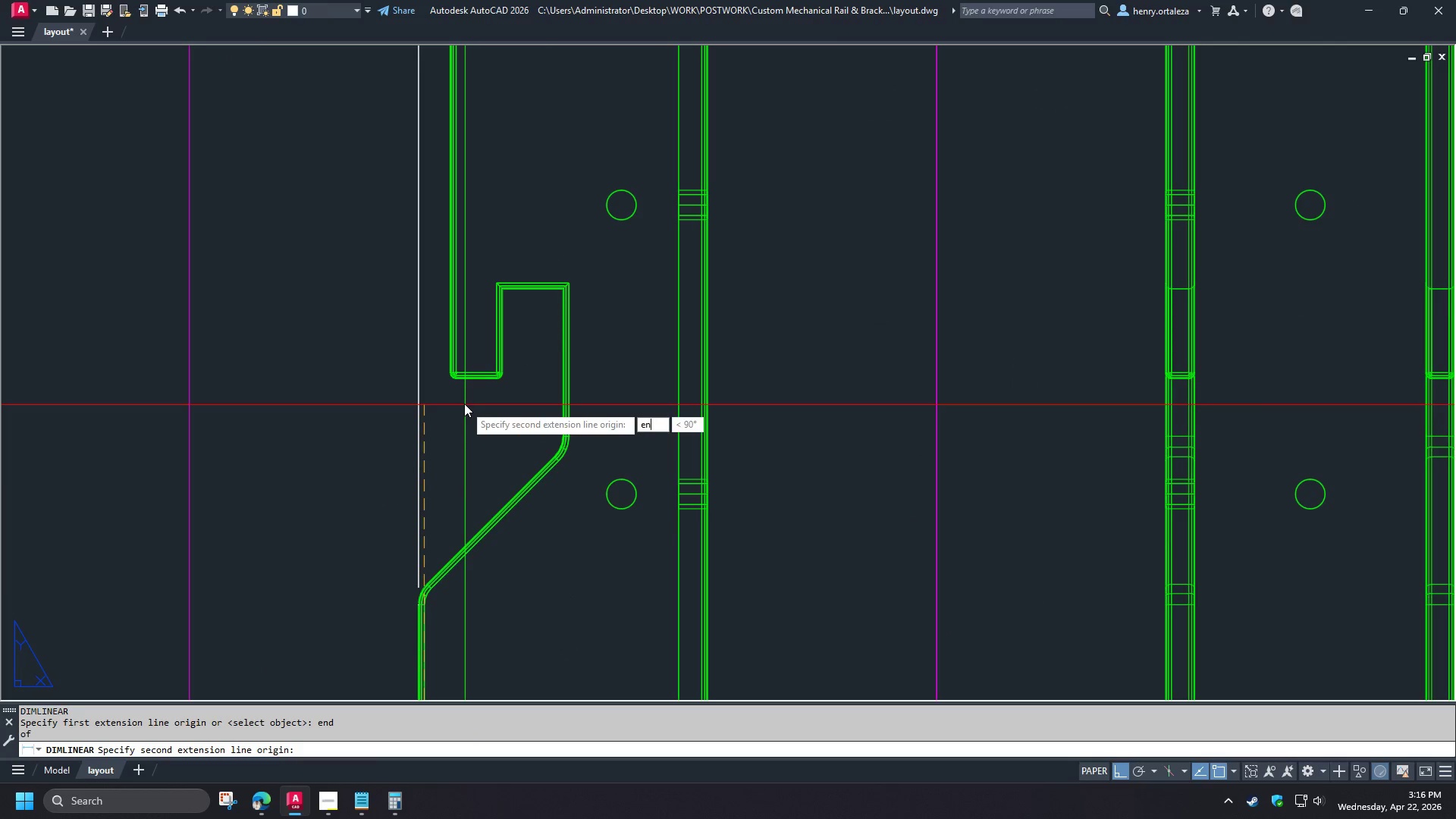 
scroll: coordinate [444, 670], scroll_direction: up, amount: 4.0
 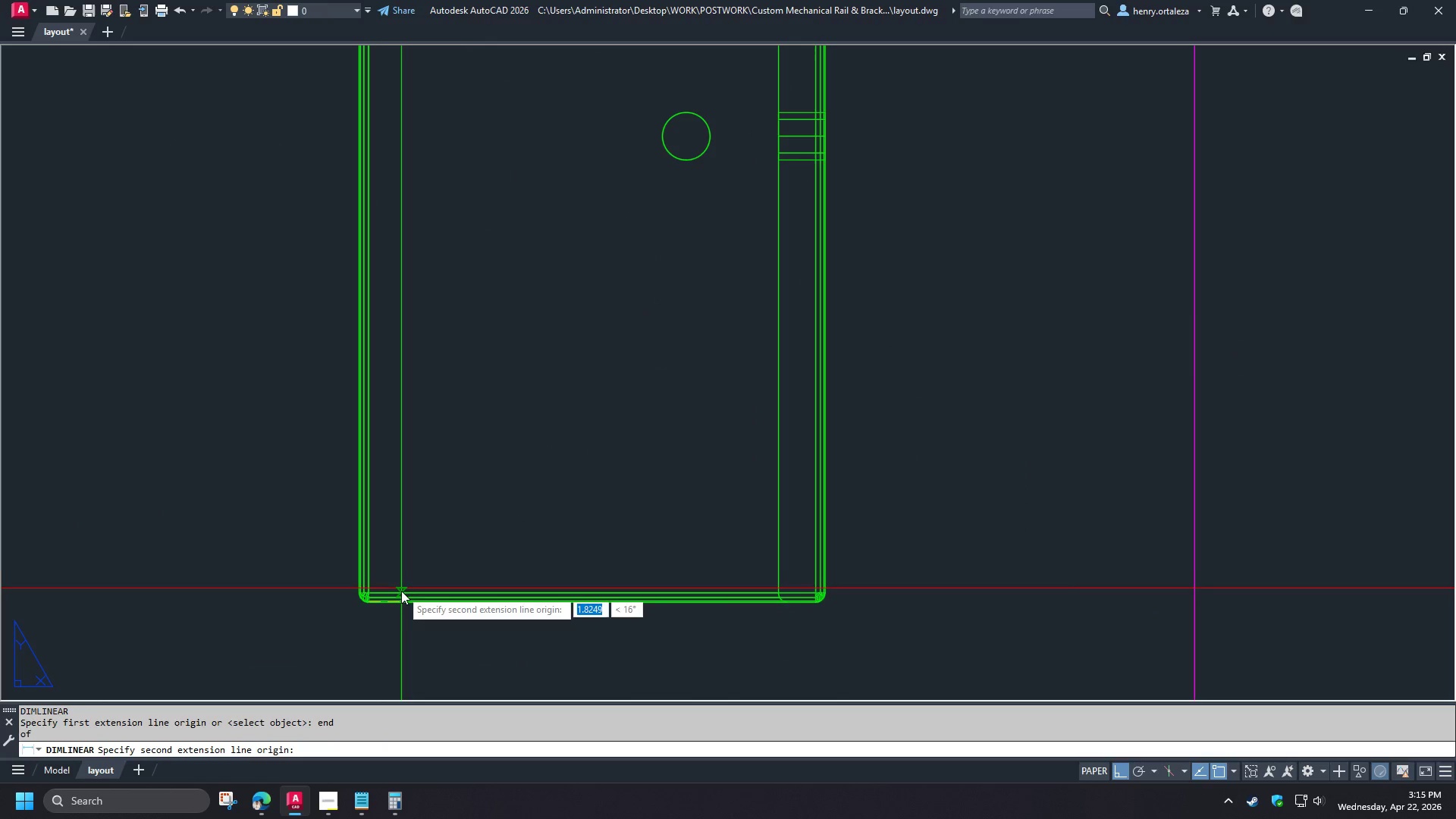 
key(D)
 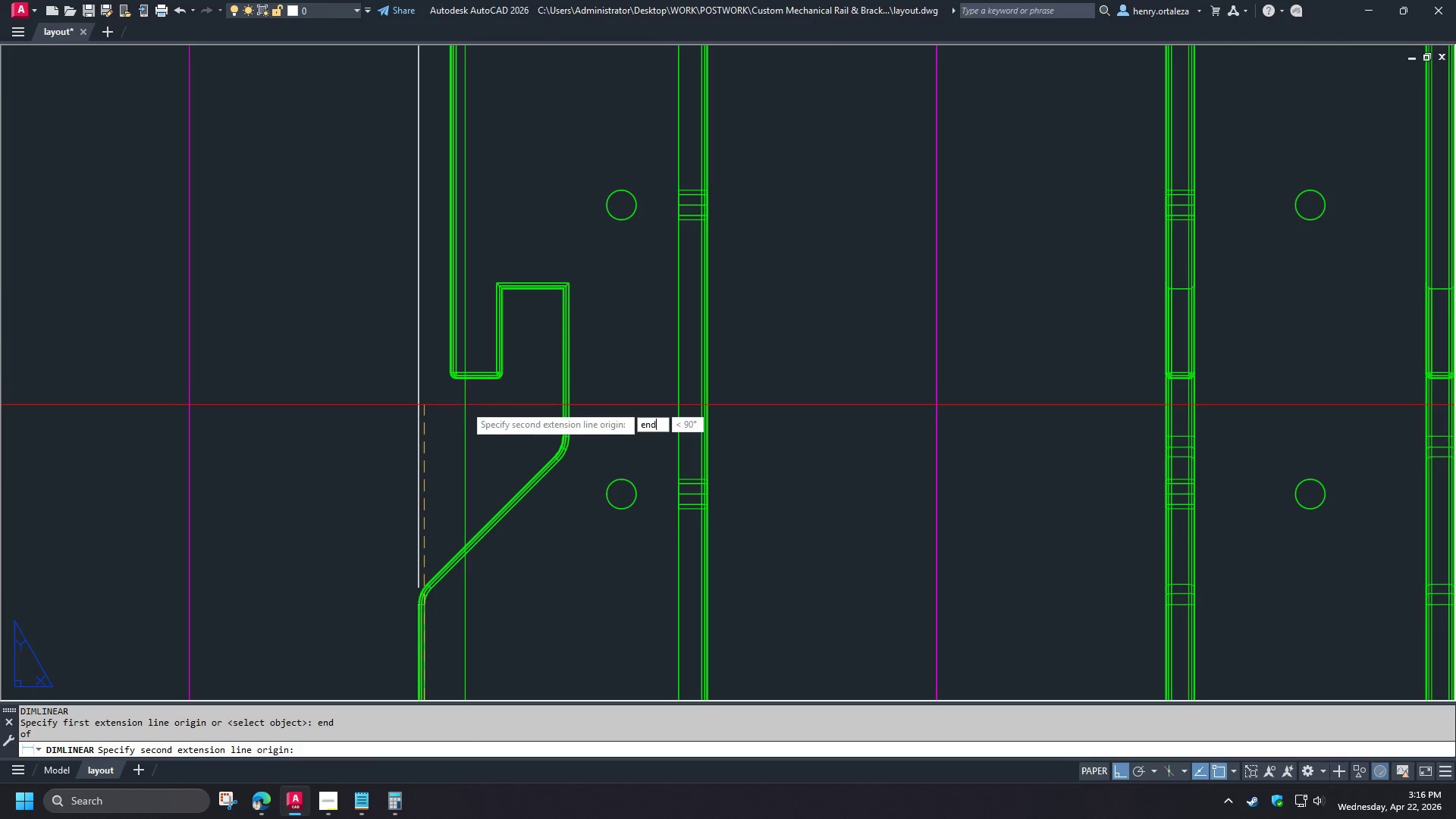 
key(Space)
 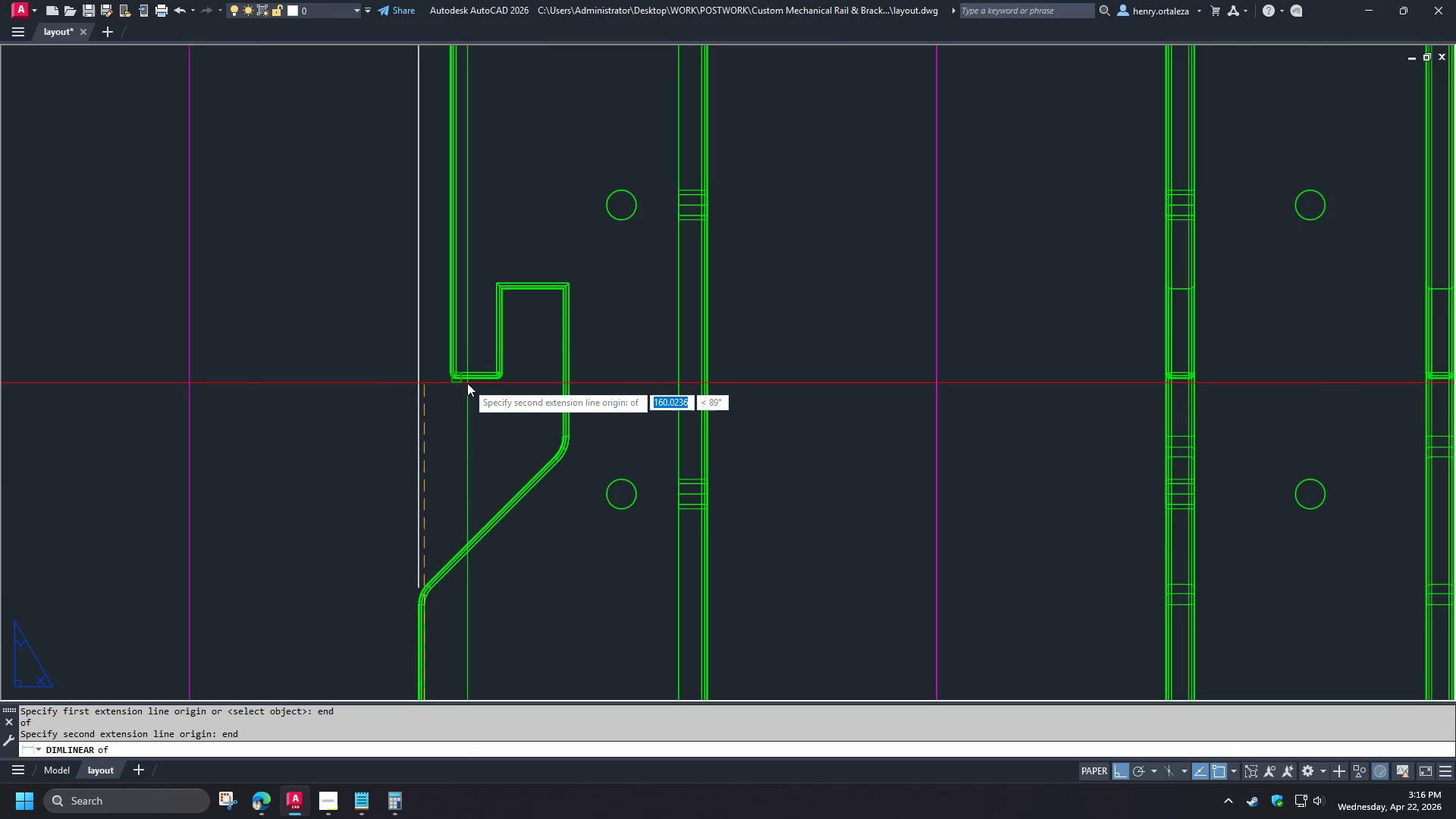 
left_click([467, 383])
 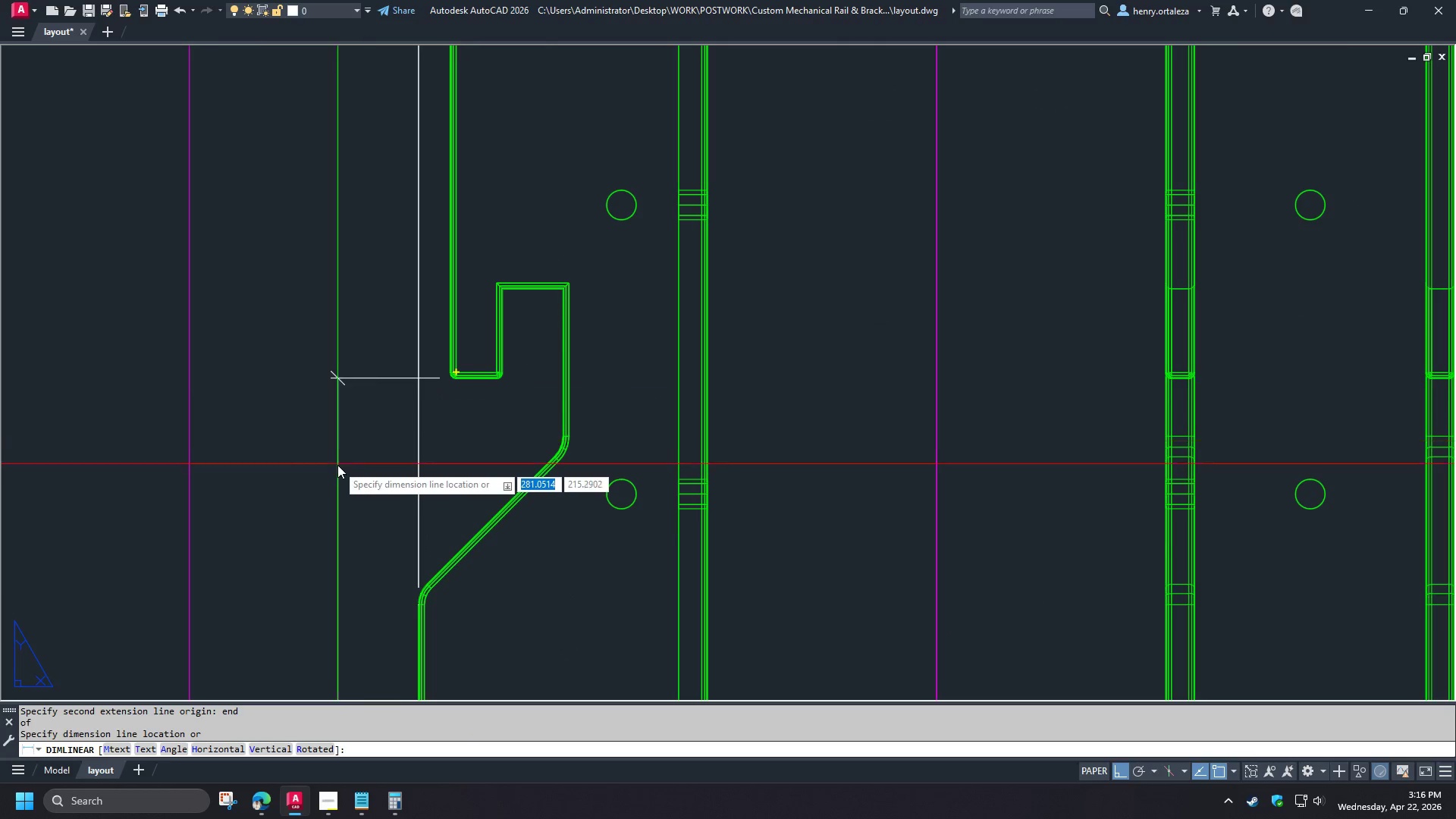 
scroll: coordinate [403, 624], scroll_direction: down, amount: 5.0
 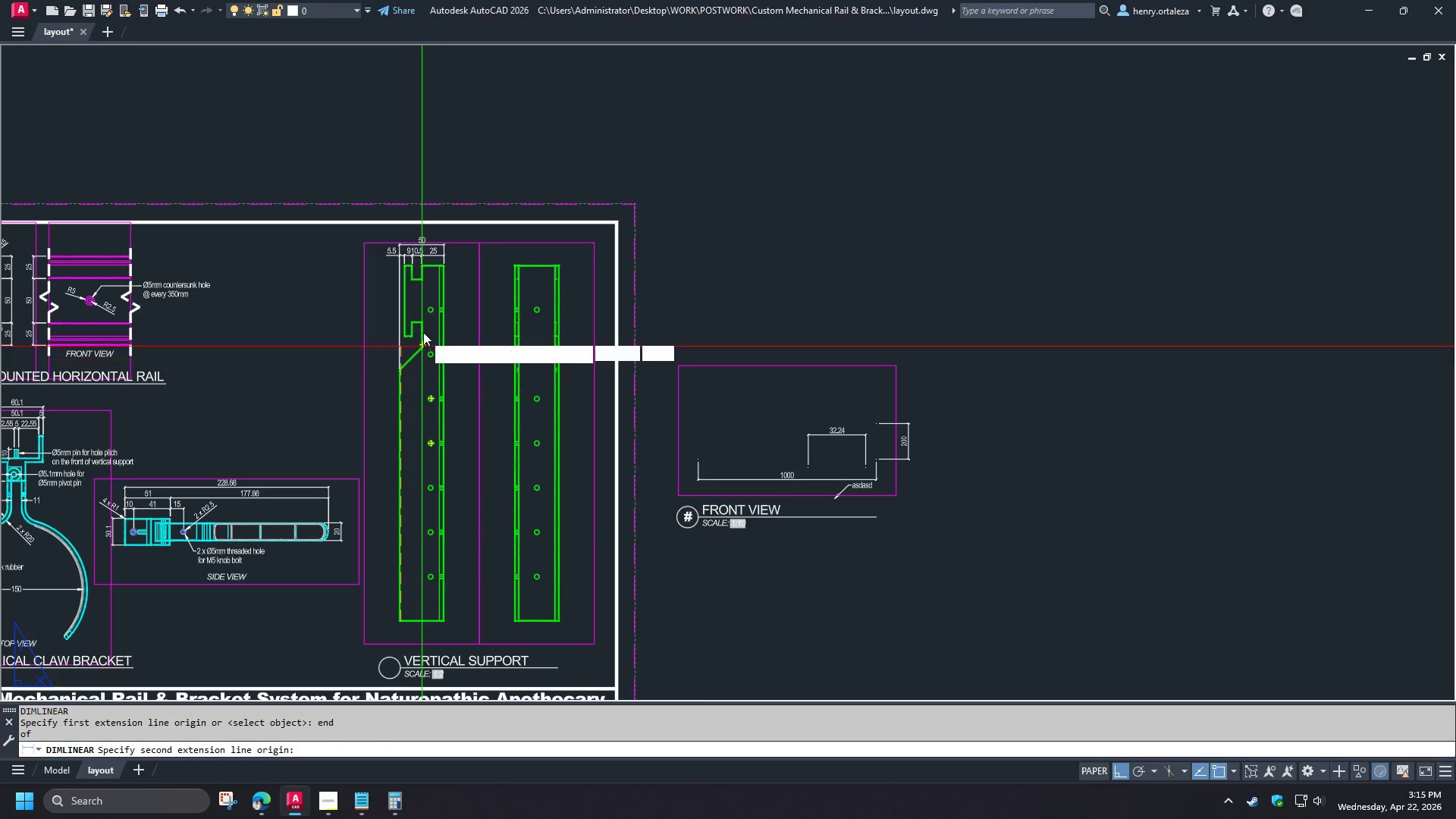 
scroll: coordinate [471, 425], scroll_direction: up, amount: 4.0
 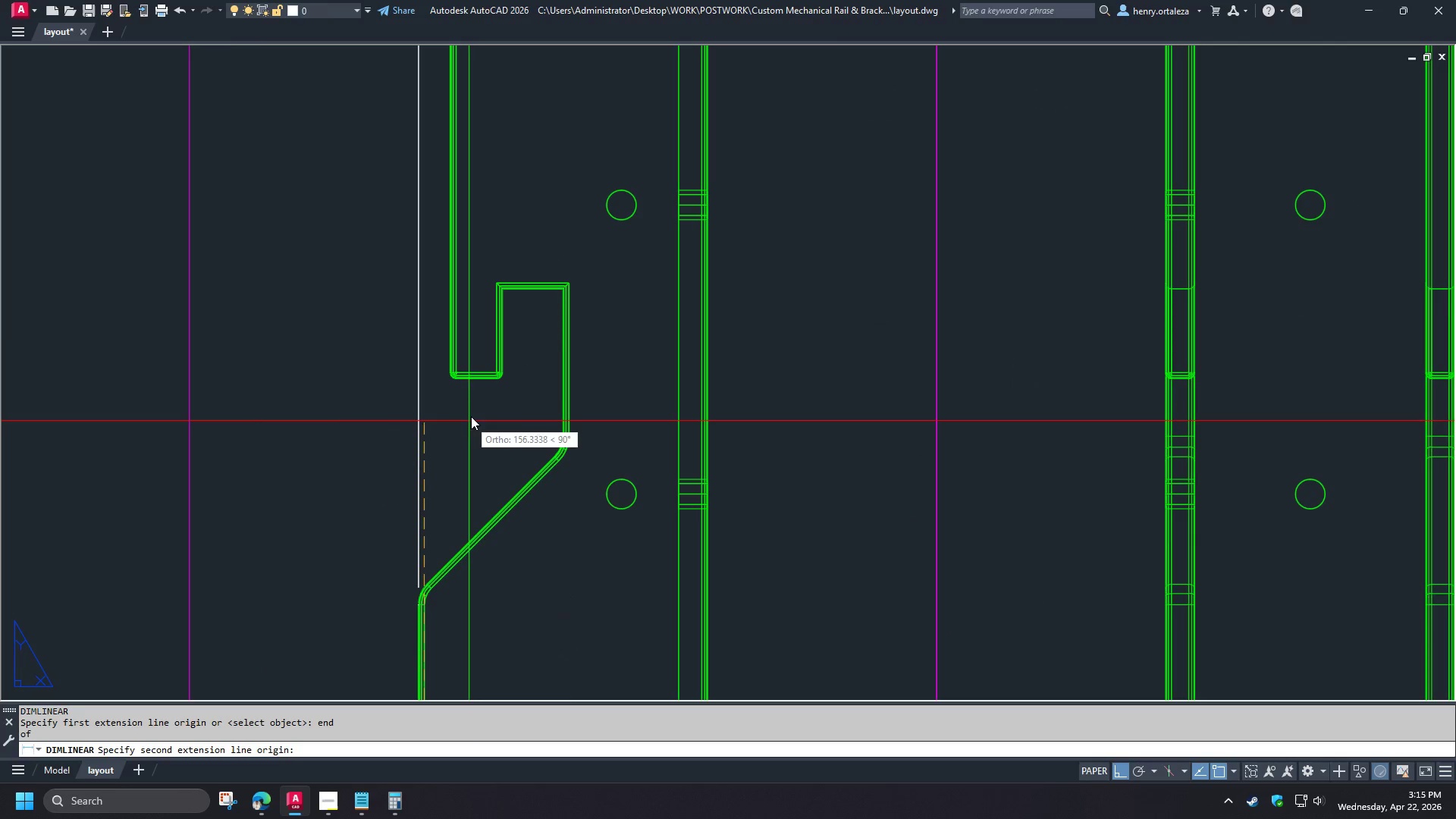 
scroll: coordinate [337, 466], scroll_direction: down, amount: 3.0
 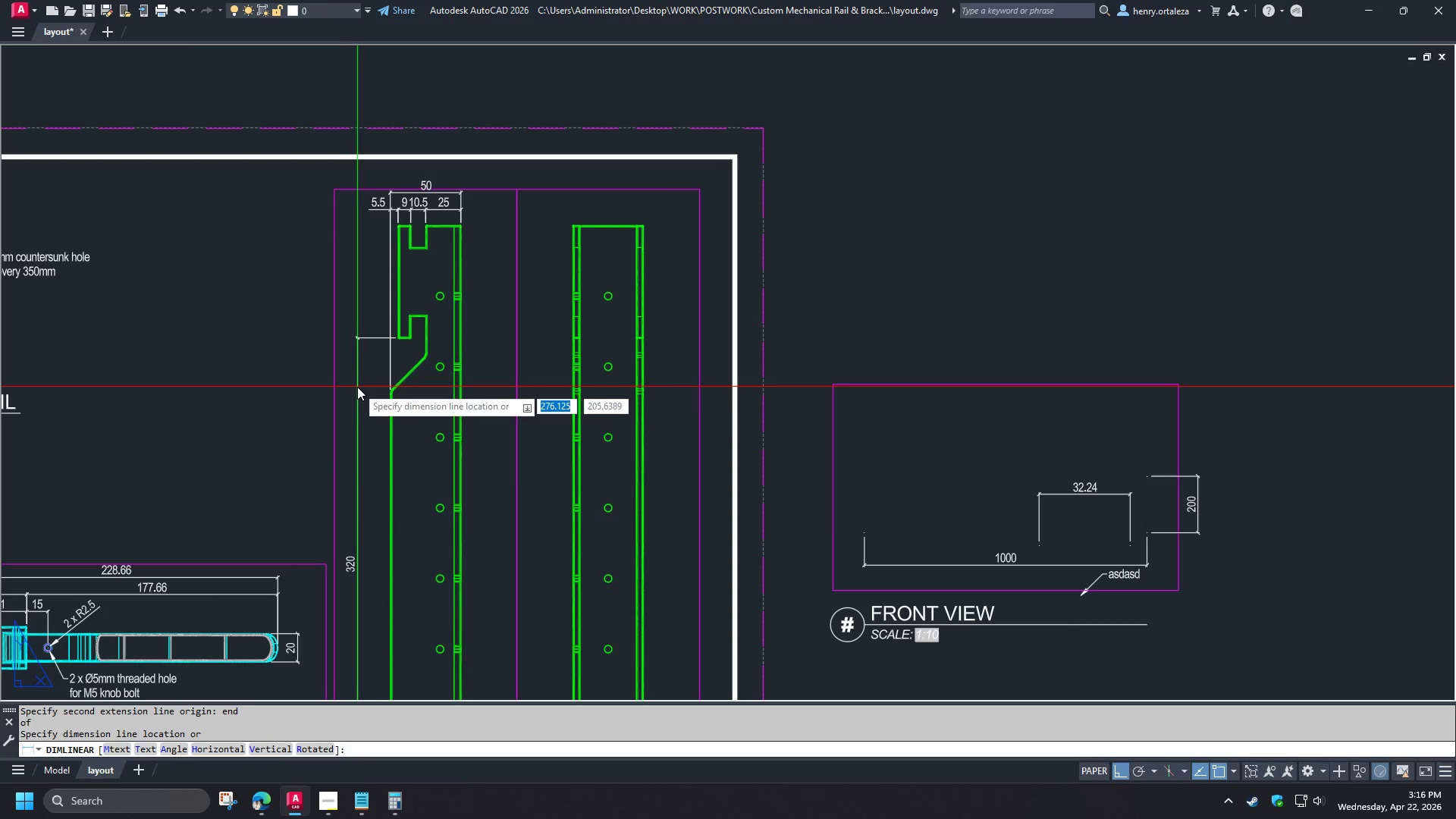 
wait(9.02)
 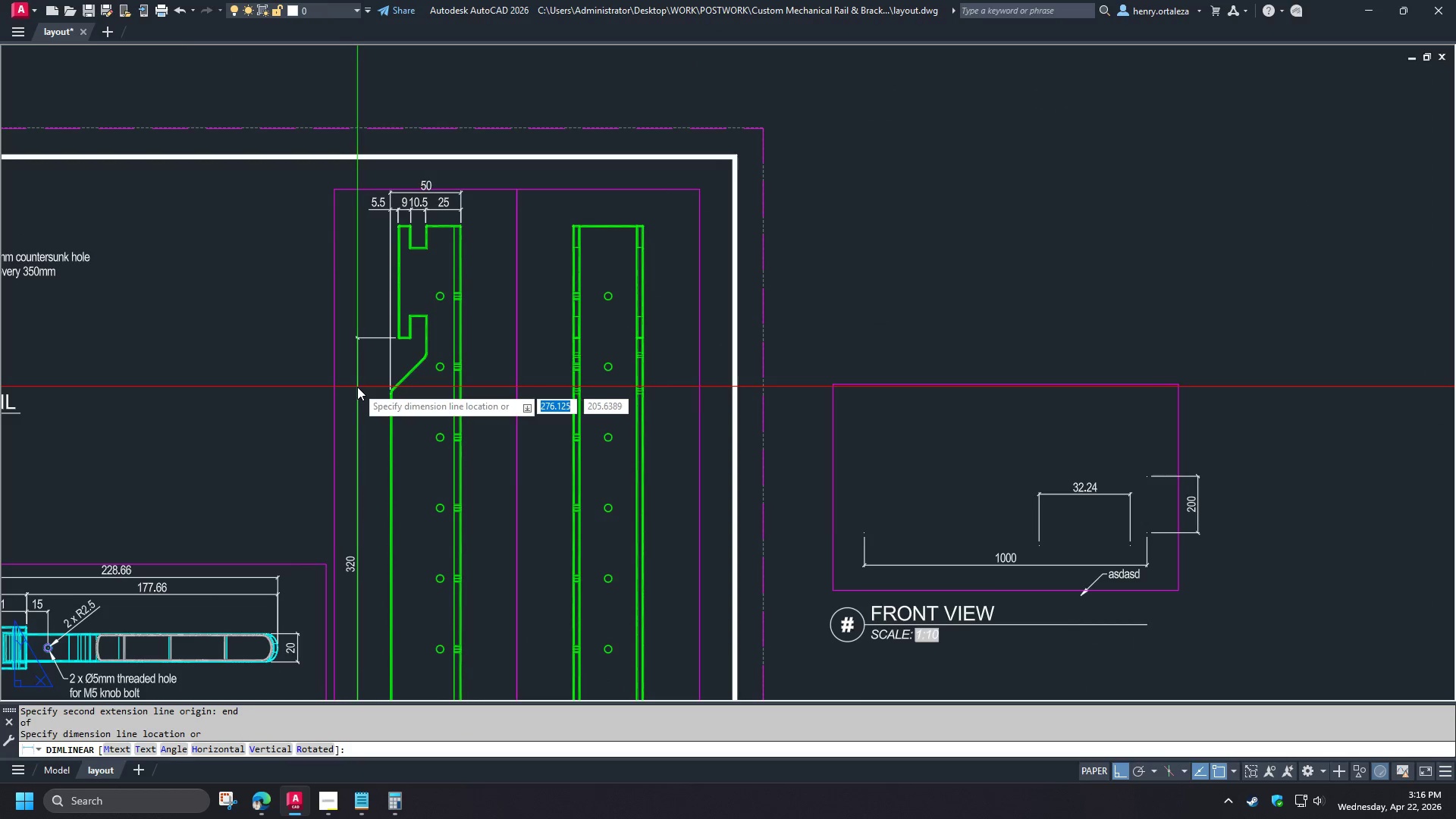 
left_click([362, 390])
 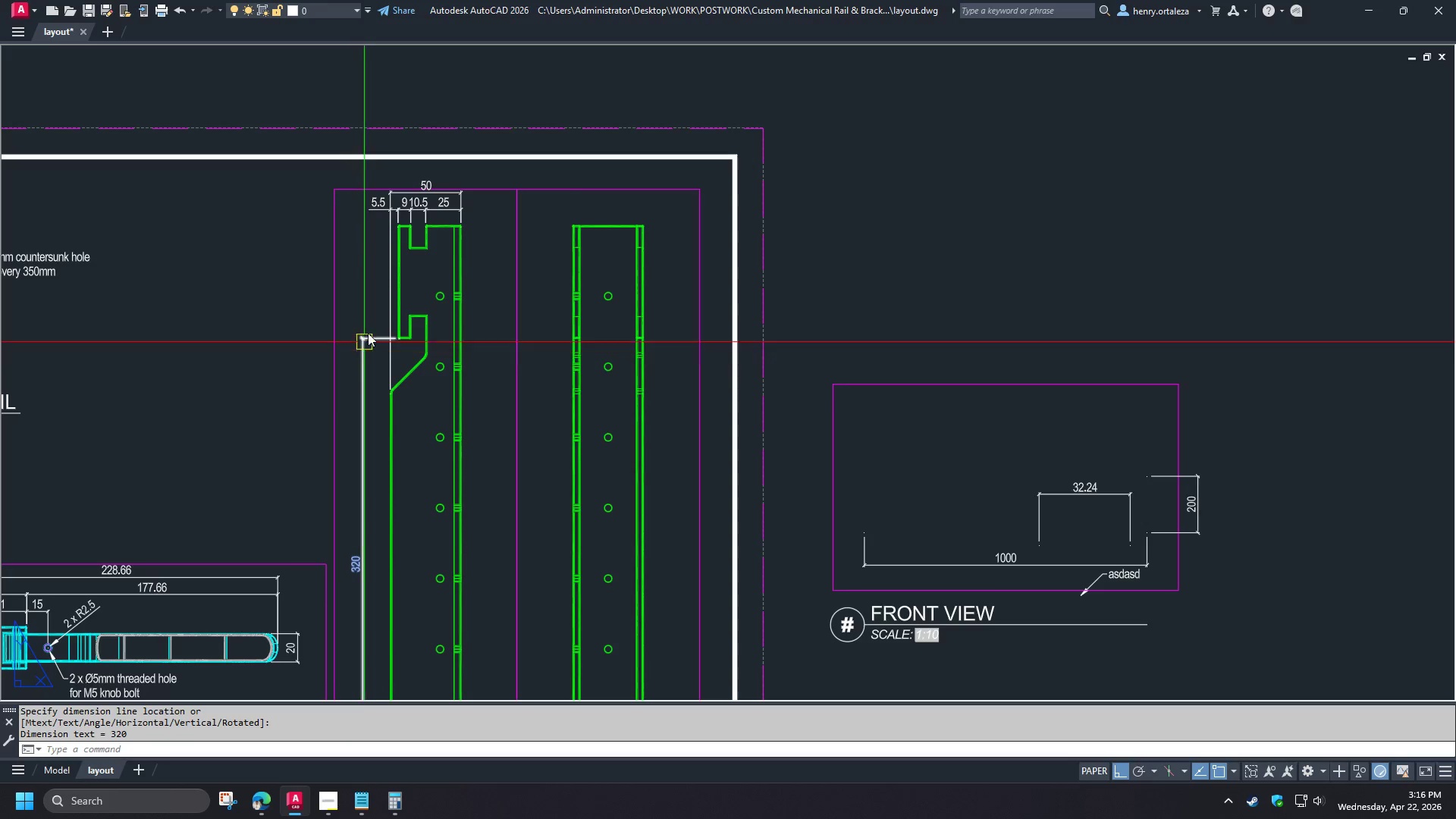 
type(dco  )
 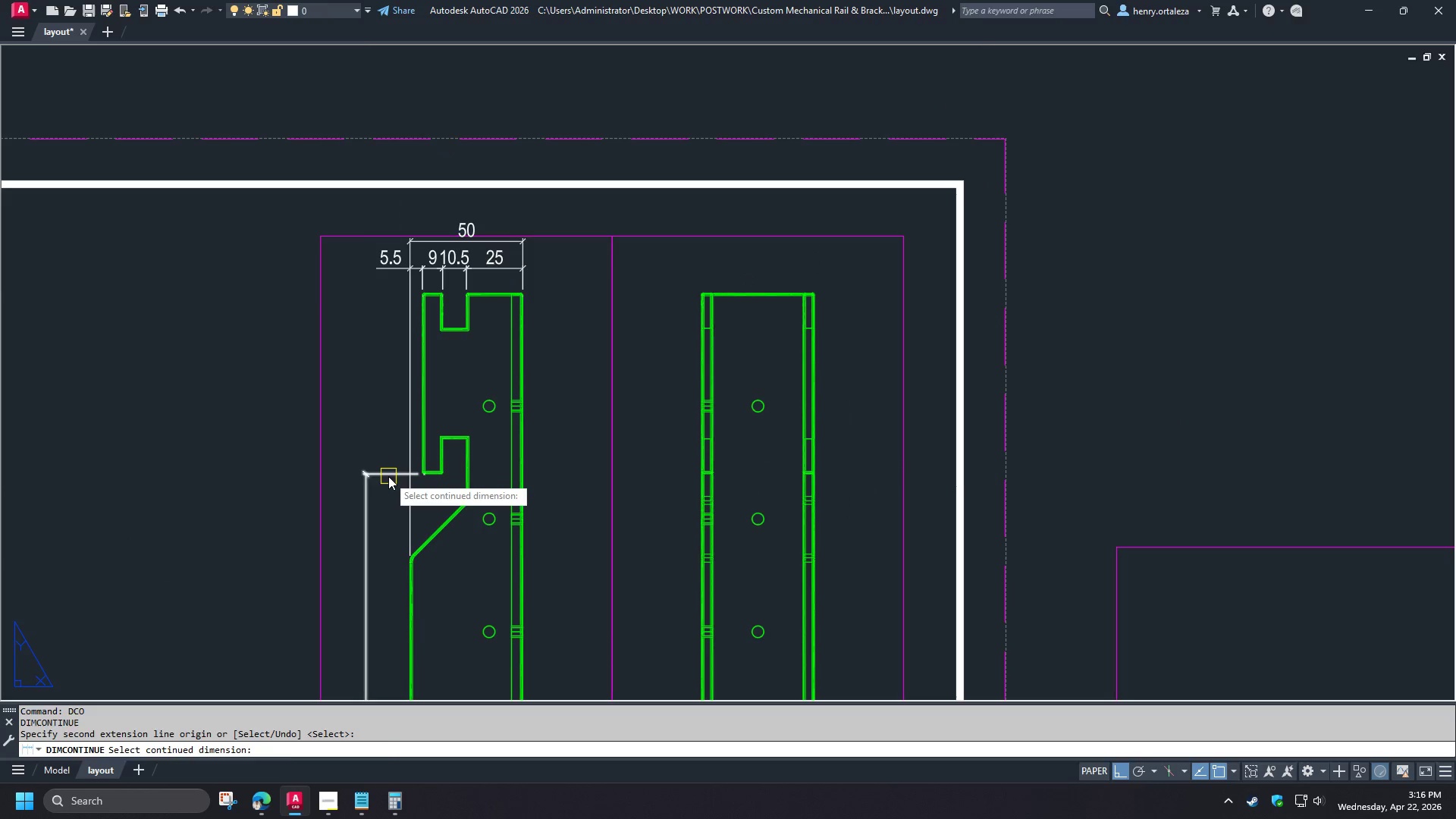 
left_click([388, 476])
 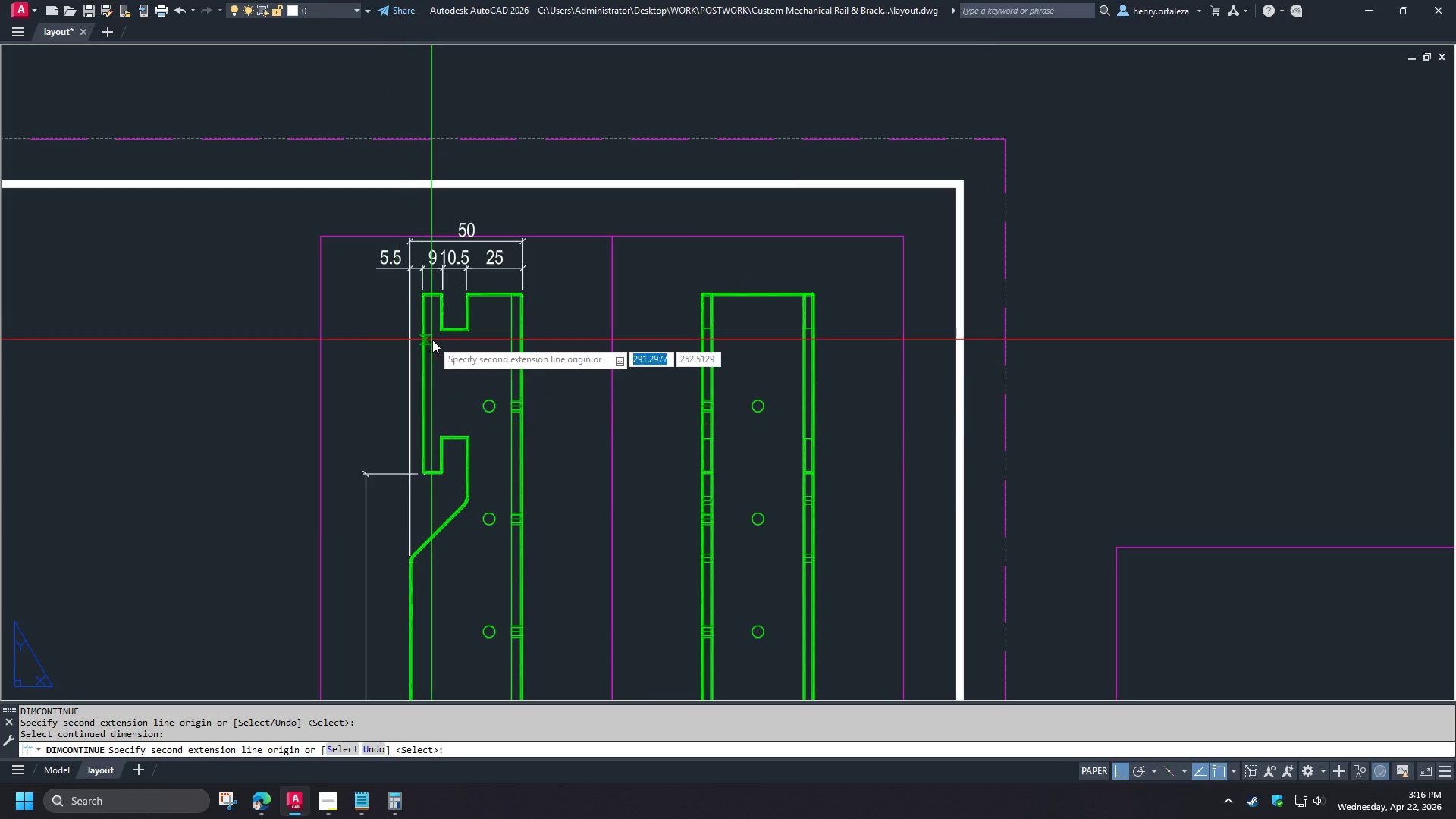 
key(E)
 